 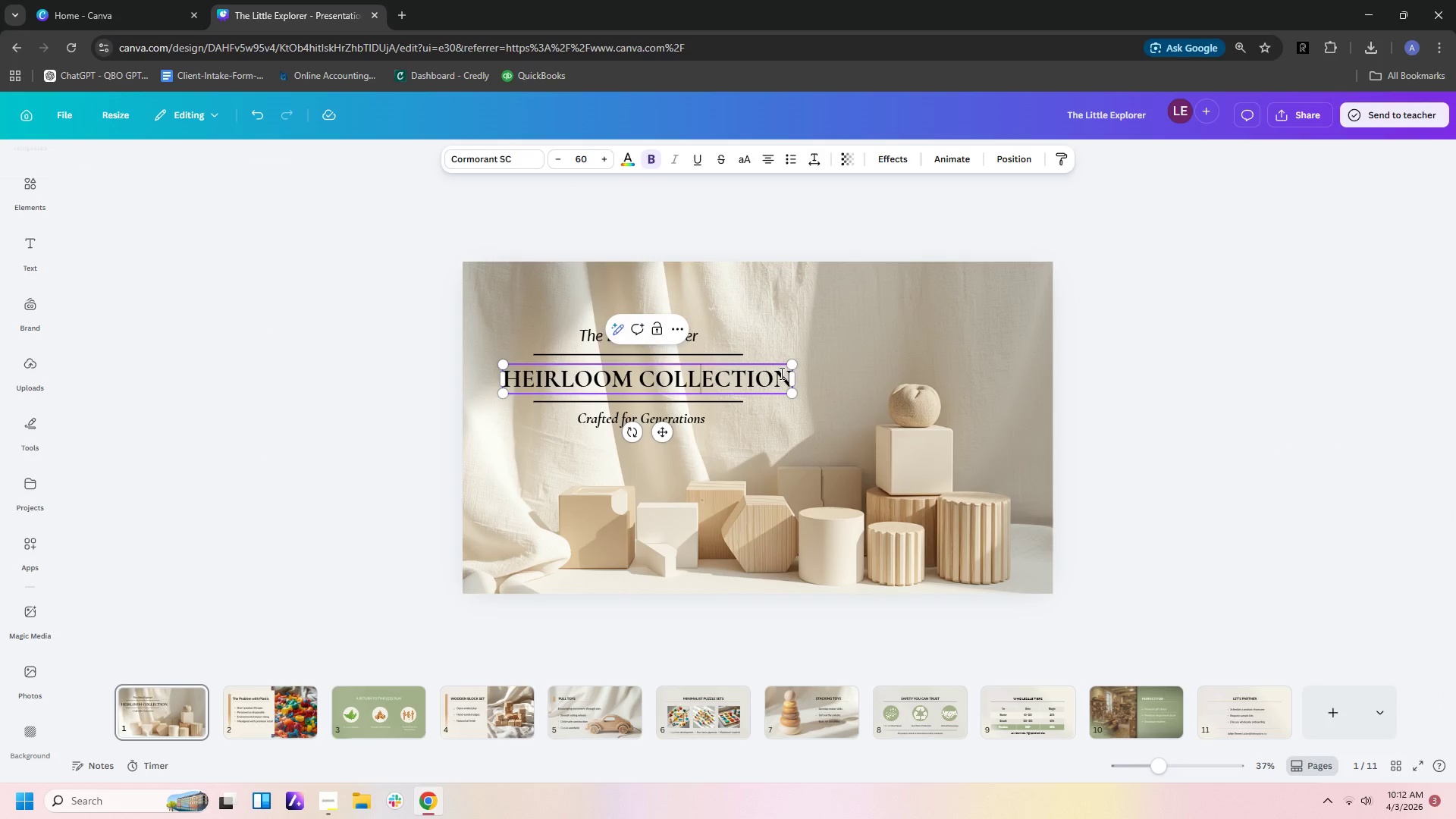 
left_click_drag(start_coordinate=[794, 378], to_coordinate=[820, 375])
 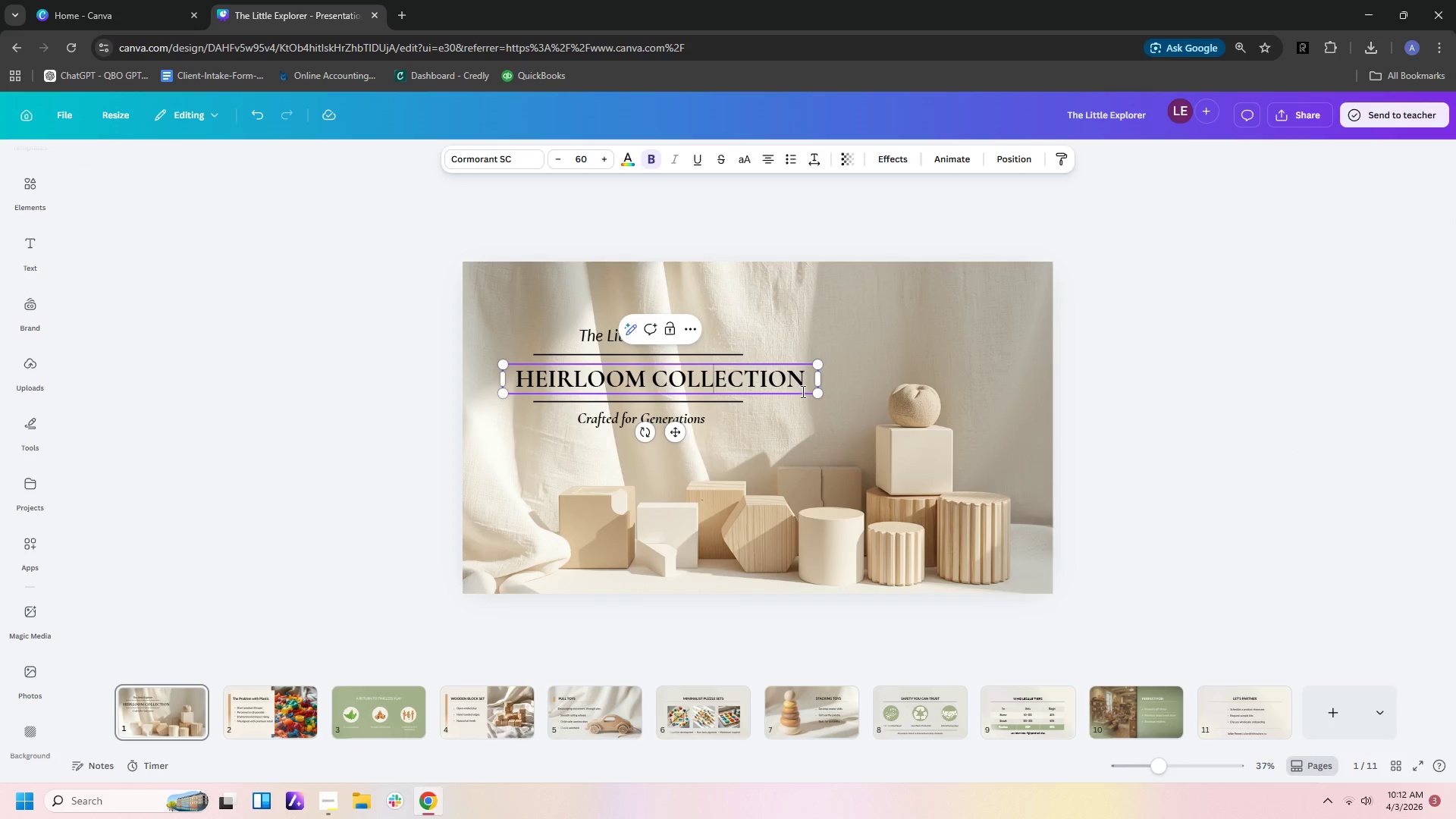 
left_click([802, 403])
 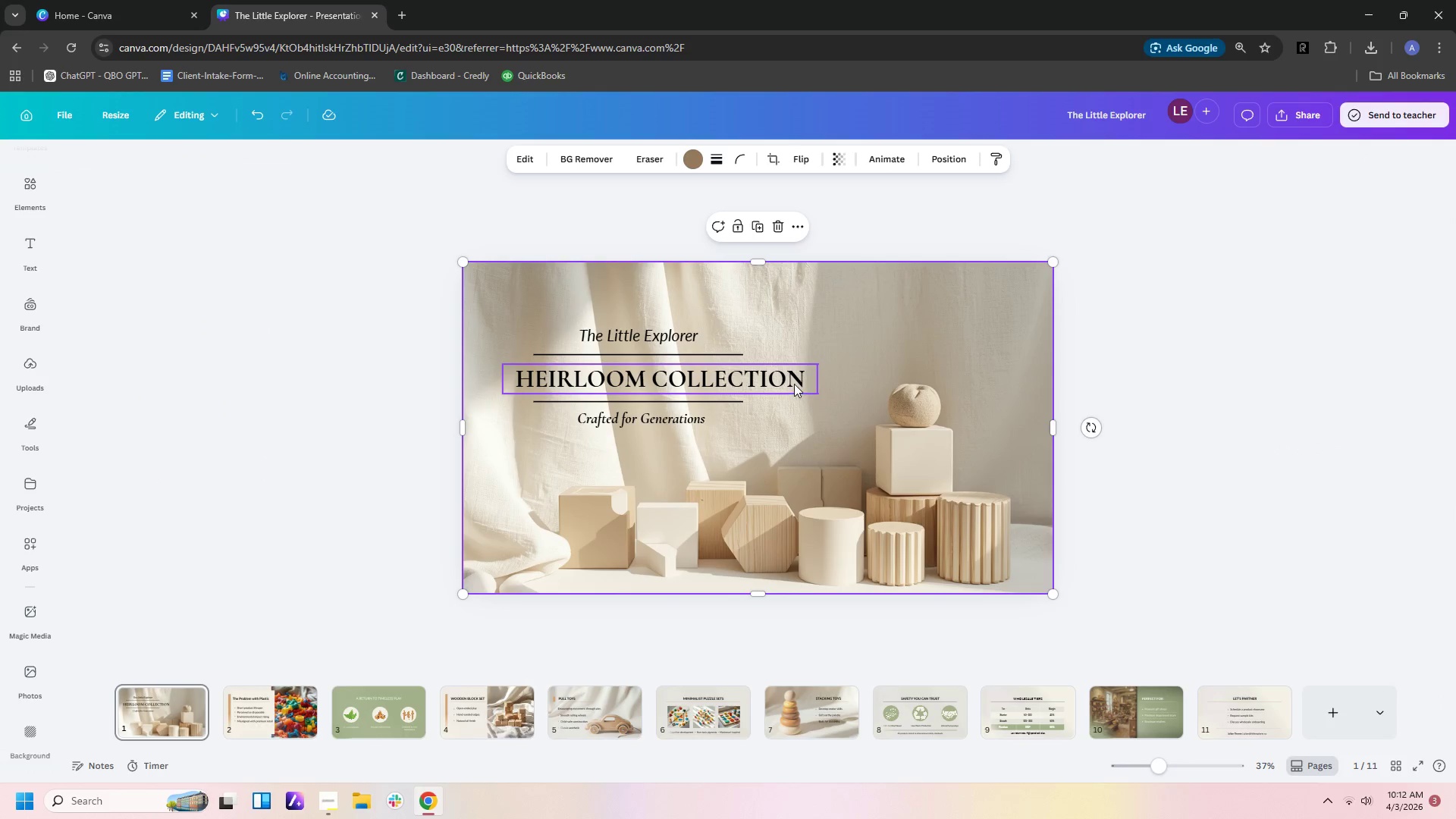 
left_click_drag(start_coordinate=[794, 384], to_coordinate=[768, 383])
 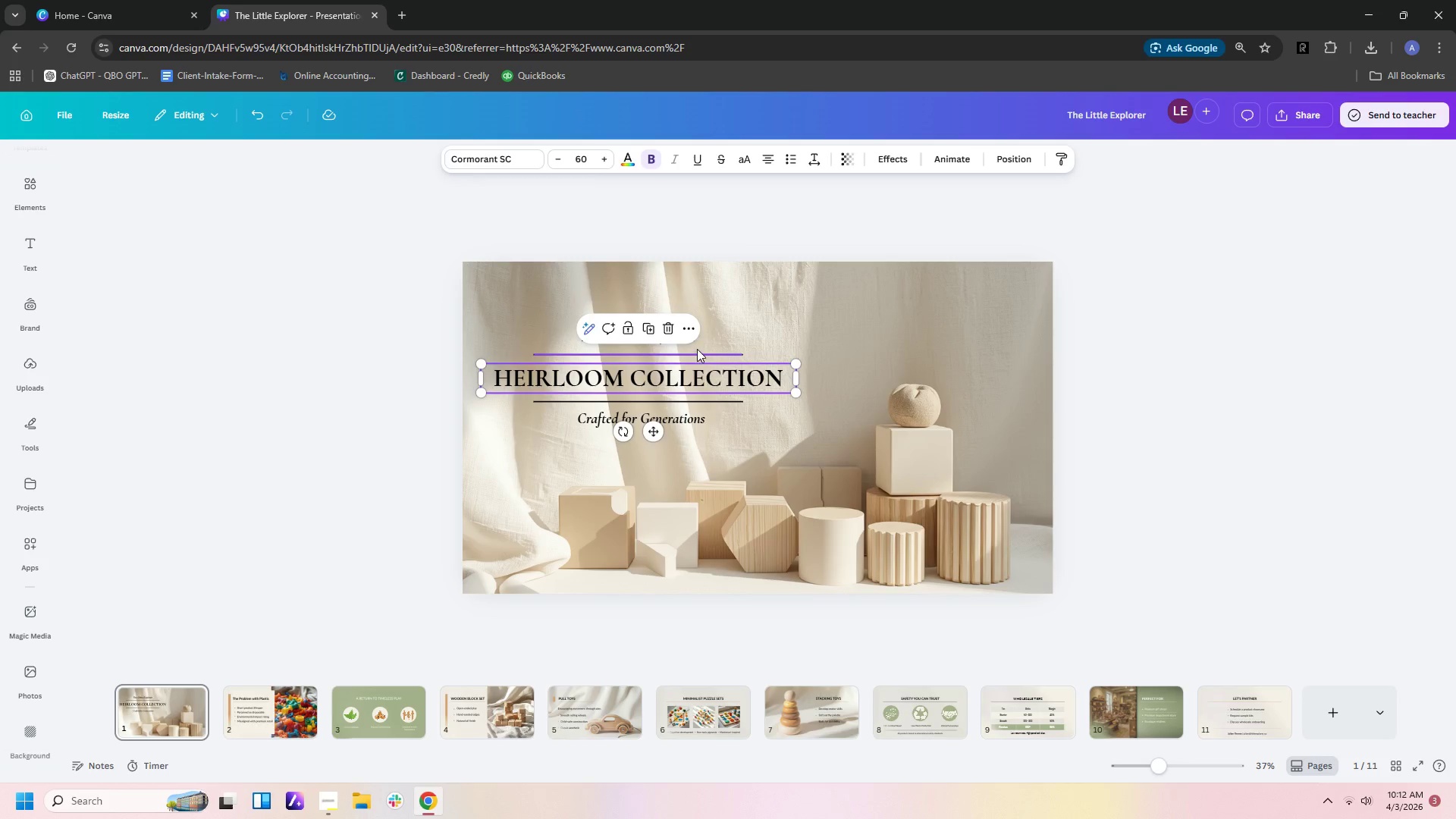 
left_click([697, 348])
 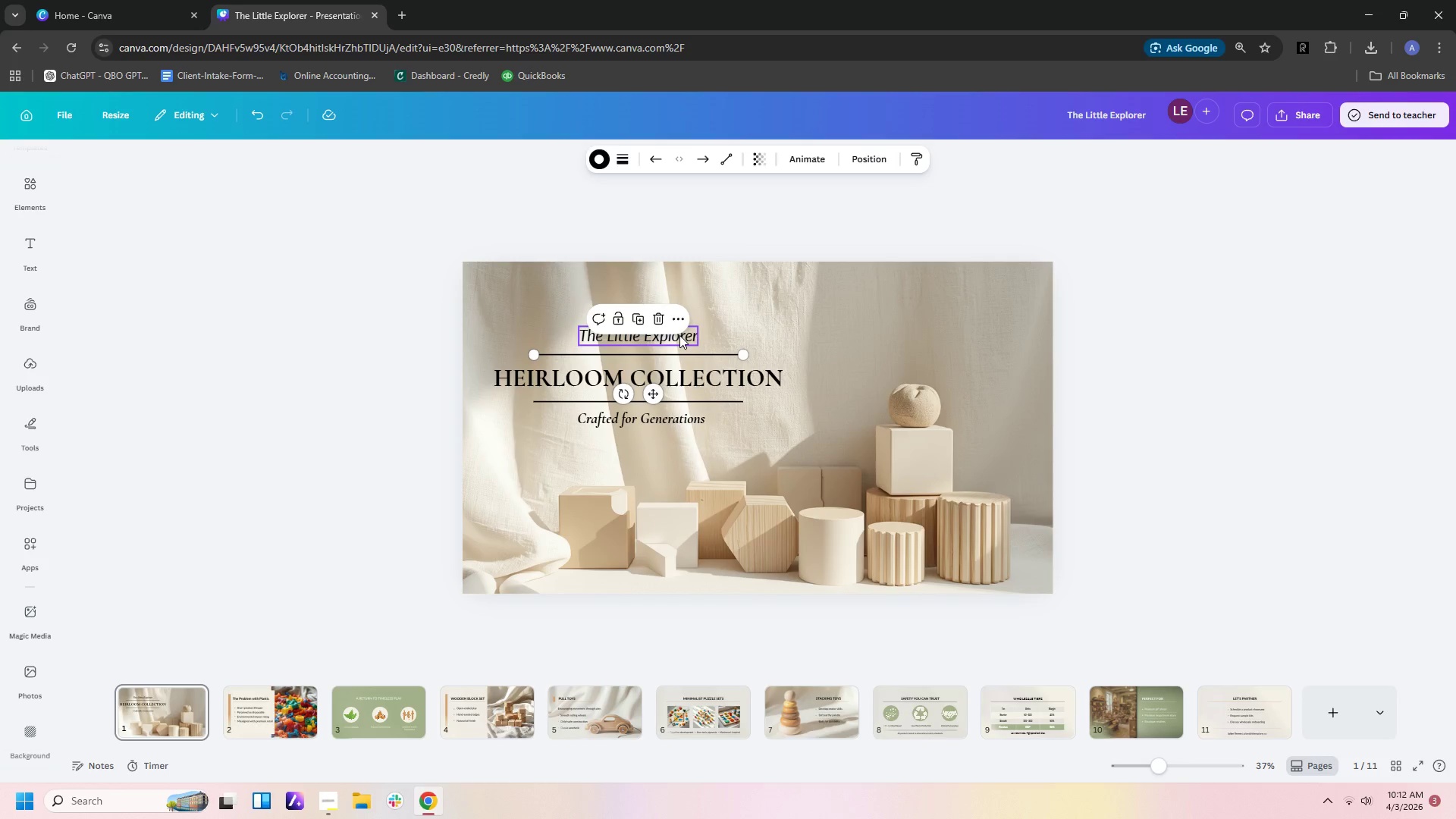 
left_click([679, 335])
 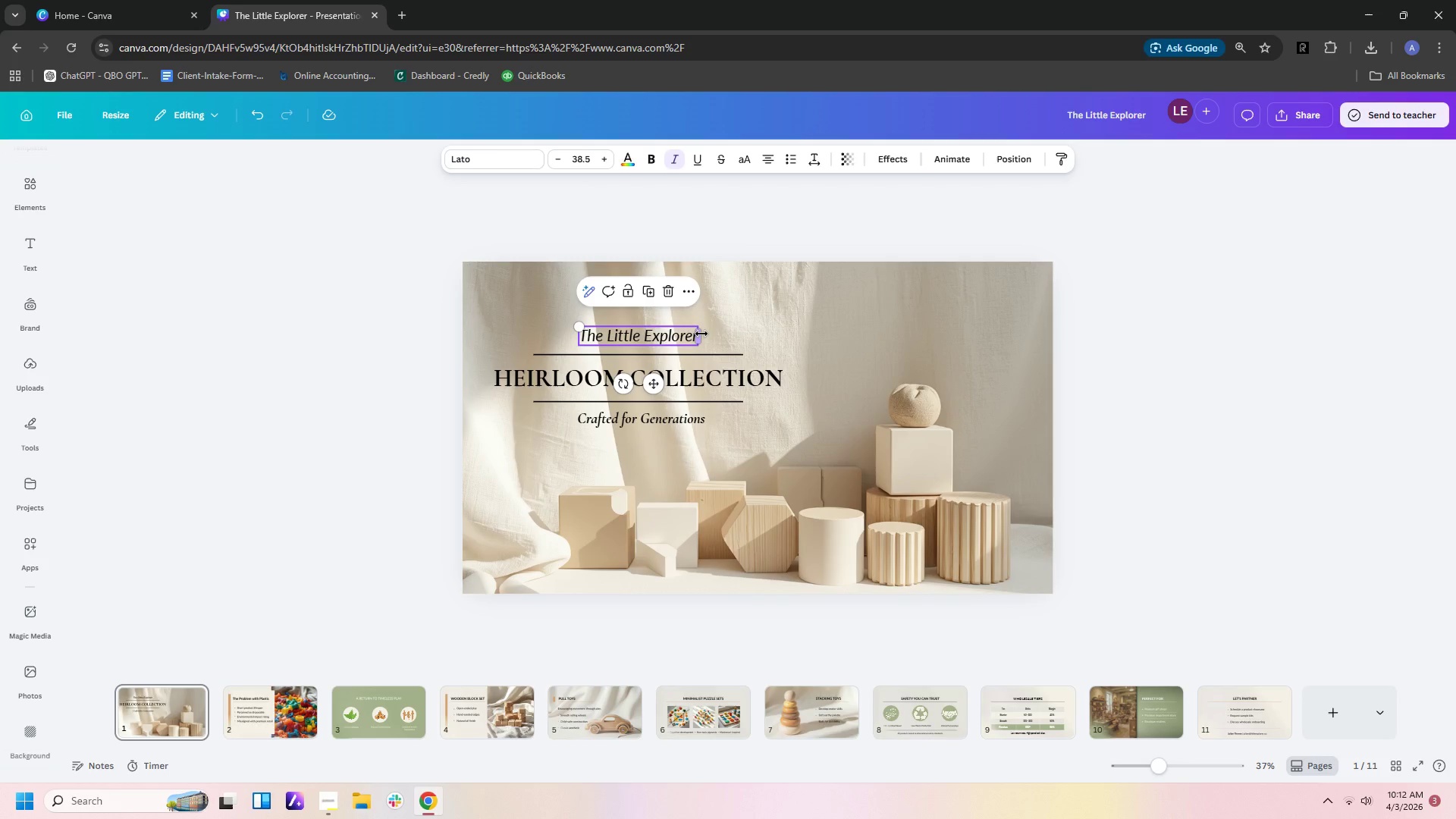 
left_click_drag(start_coordinate=[702, 334], to_coordinate=[732, 330])
 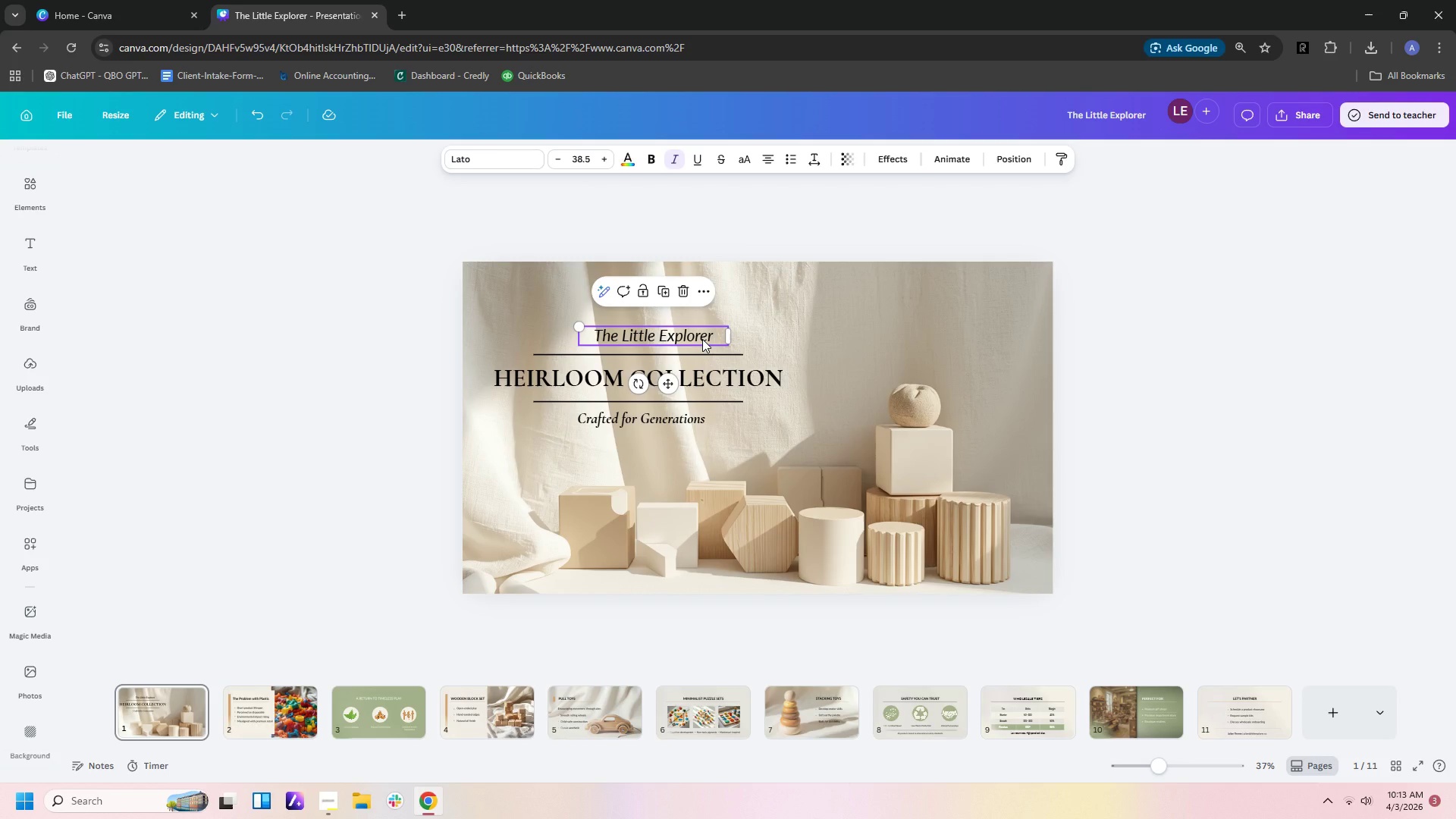 
left_click_drag(start_coordinate=[702, 339], to_coordinate=[685, 336])
 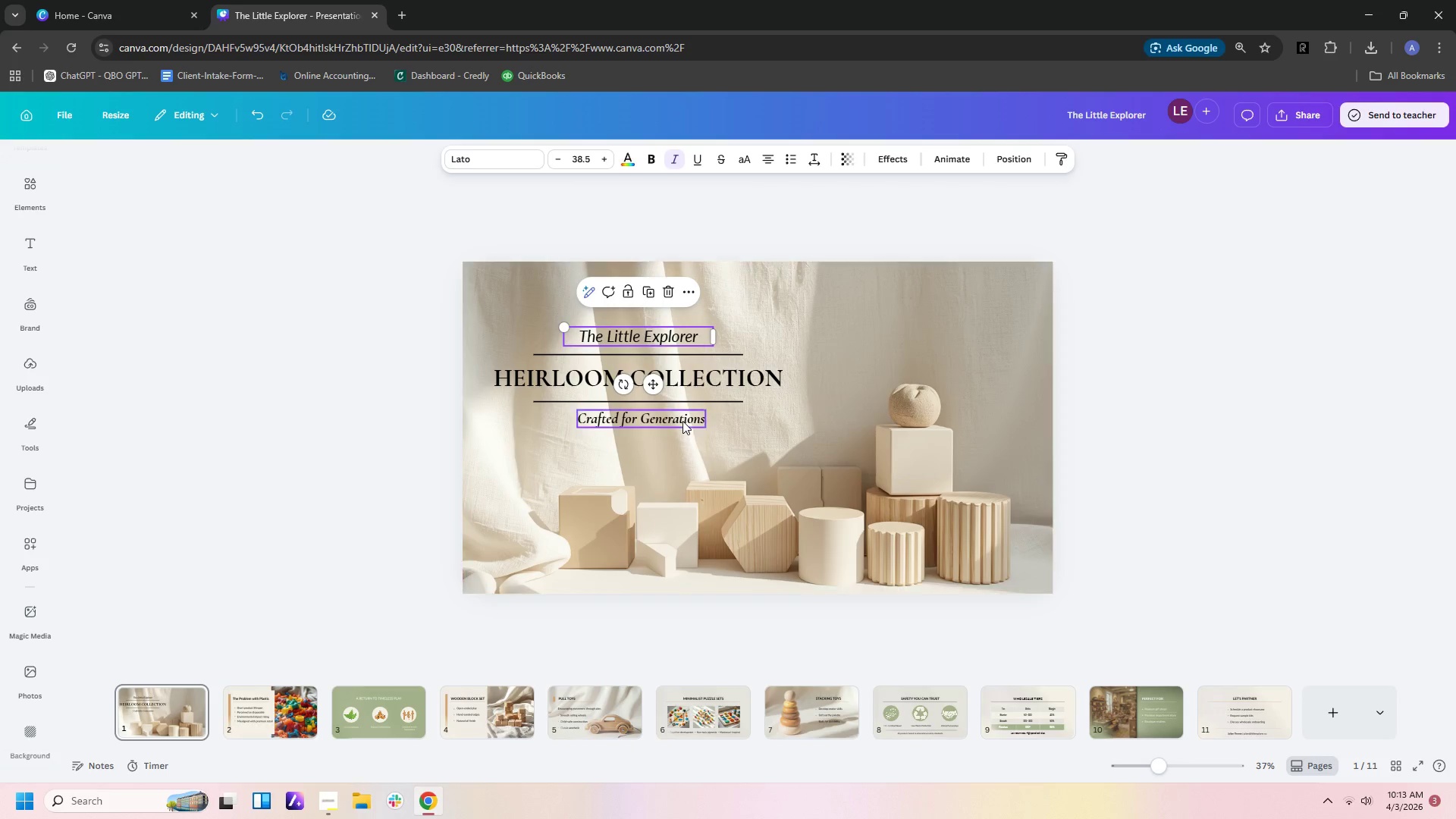 
left_click([682, 421])
 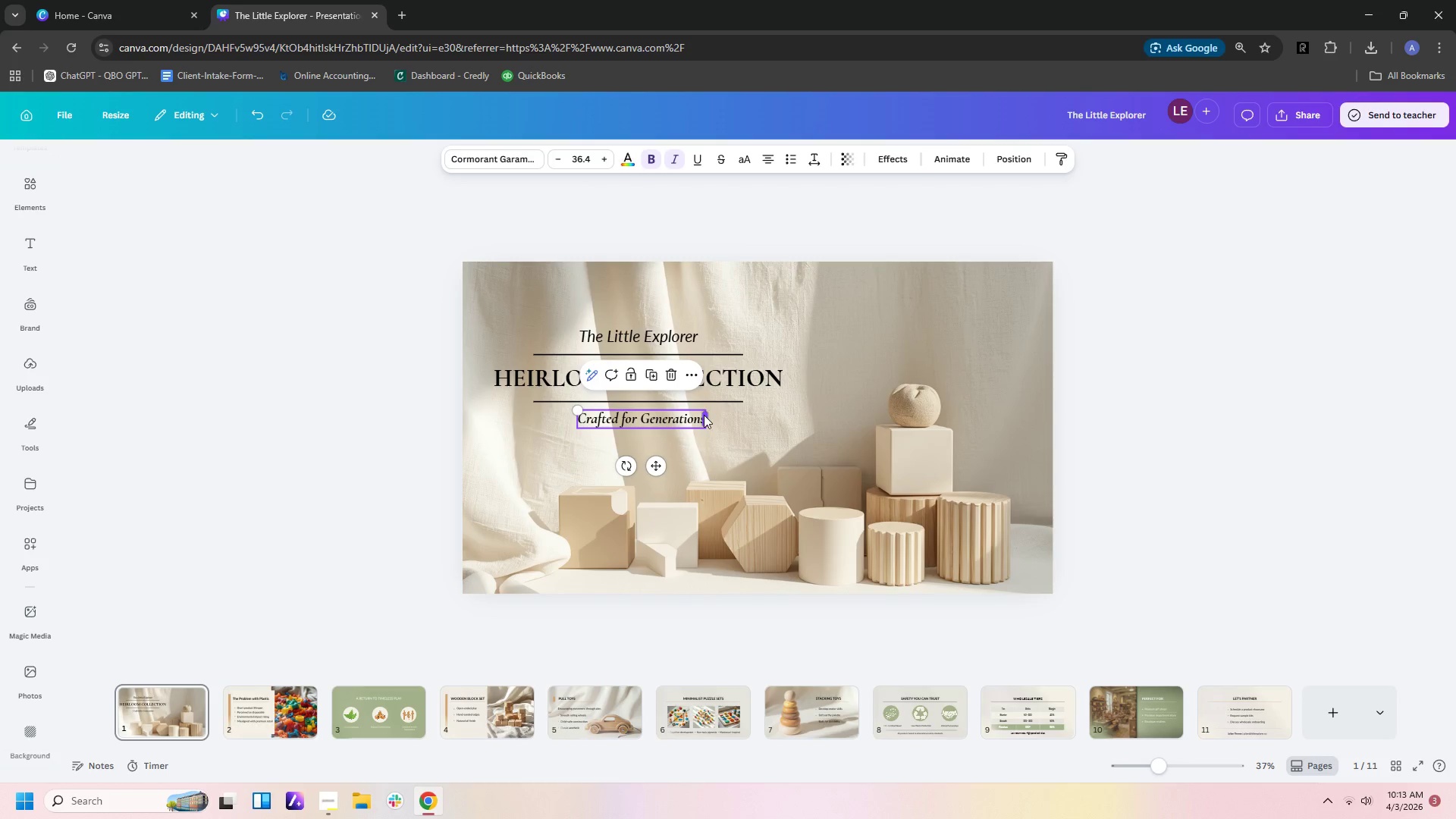 
left_click_drag(start_coordinate=[703, 416], to_coordinate=[717, 410])
 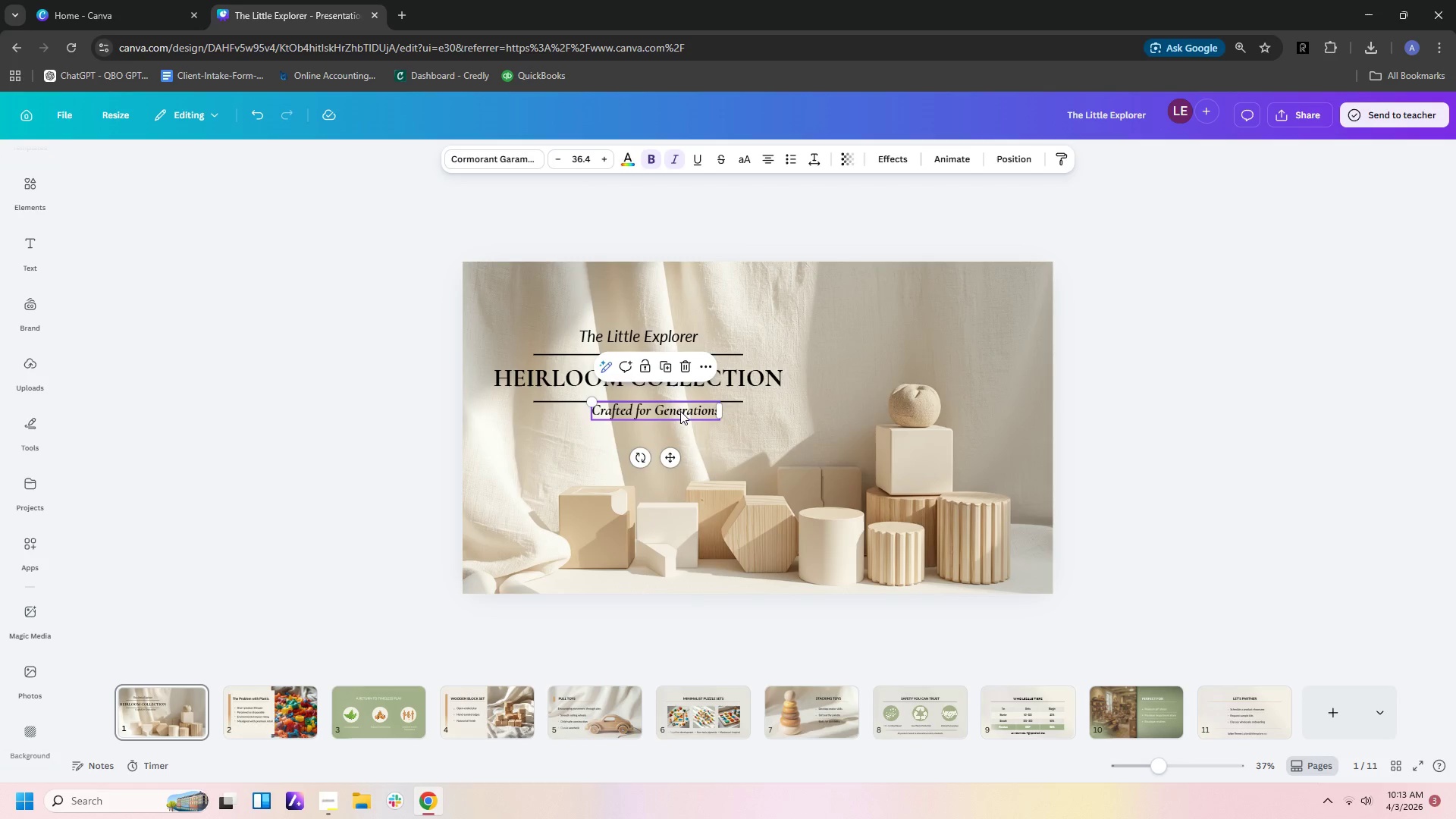 
left_click_drag(start_coordinate=[680, 407], to_coordinate=[651, 418])
 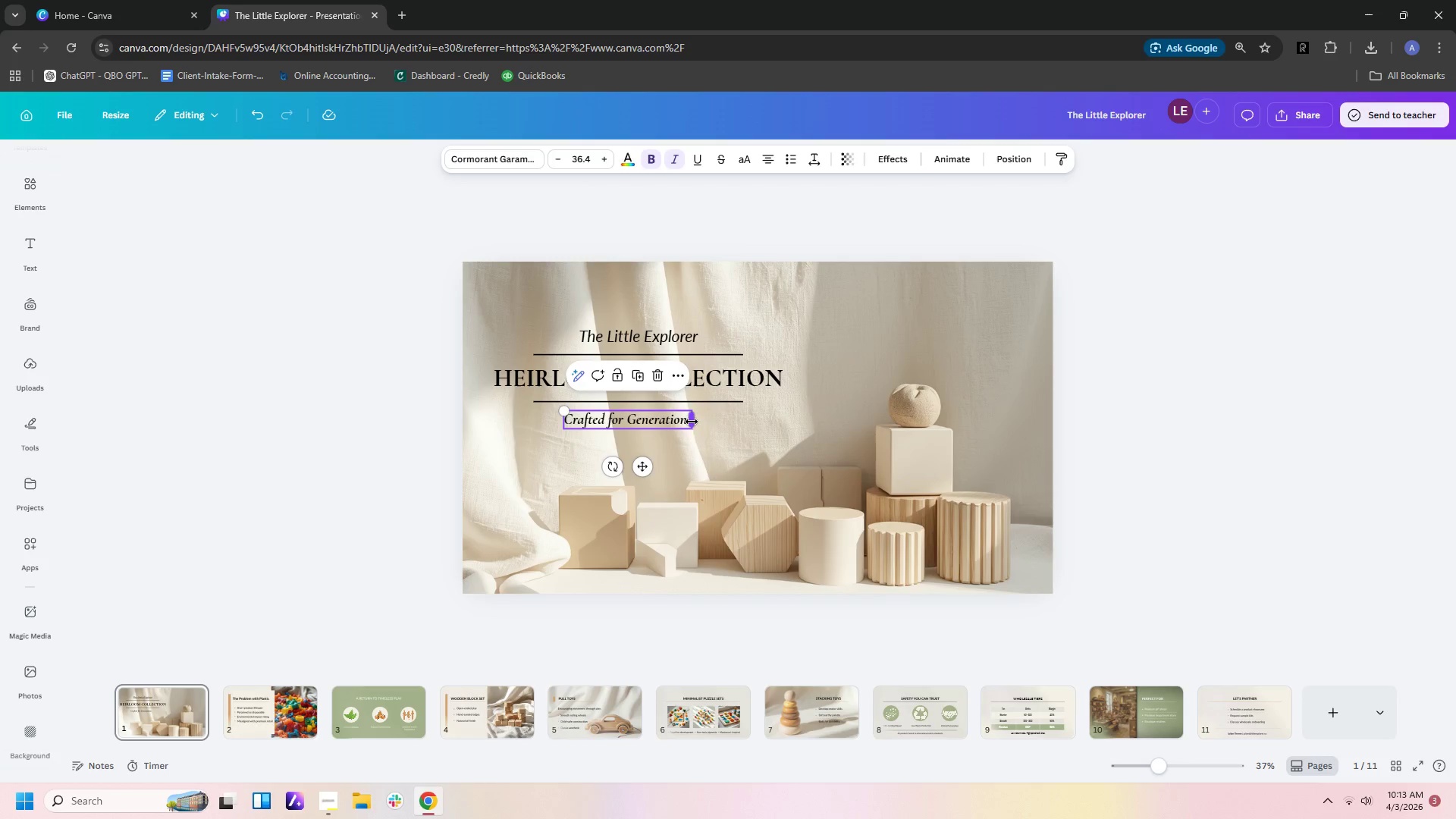 
left_click_drag(start_coordinate=[689, 421], to_coordinate=[696, 415])
 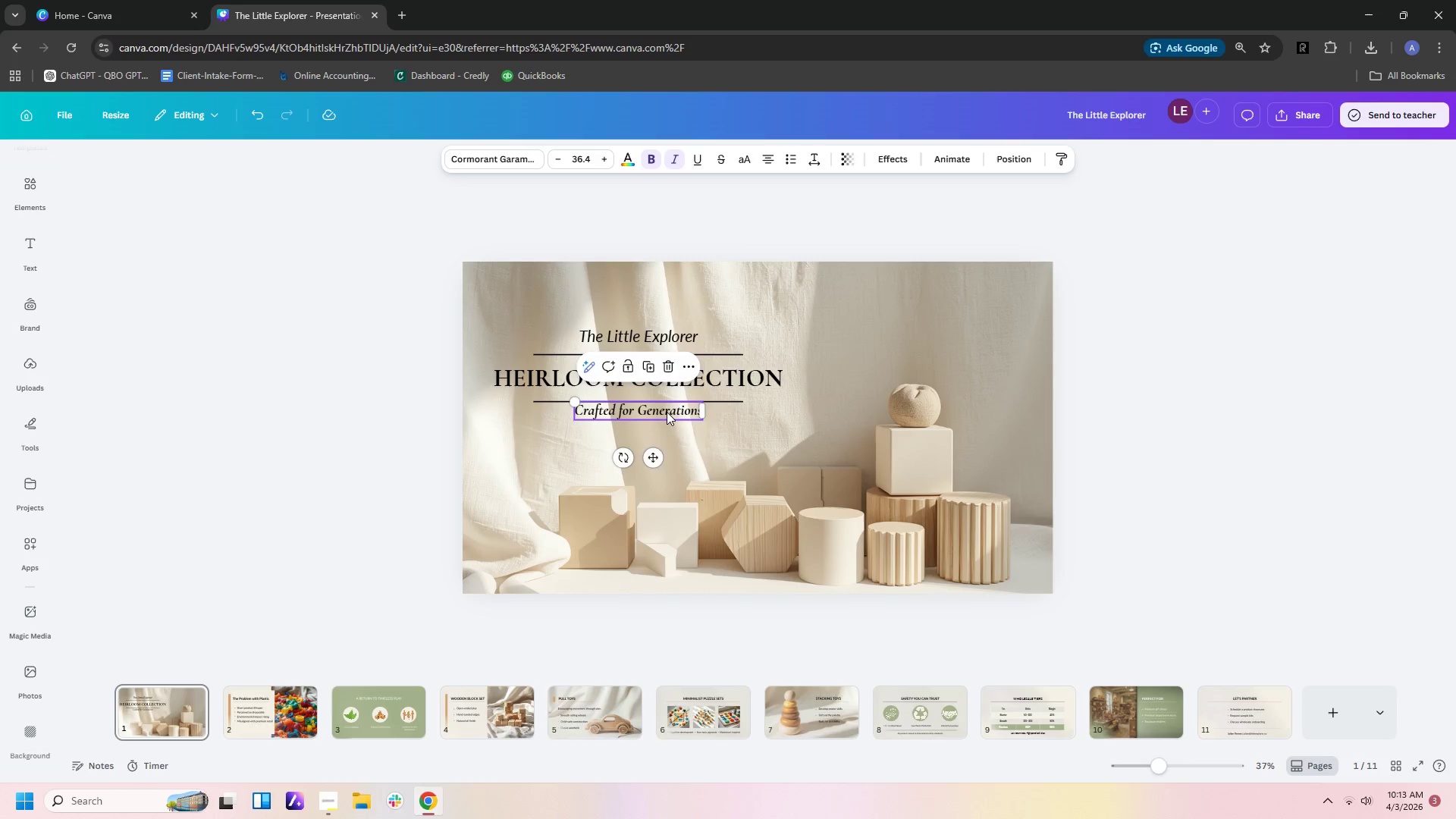 
left_click_drag(start_coordinate=[667, 412], to_coordinate=[661, 419])
 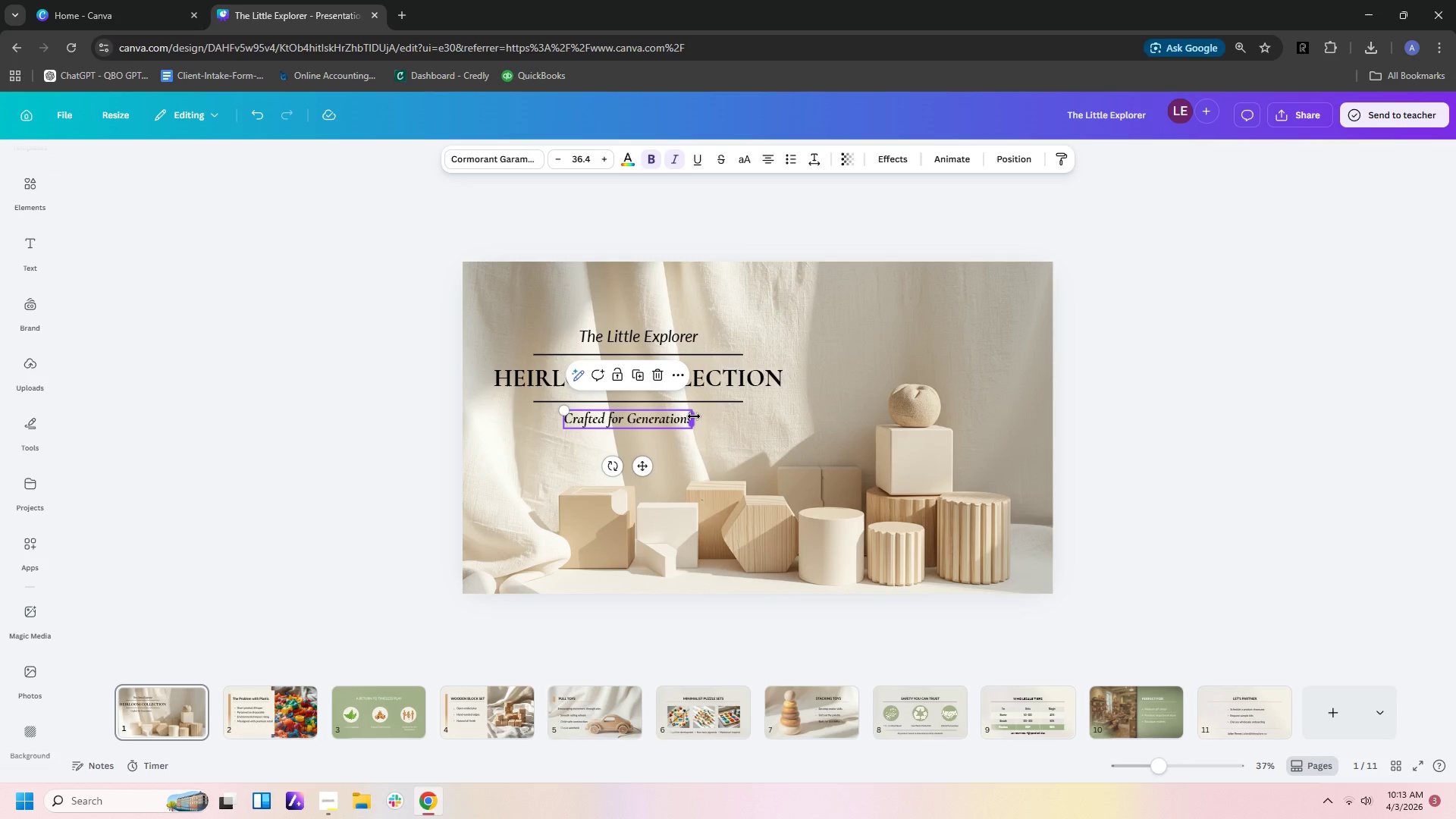 
left_click_drag(start_coordinate=[694, 416], to_coordinate=[717, 415])
 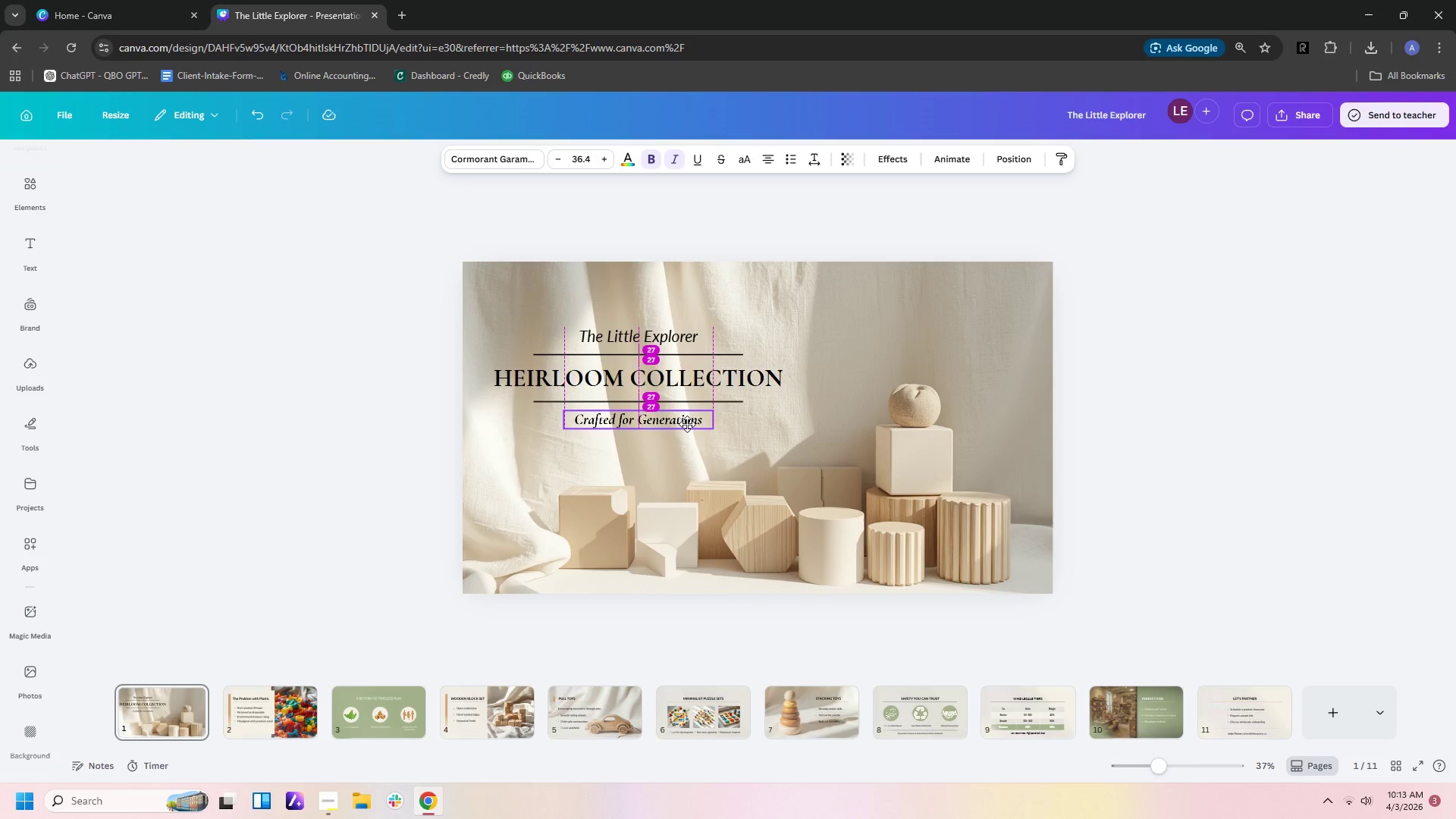 
left_click([811, 435])
 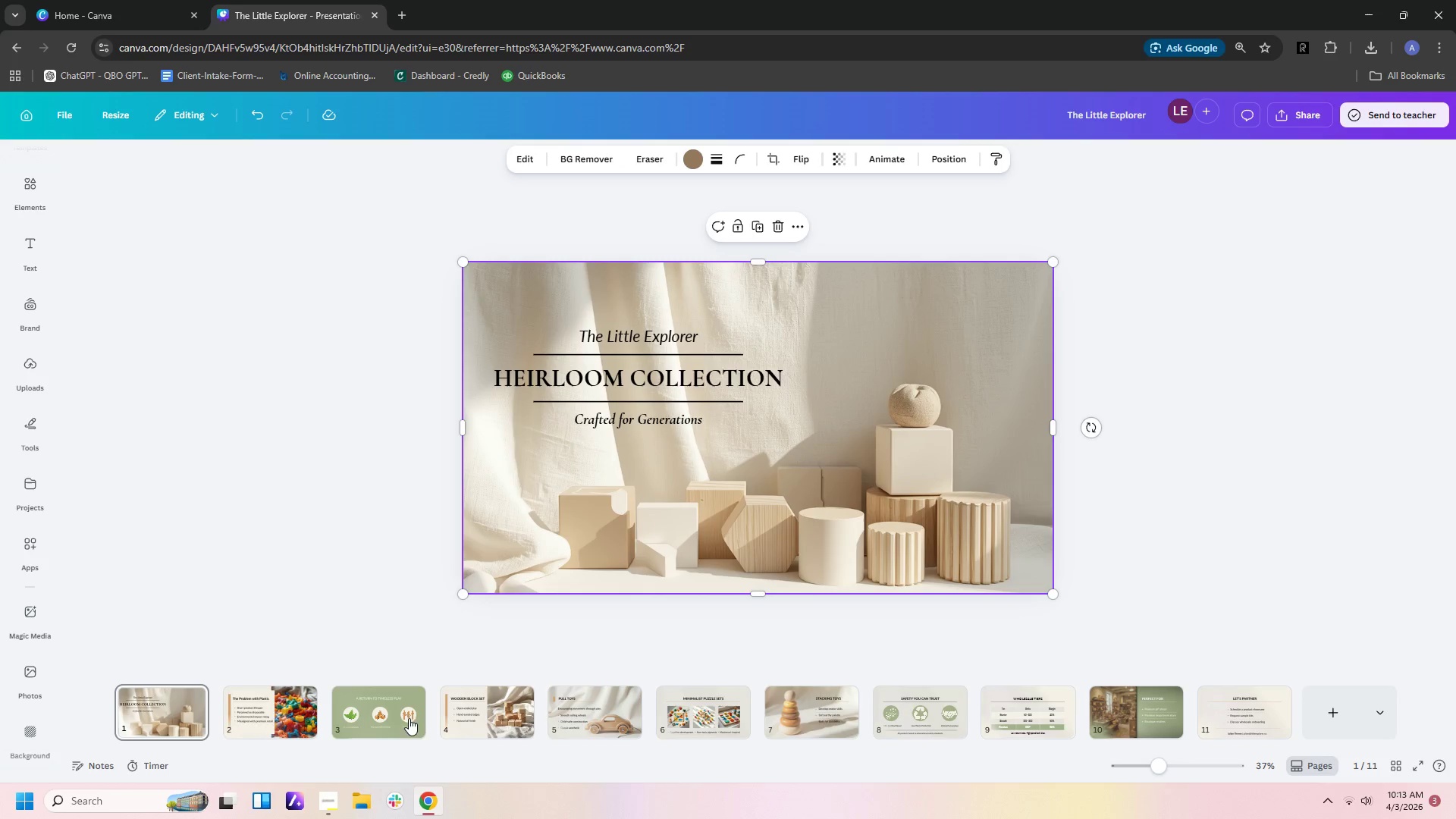 
left_click([285, 705])
 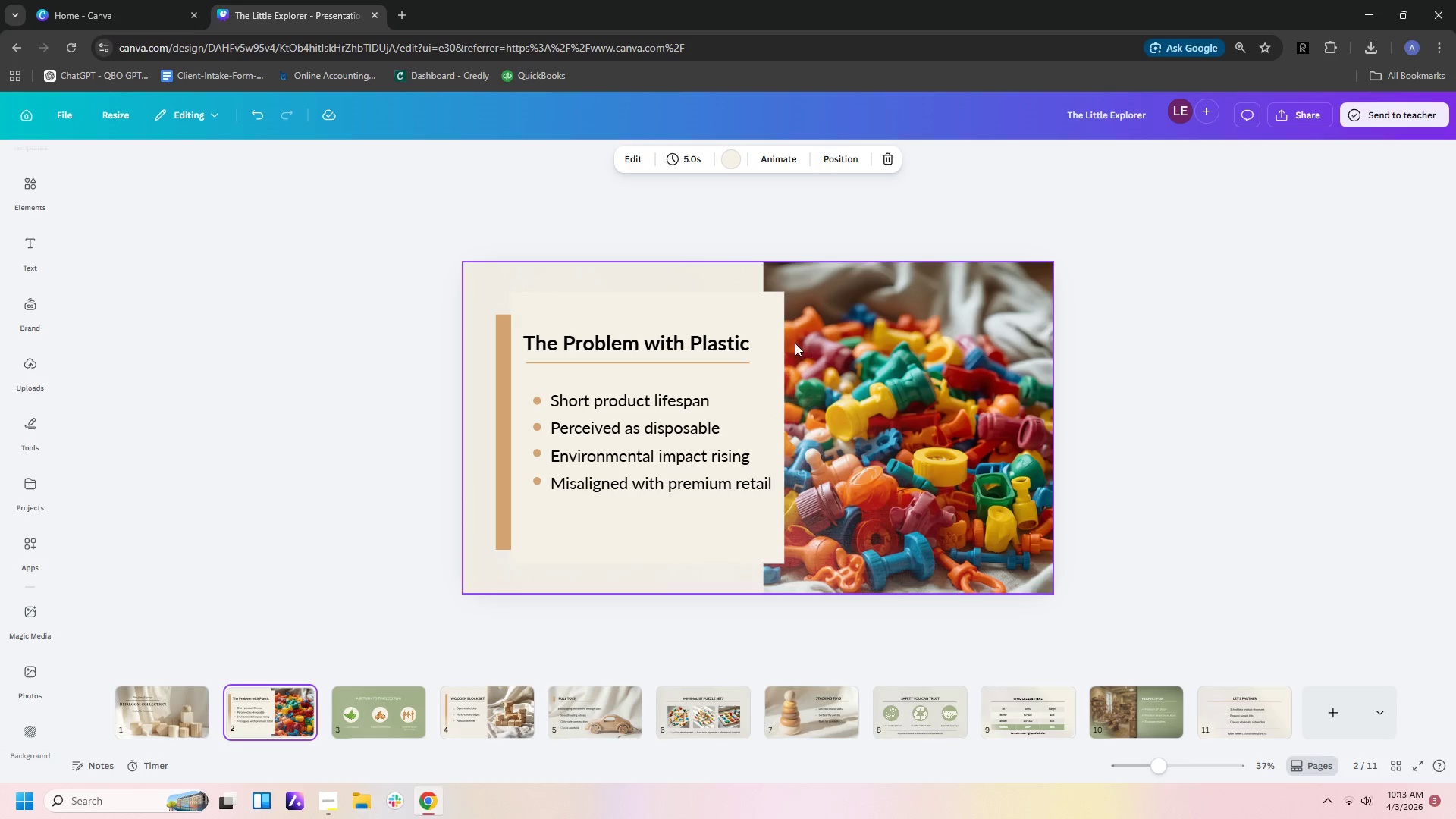 
left_click([733, 350])
 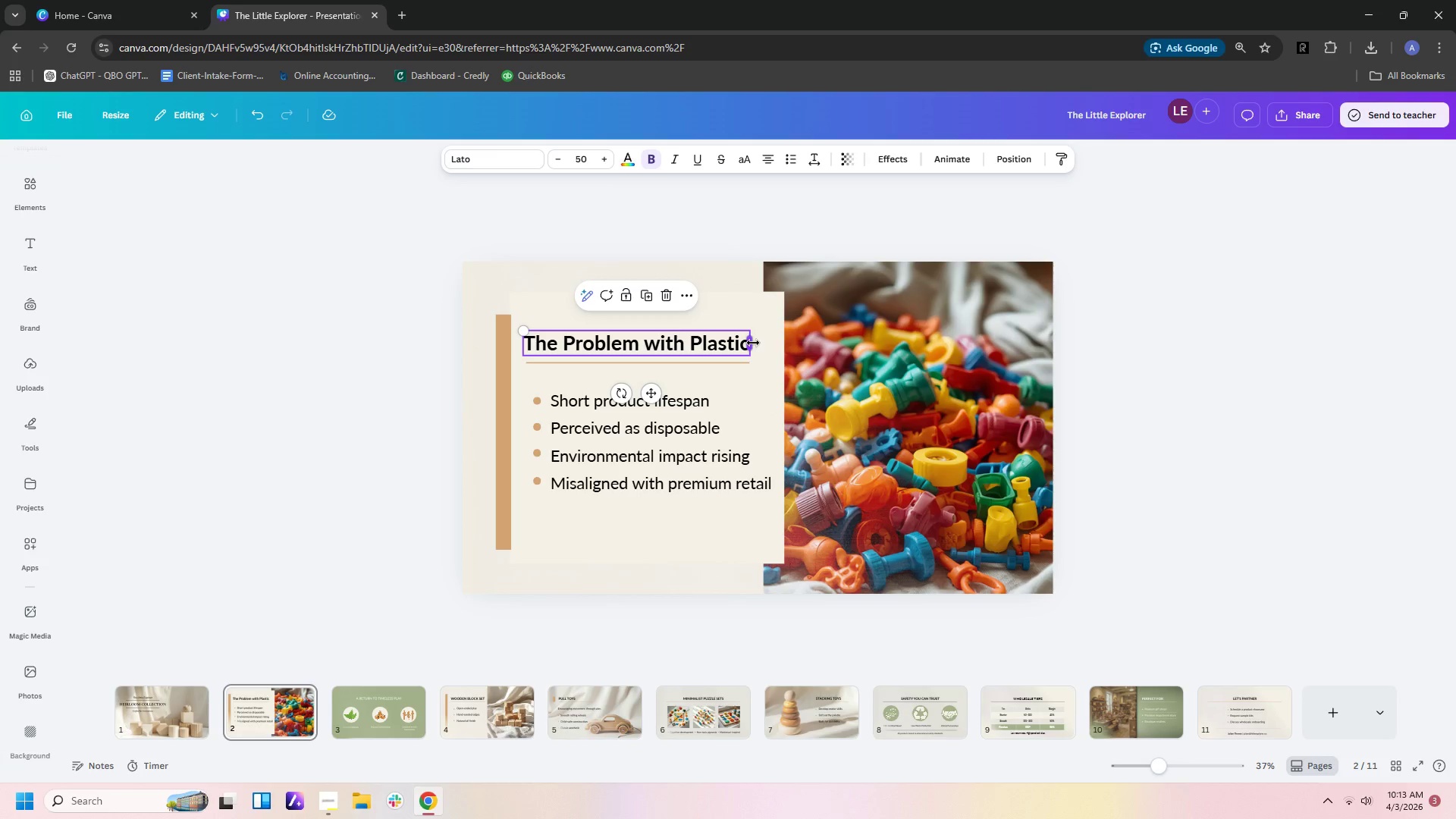 
left_click_drag(start_coordinate=[753, 343], to_coordinate=[777, 334])
 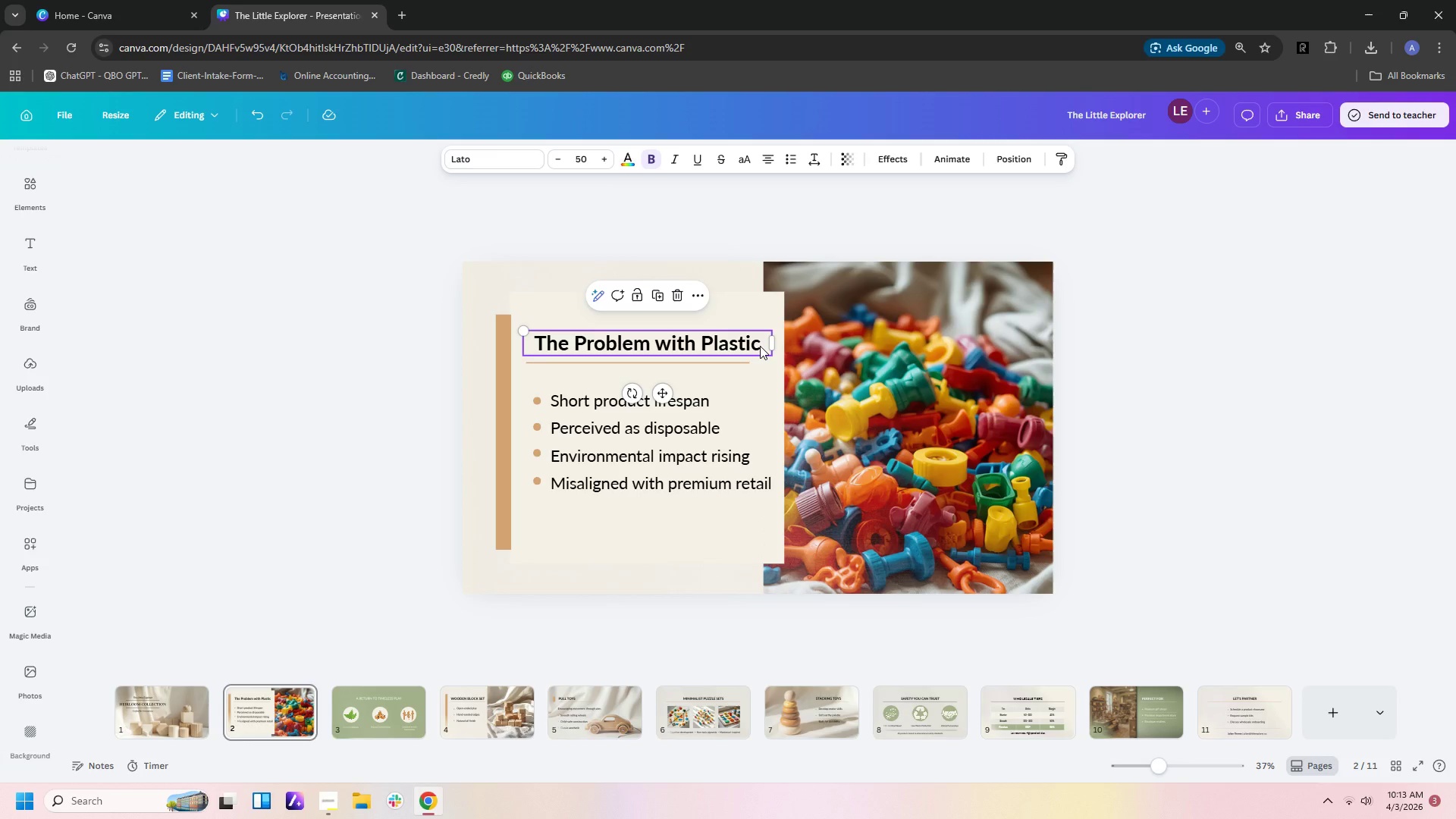 
left_click_drag(start_coordinate=[760, 346], to_coordinate=[754, 347])
 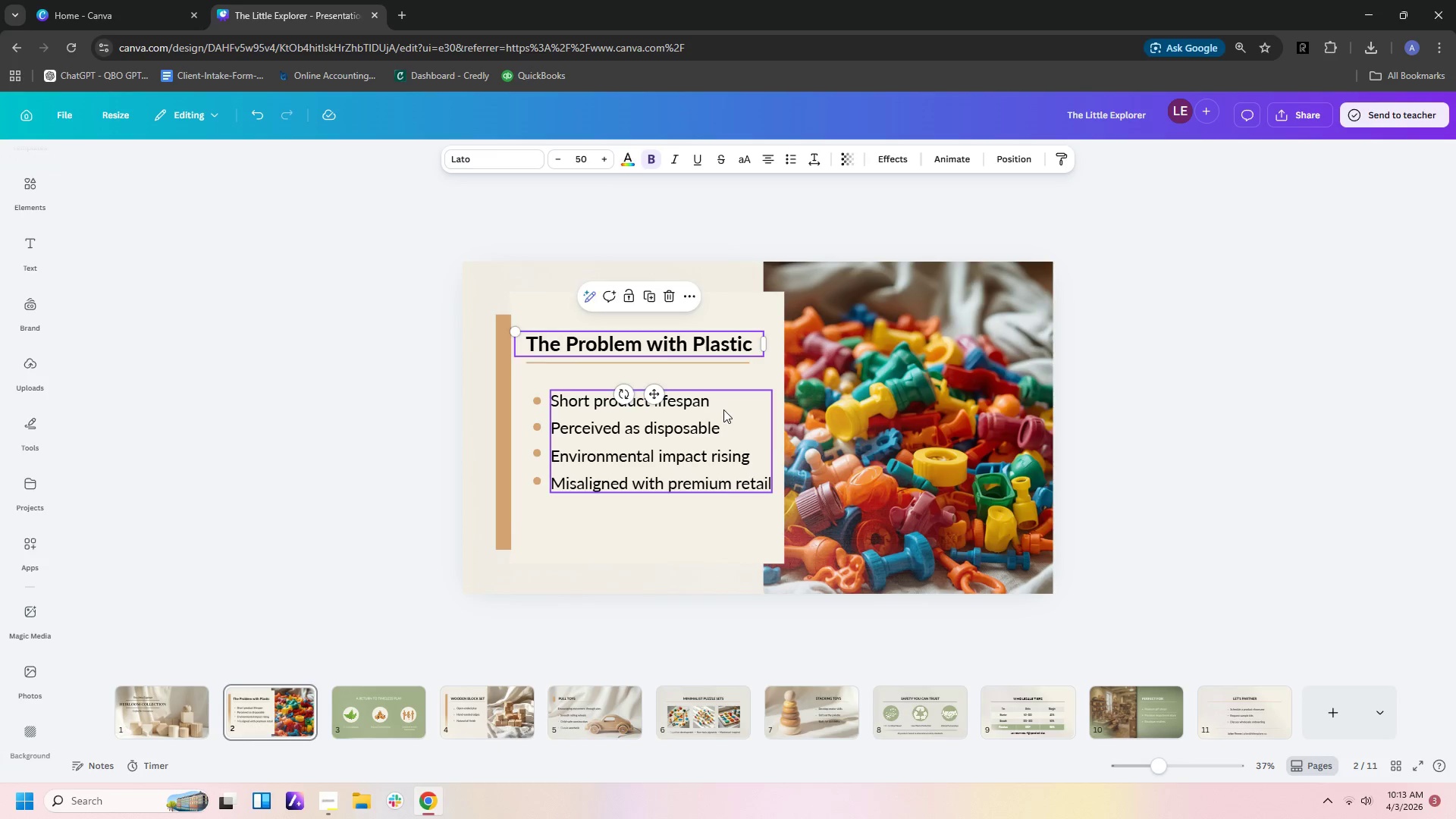 
left_click([723, 410])
 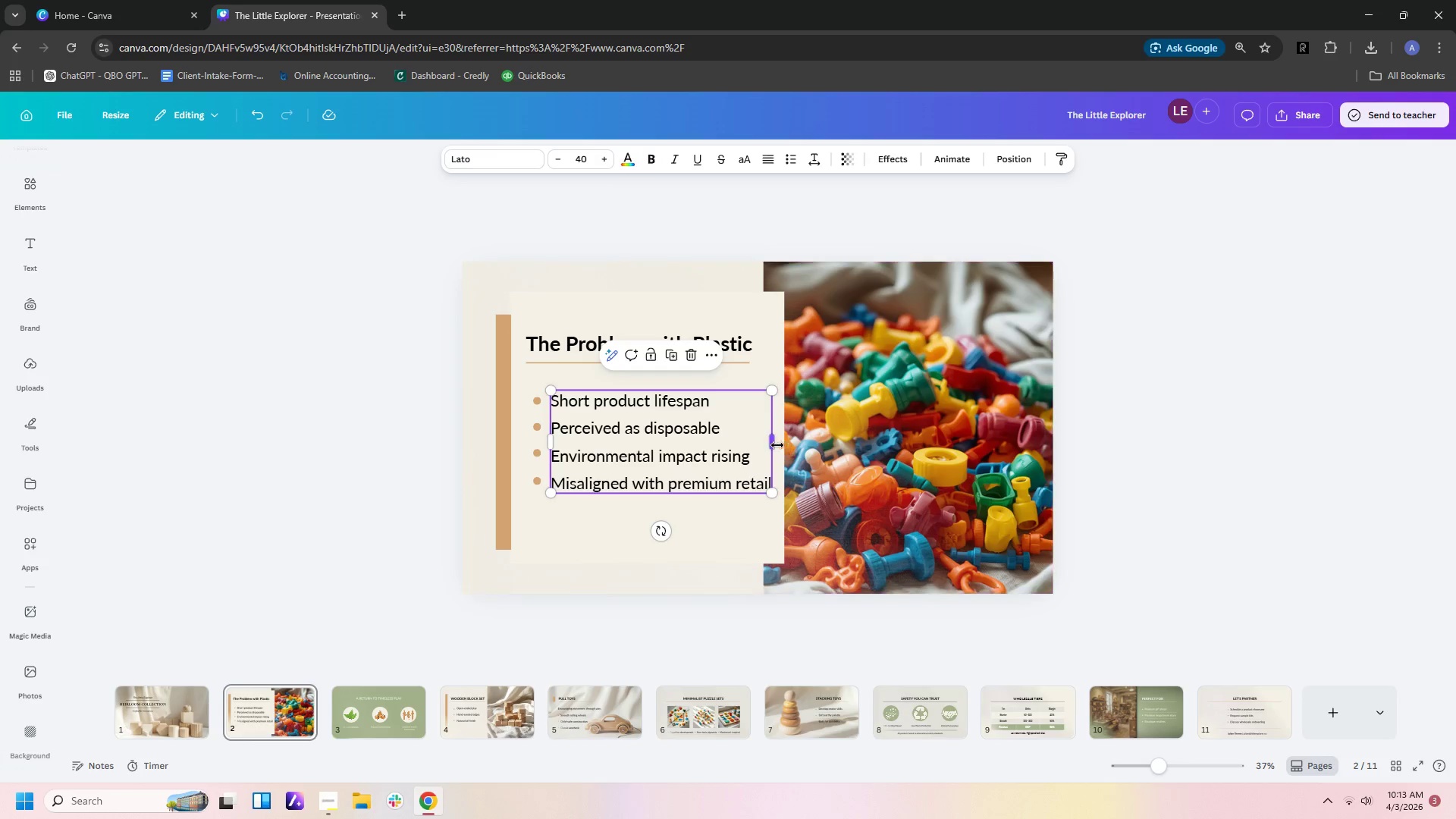 
left_click_drag(start_coordinate=[774, 441], to_coordinate=[786, 439])
 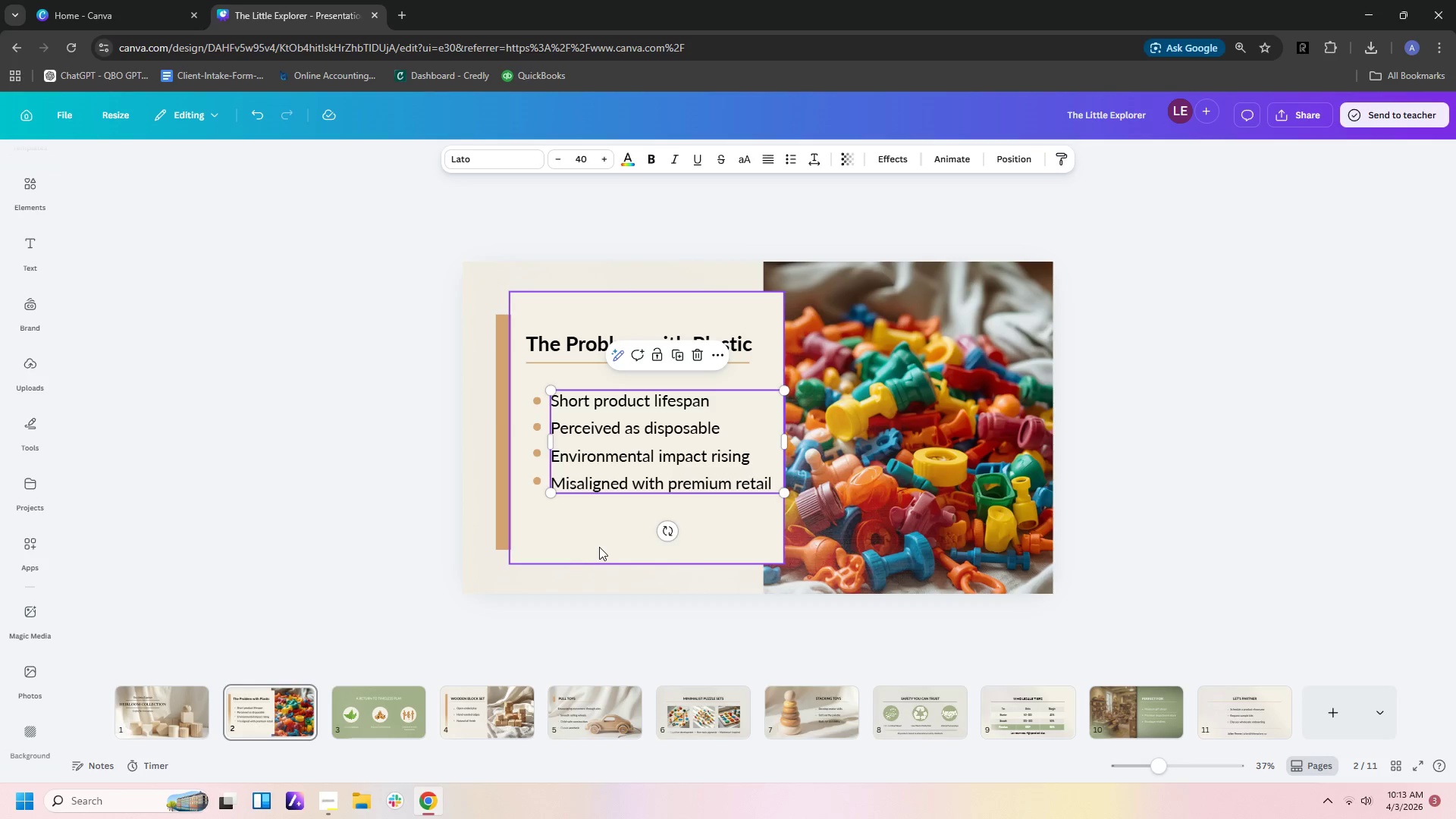 
left_click_drag(start_coordinate=[632, 620], to_coordinate=[529, 391])
 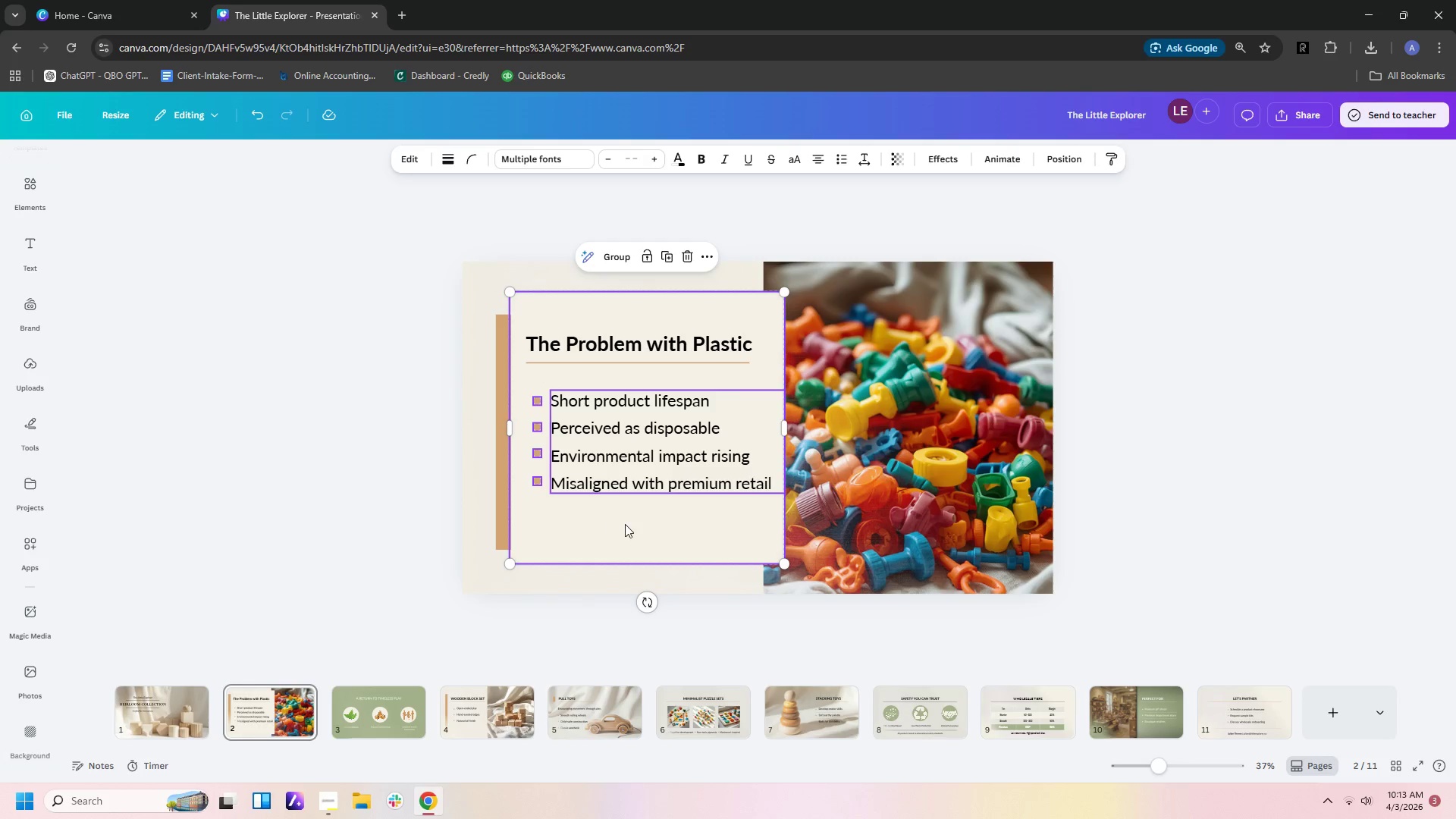 
left_click([625, 524])
 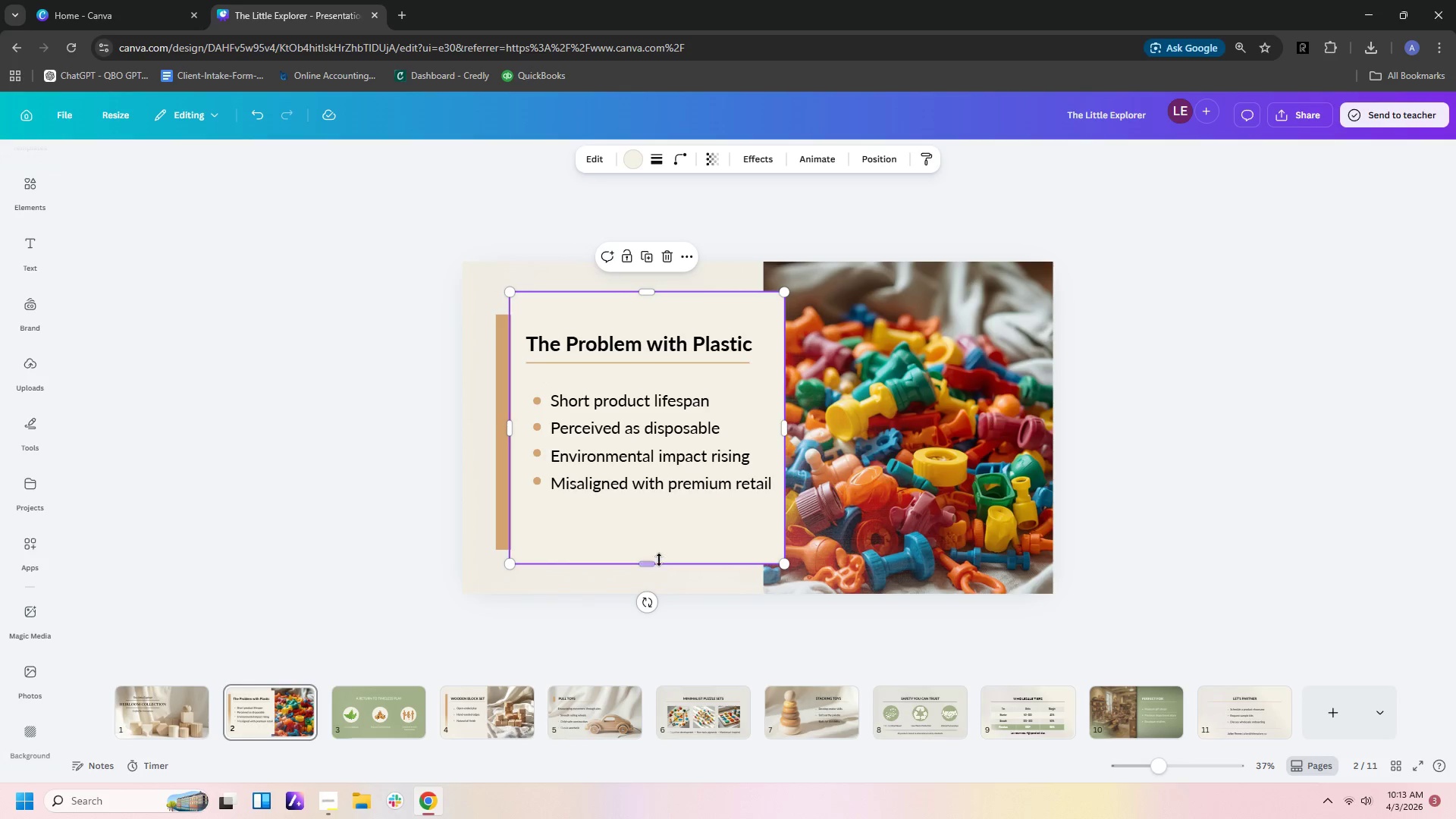 
left_click([659, 560])
 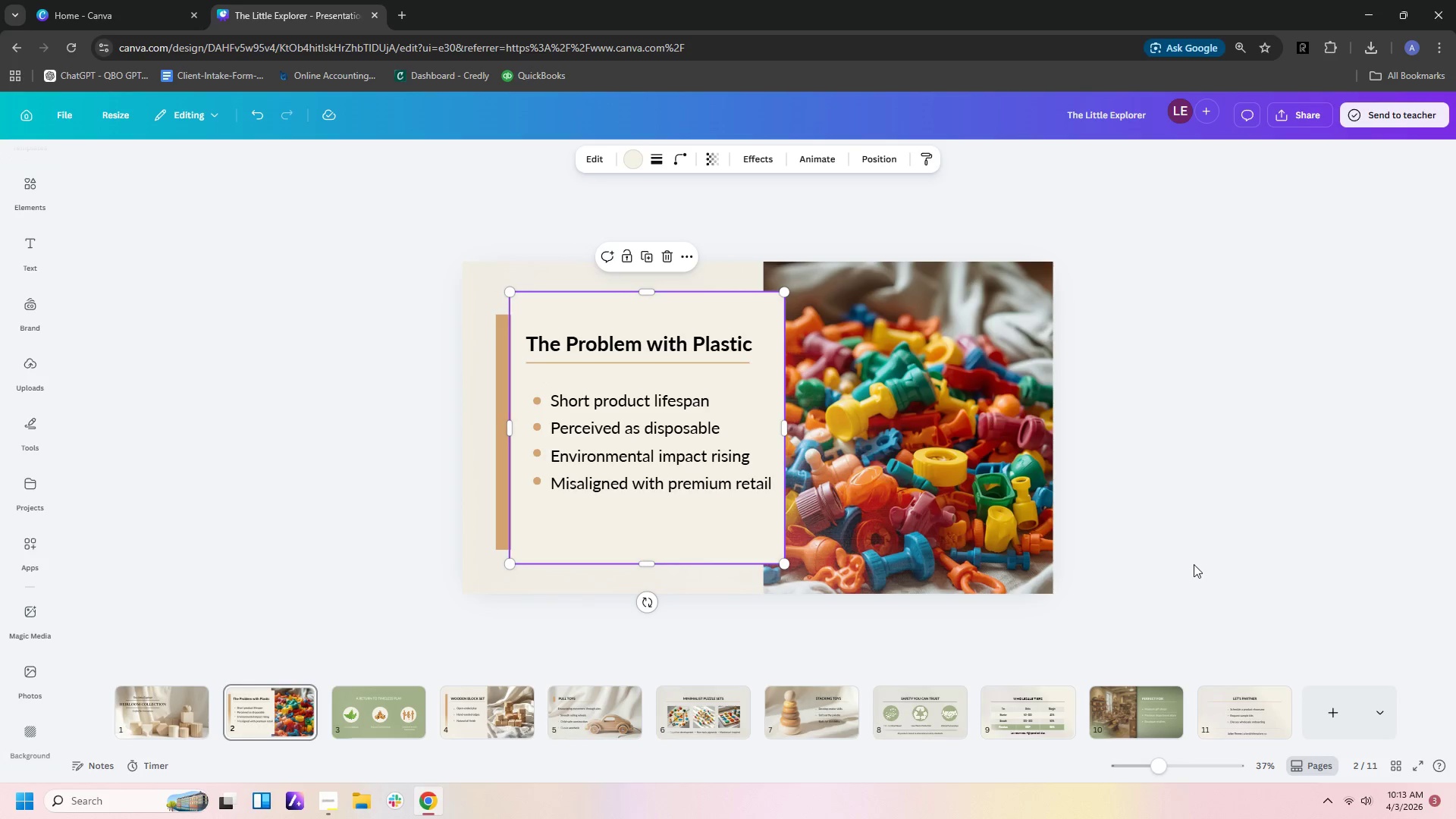 
left_click([1194, 564])
 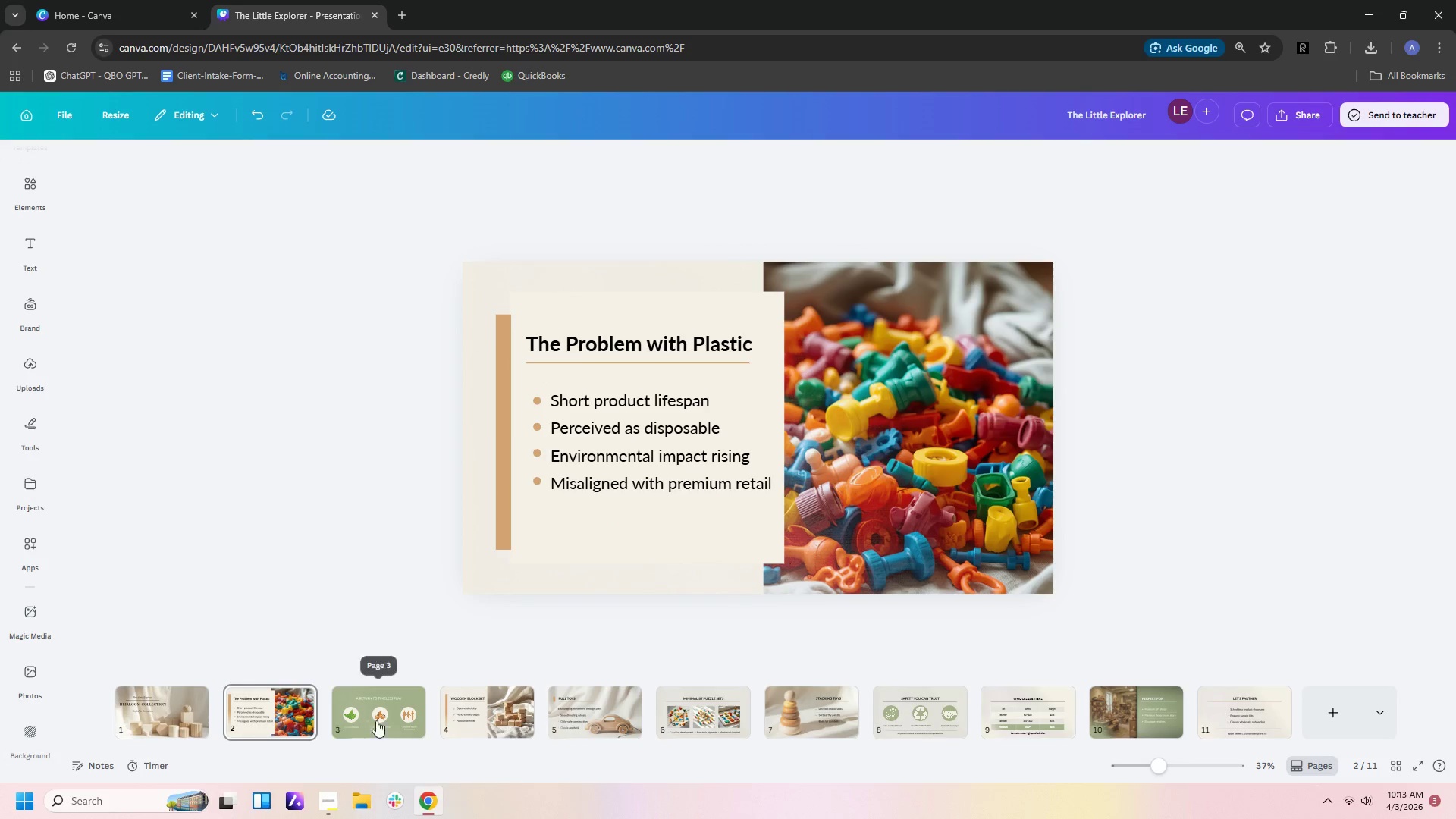 
left_click([383, 708])
 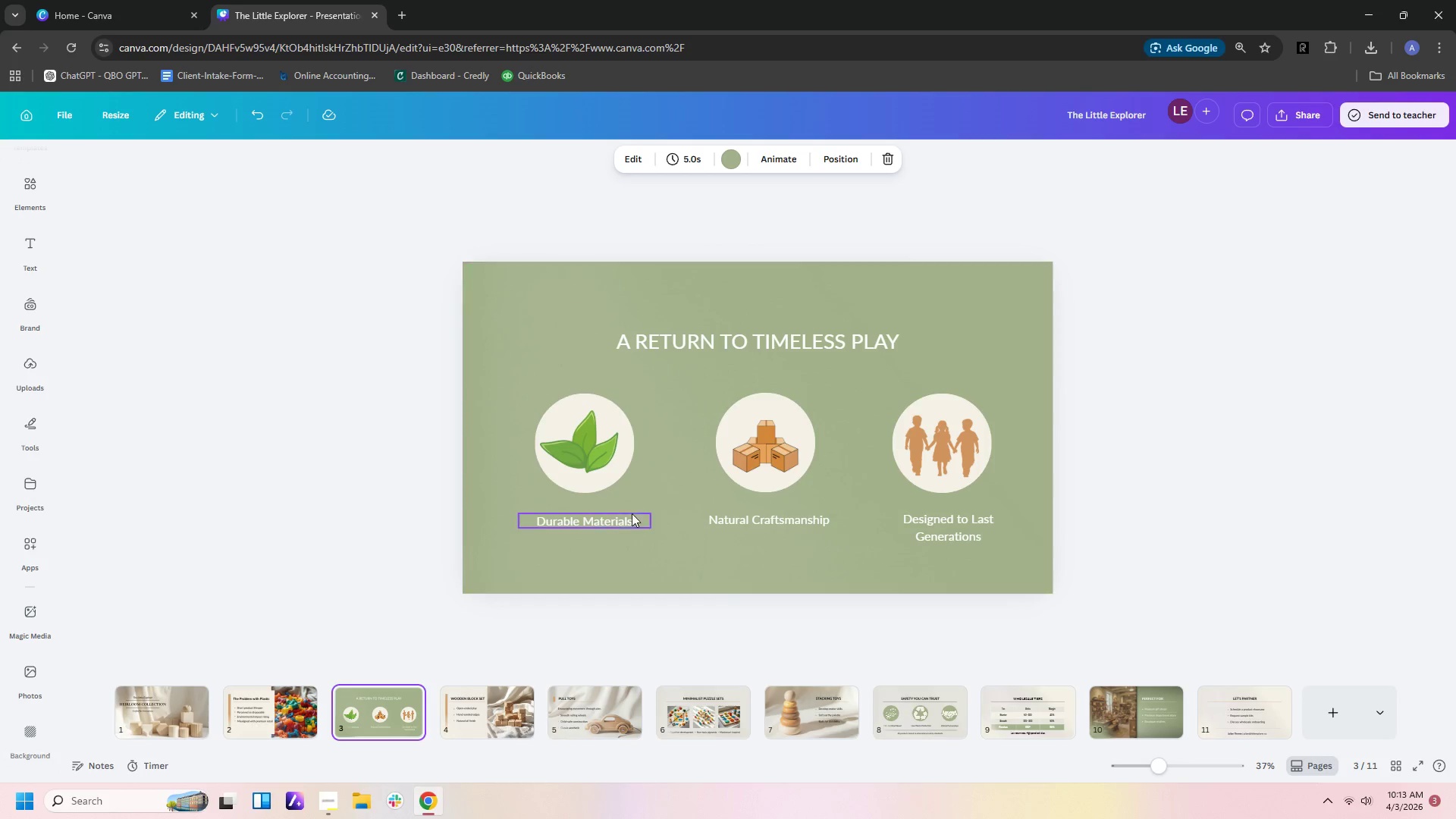 
left_click([620, 518])
 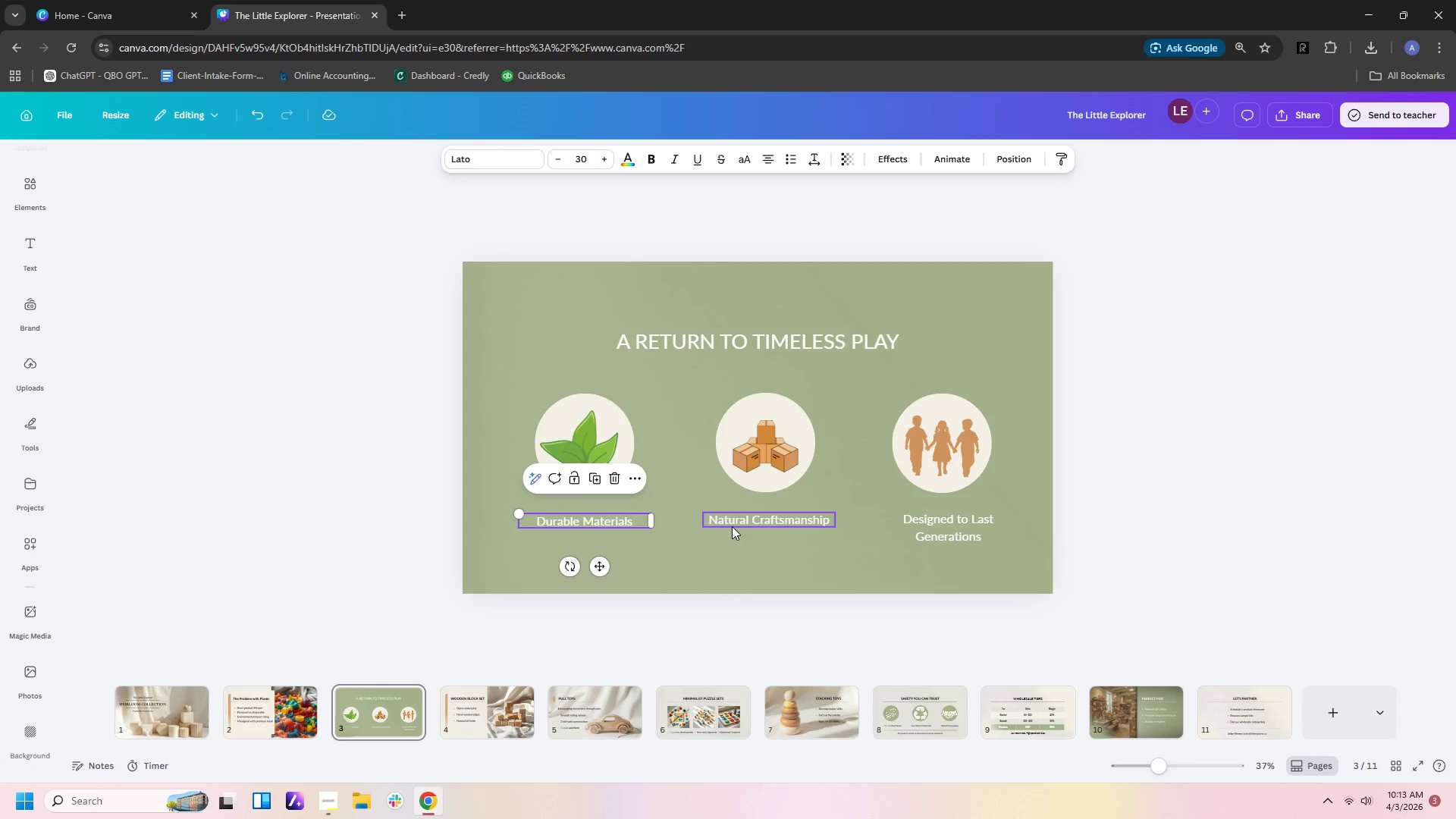 
left_click([738, 519])
 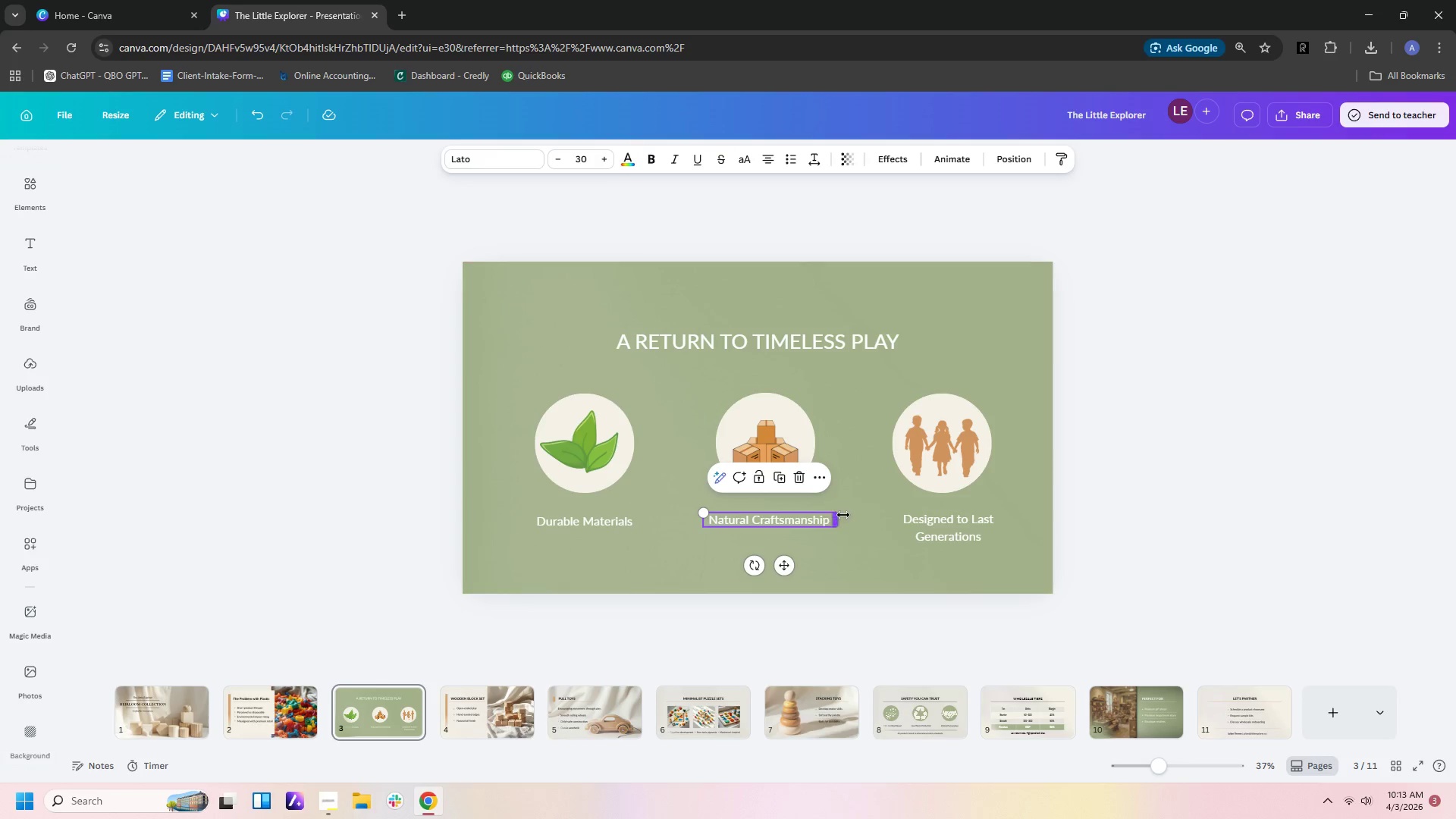 
left_click([833, 519])
 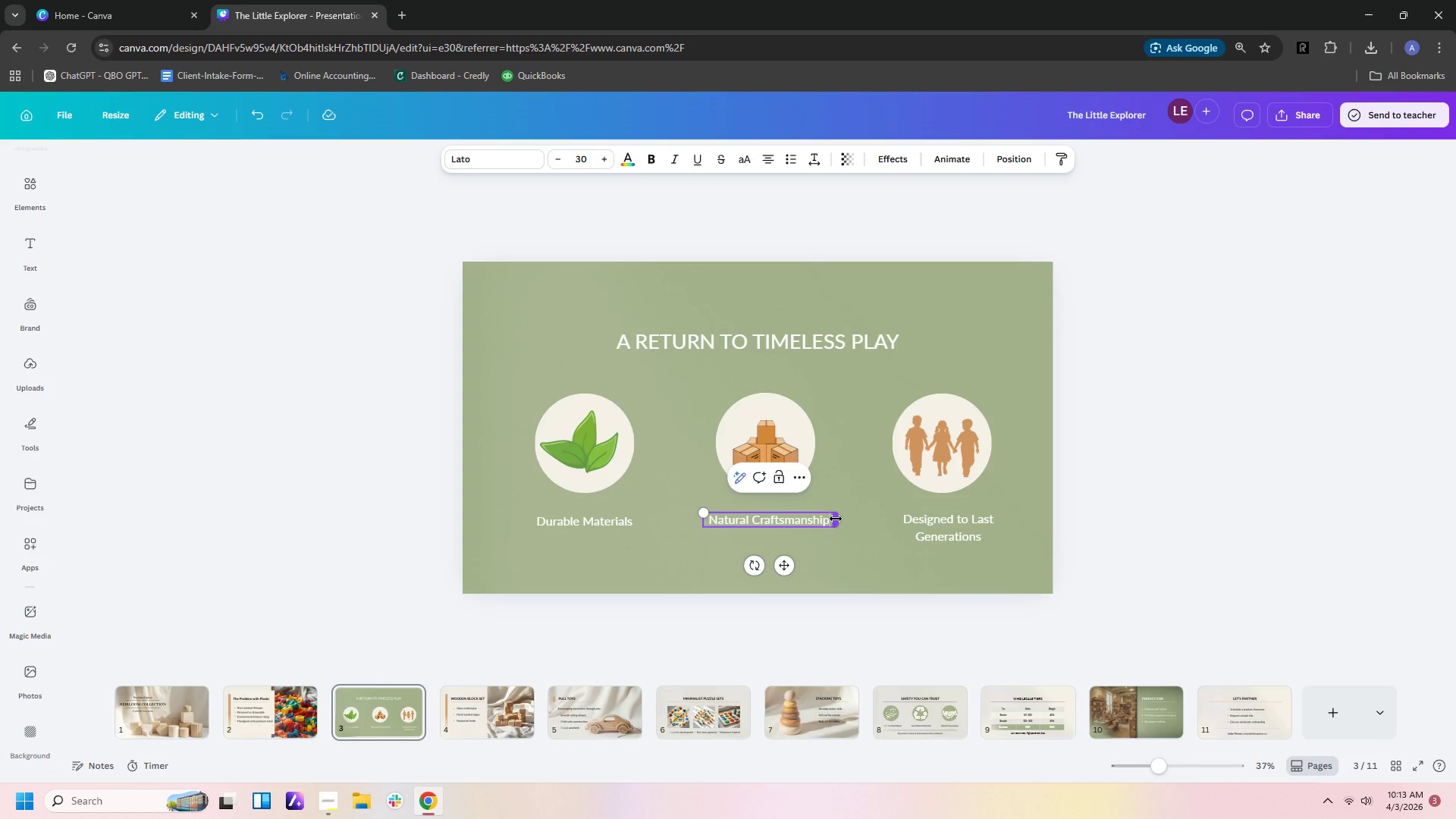 
left_click_drag(start_coordinate=[836, 519], to_coordinate=[848, 516])
 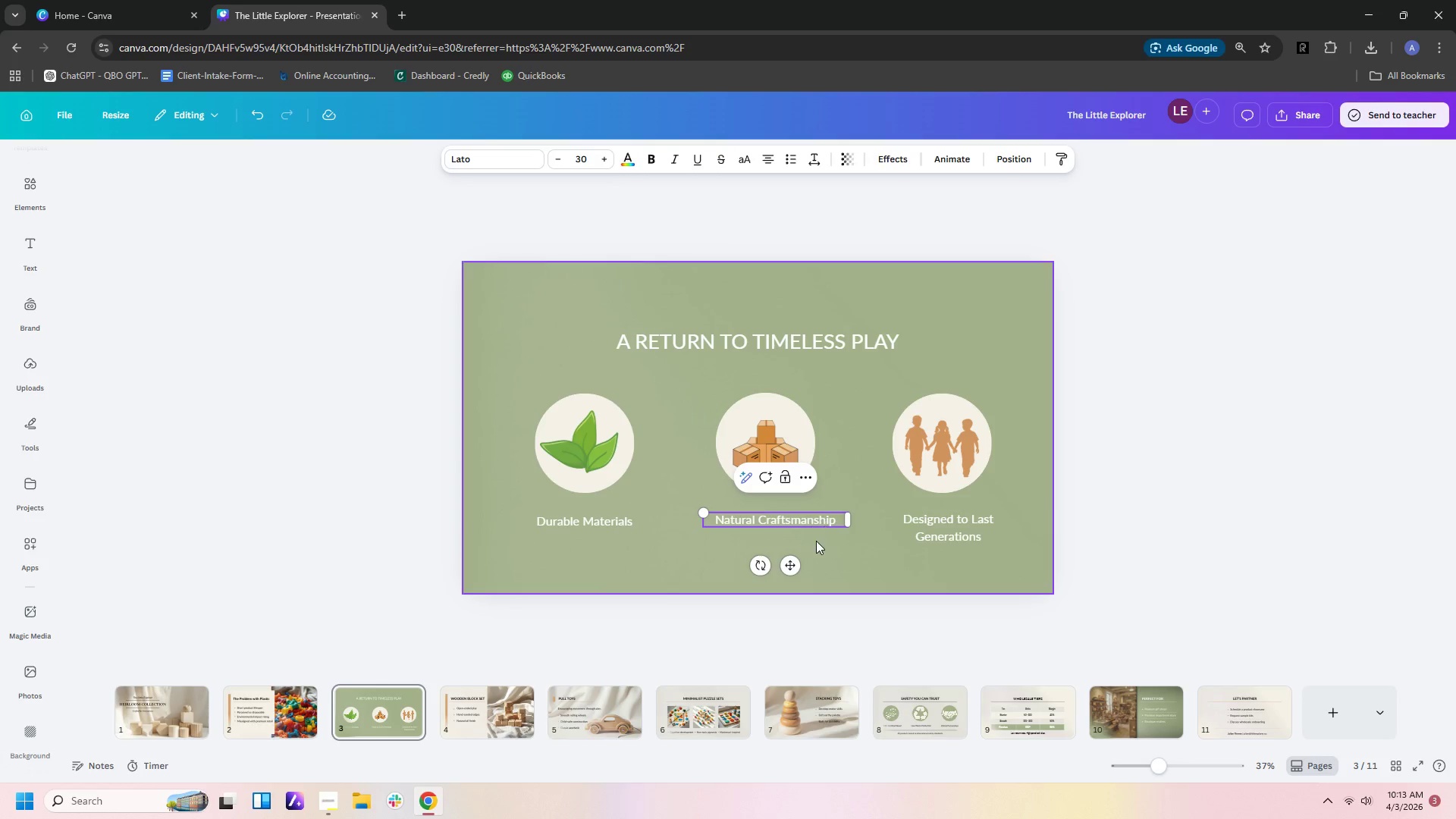 
left_click([816, 542])
 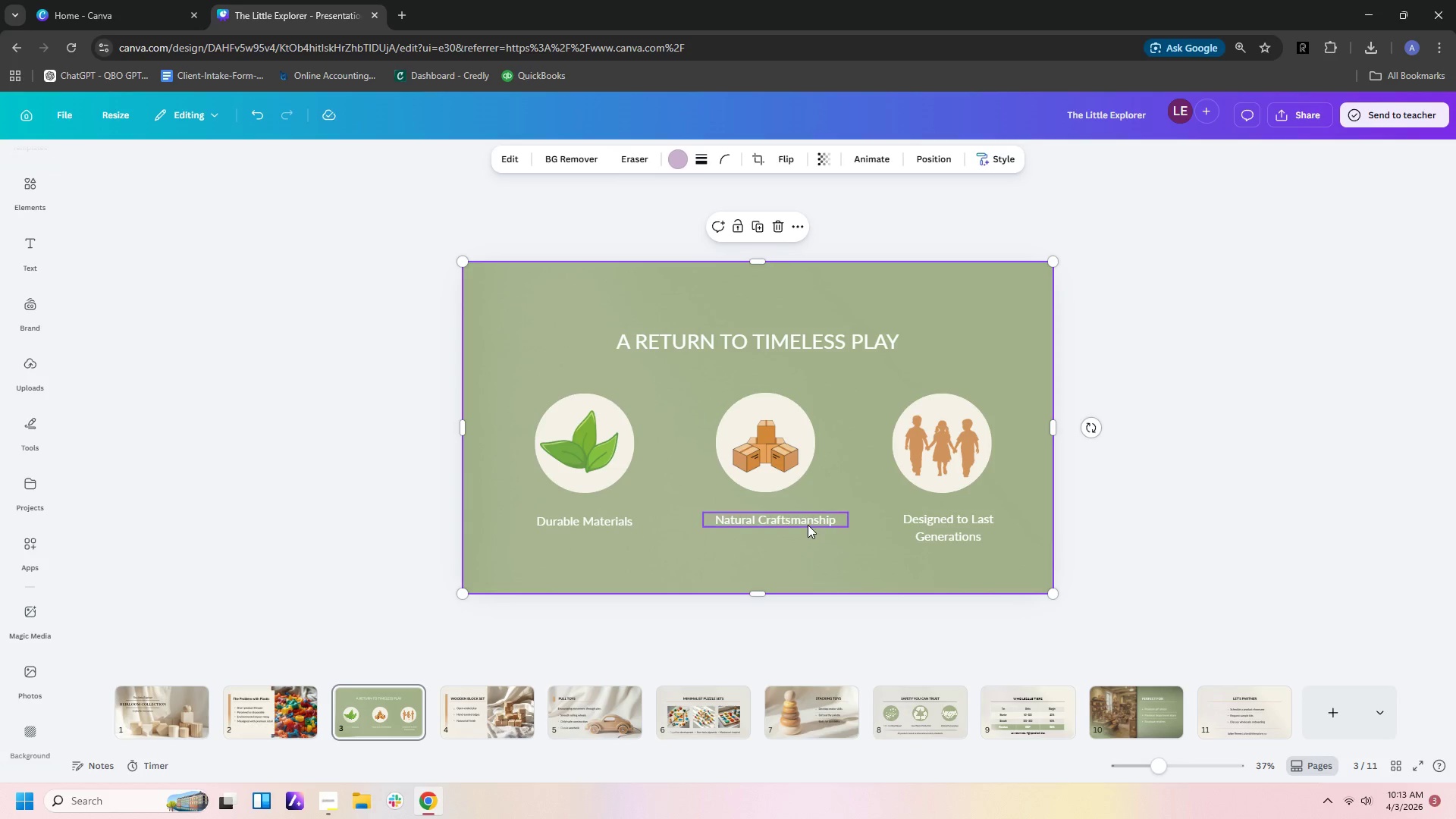 
left_click_drag(start_coordinate=[807, 522], to_coordinate=[802, 519])
 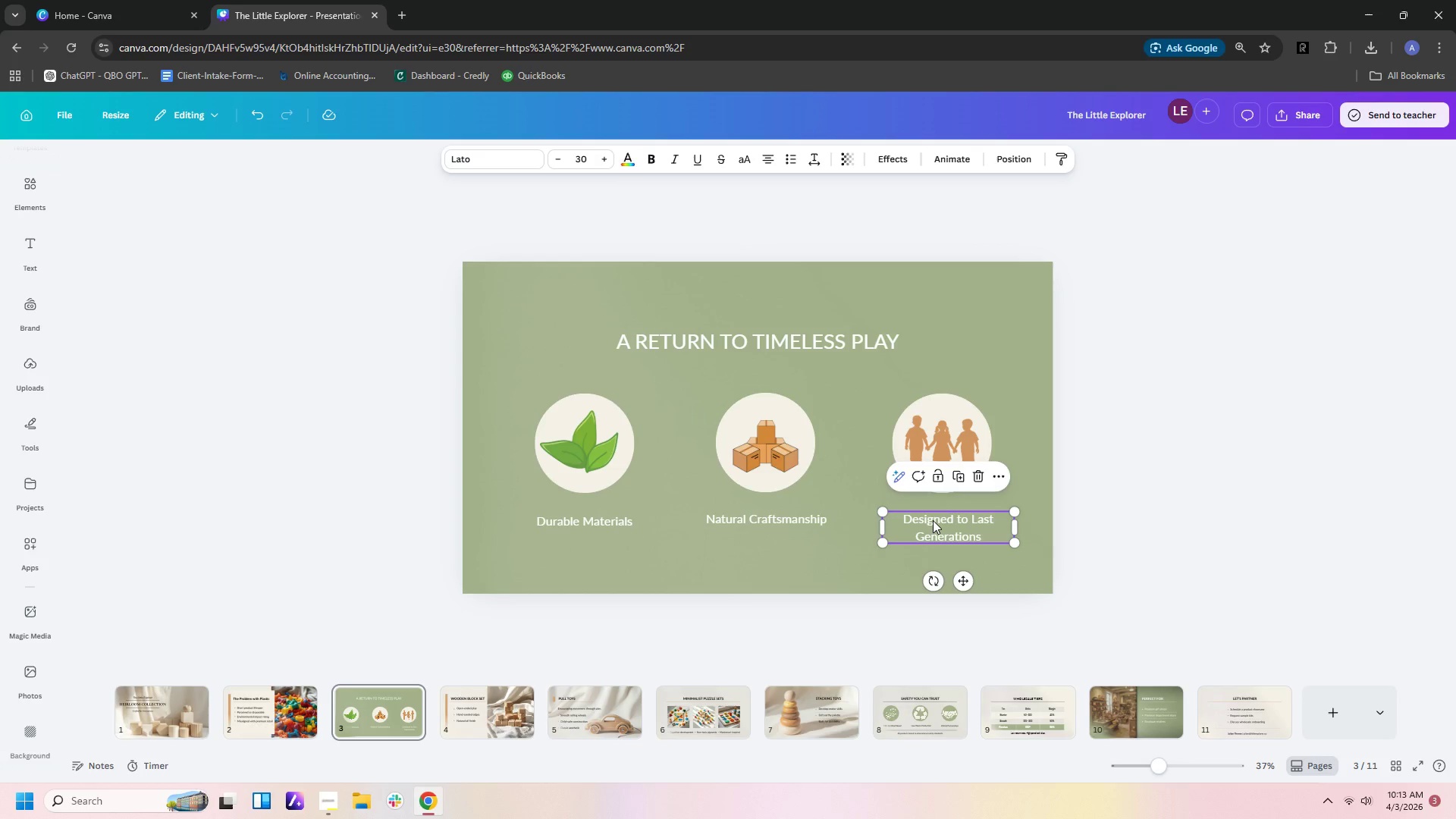 
left_click([933, 520])
 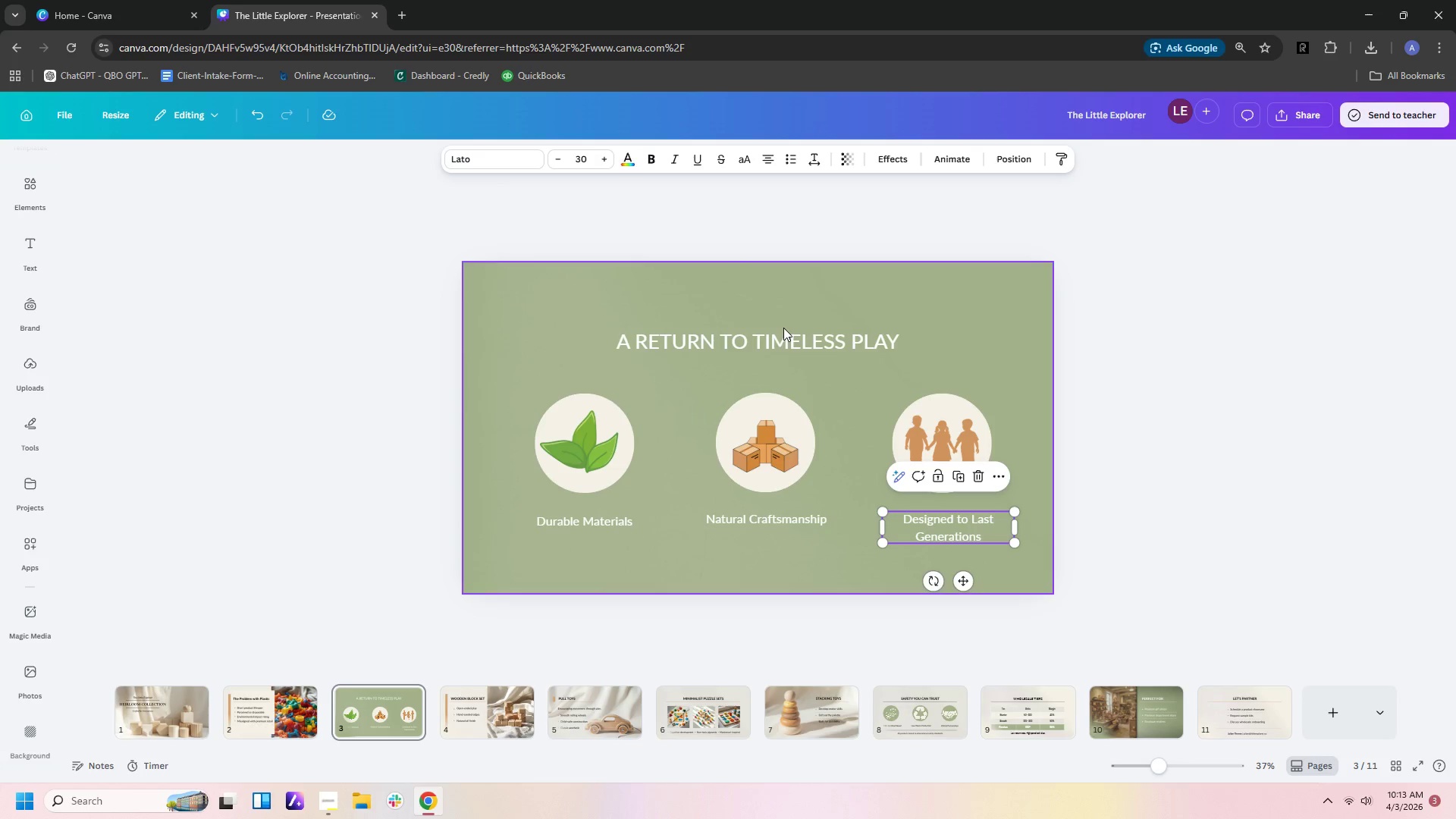 
left_click([783, 331])
 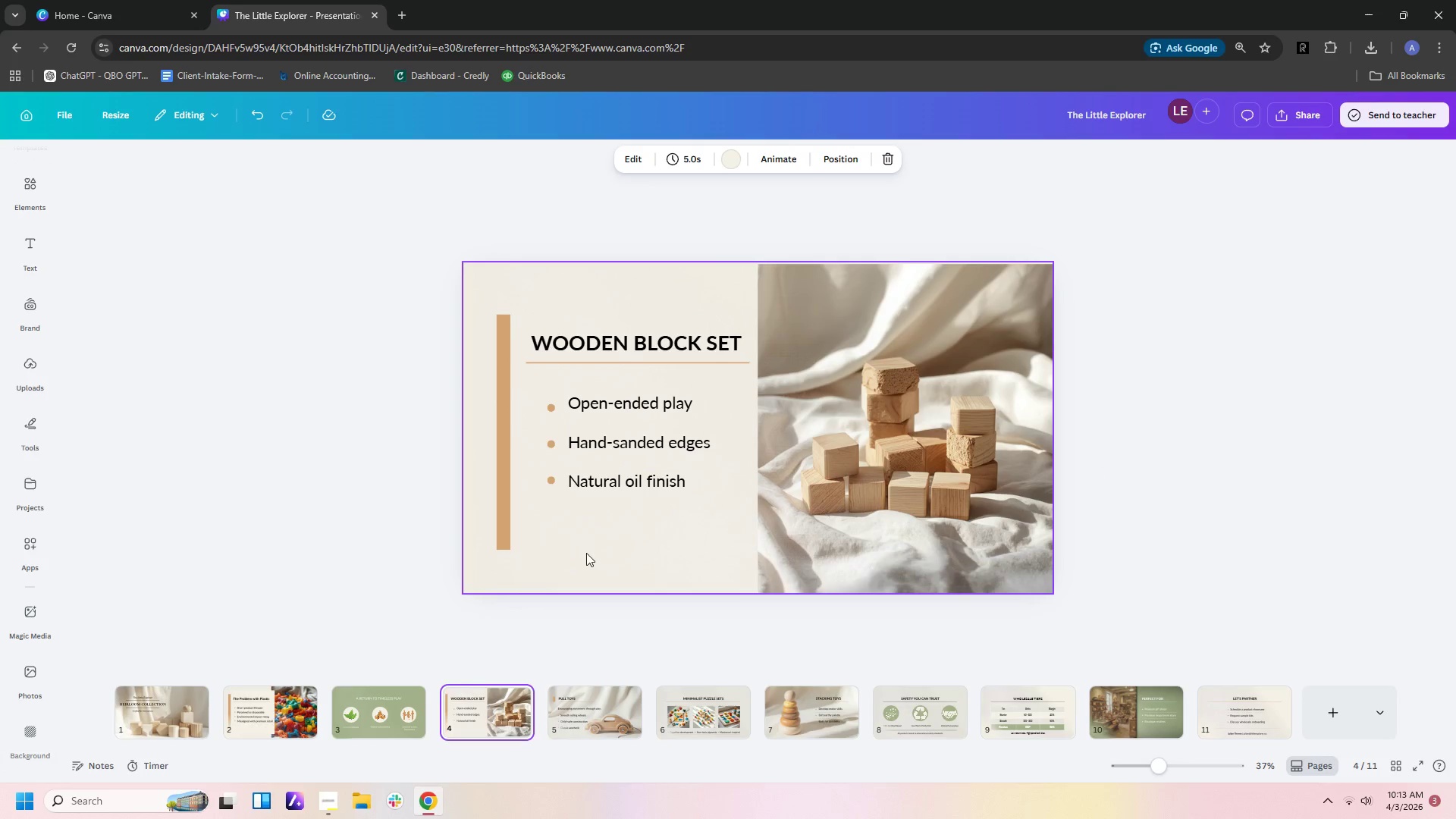 
left_click([642, 344])
 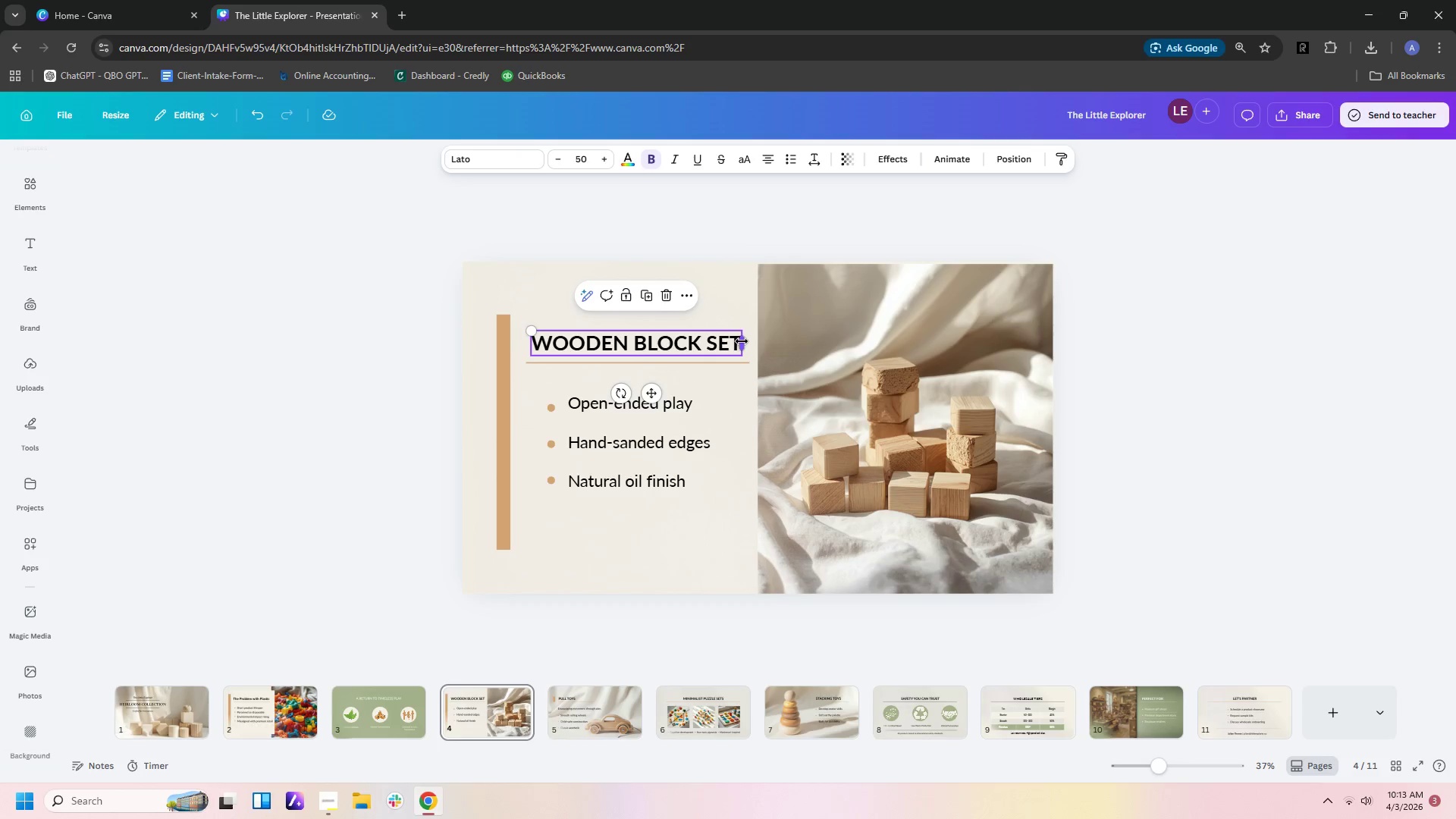 
left_click_drag(start_coordinate=[742, 341], to_coordinate=[761, 338])
 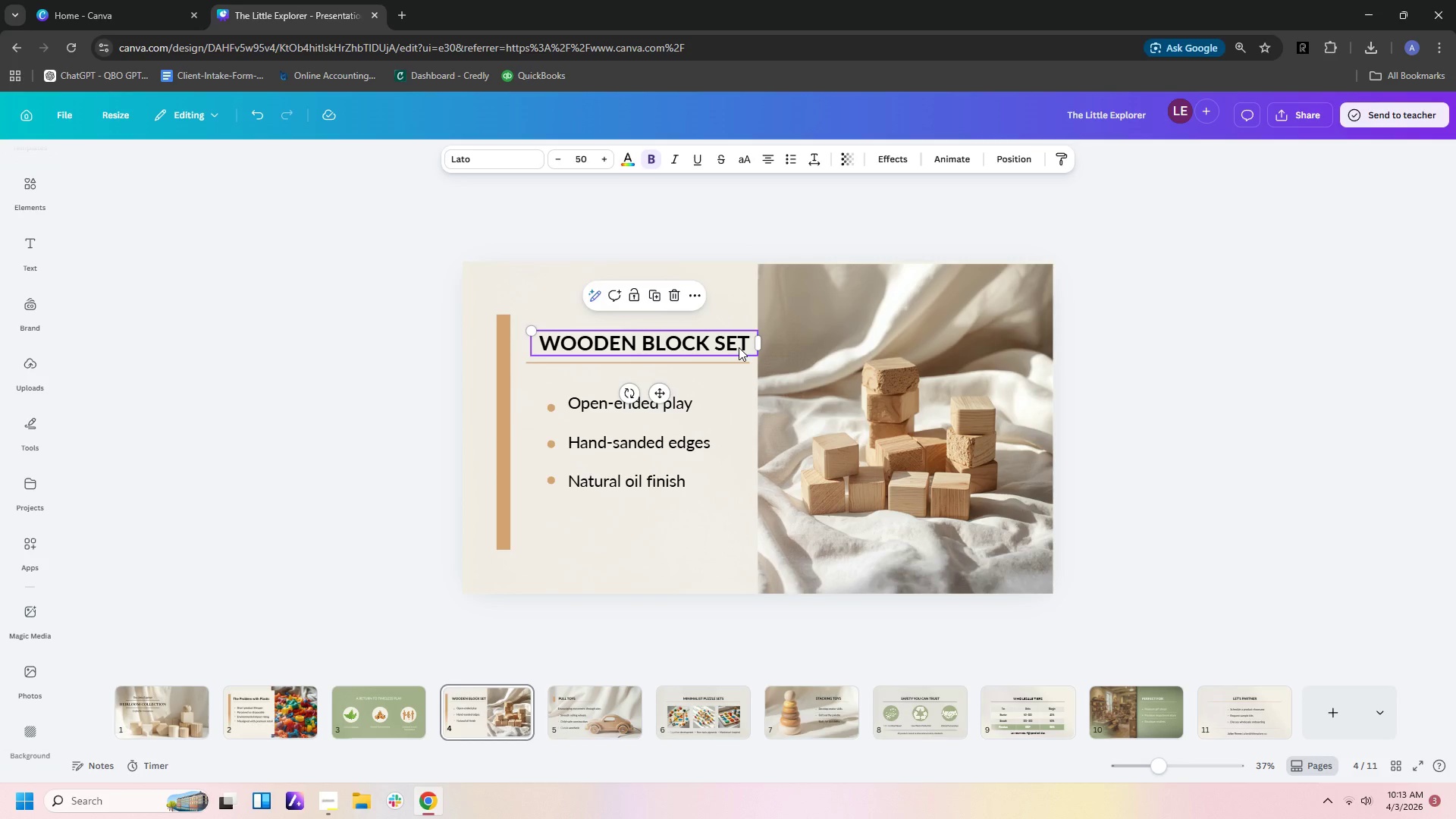 
left_click_drag(start_coordinate=[739, 347], to_coordinate=[721, 347])
 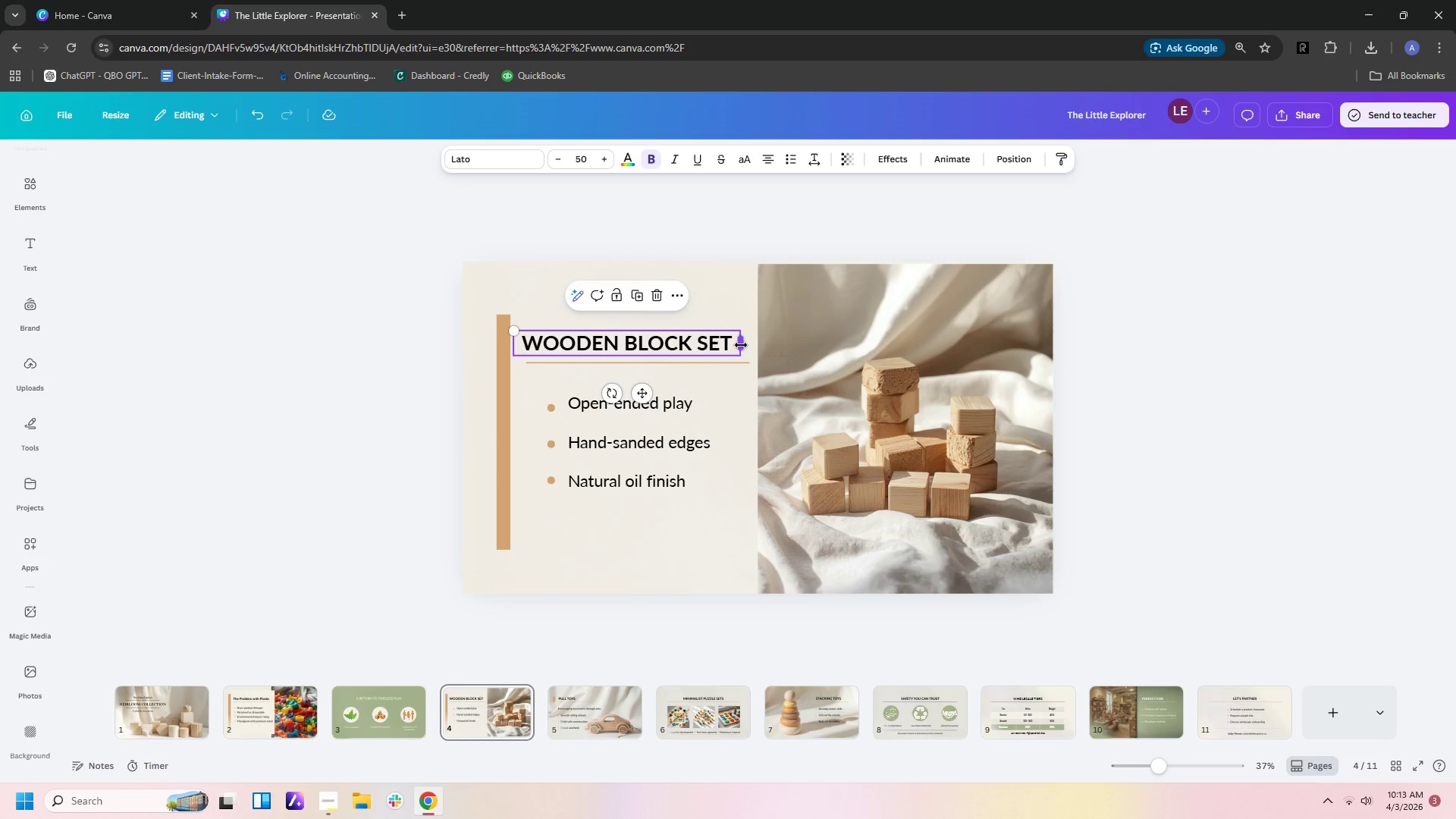 
left_click_drag(start_coordinate=[741, 345], to_coordinate=[755, 342])
 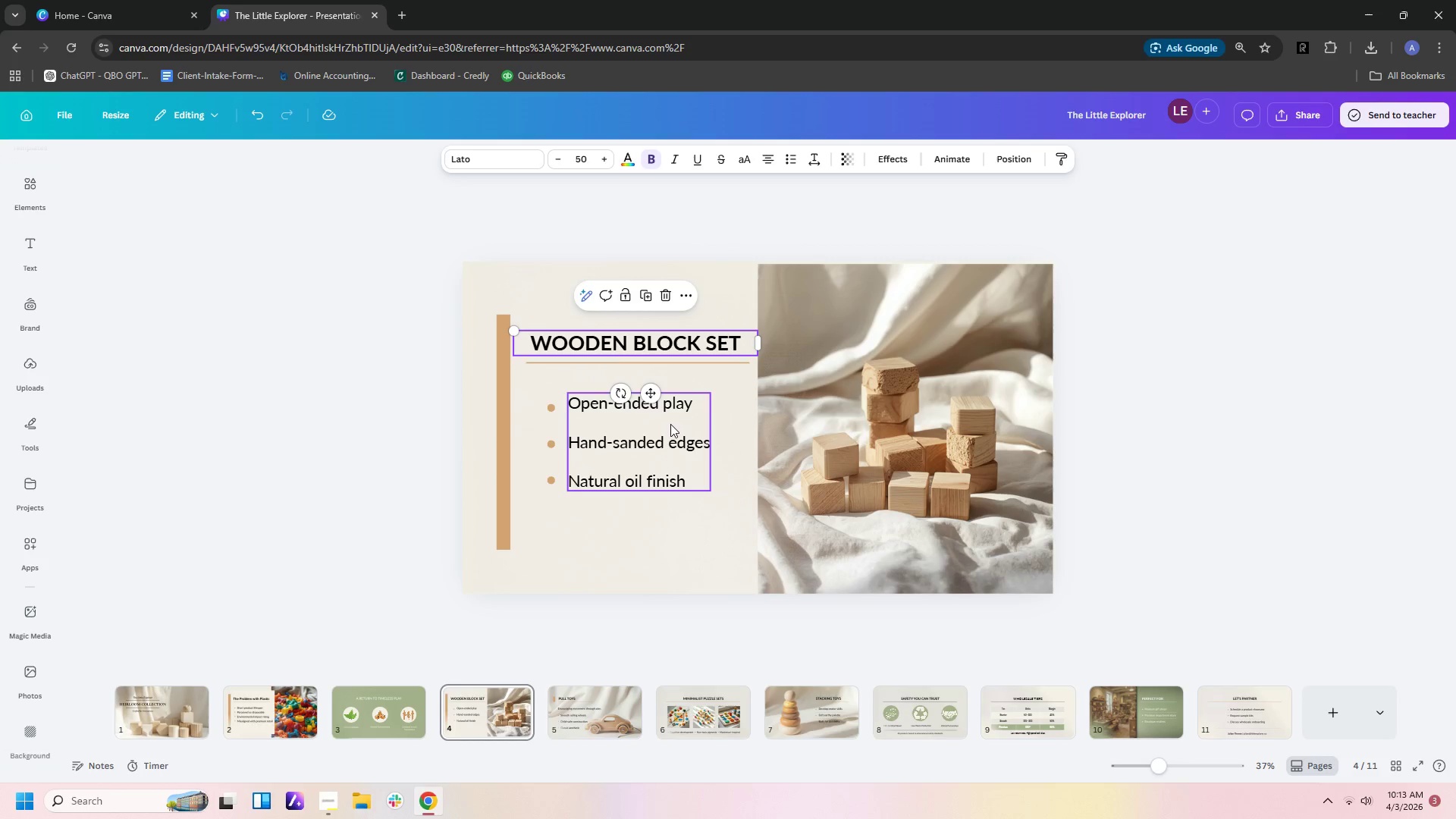 
left_click([670, 424])
 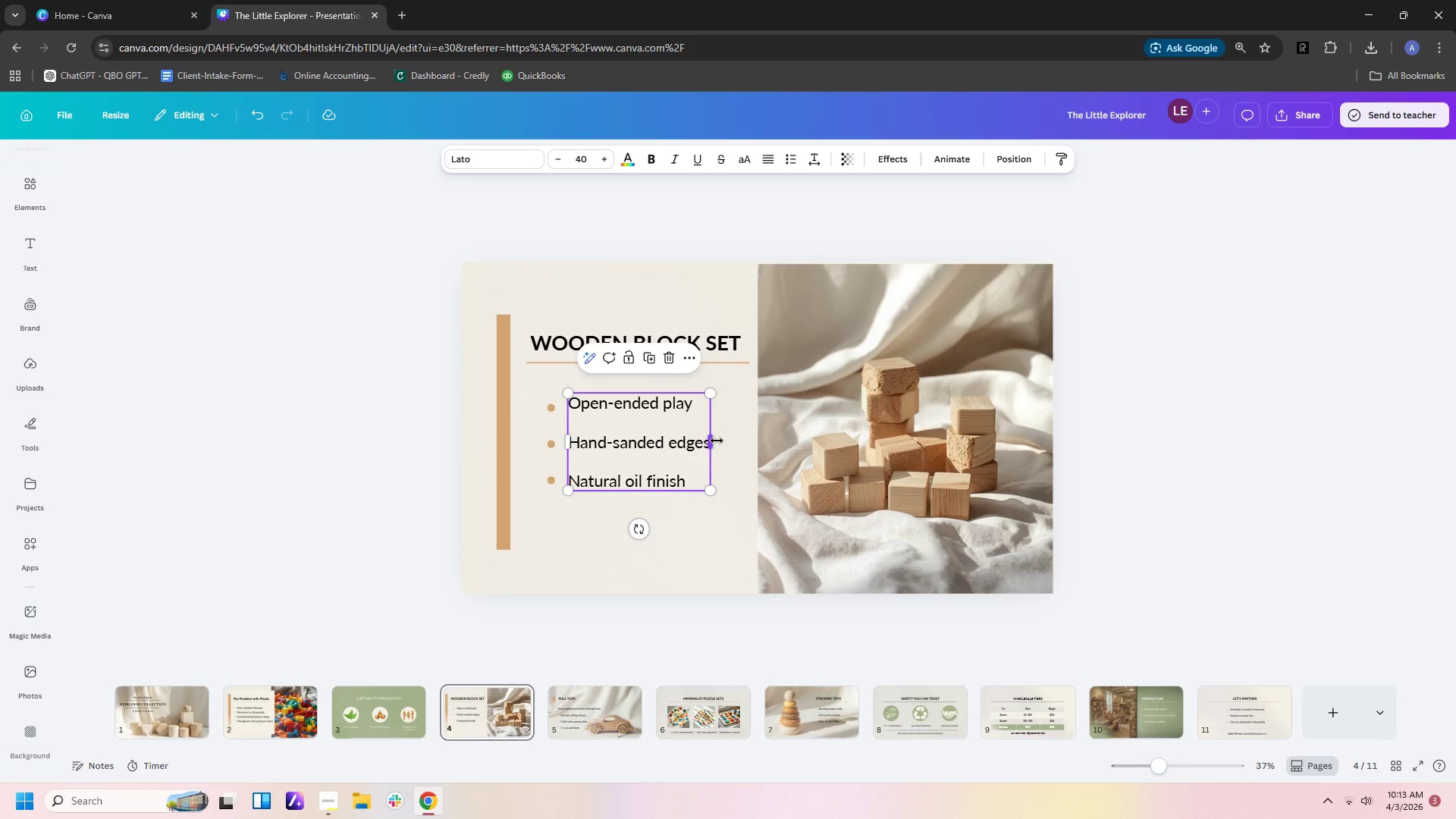 
left_click_drag(start_coordinate=[717, 441], to_coordinate=[736, 439])
 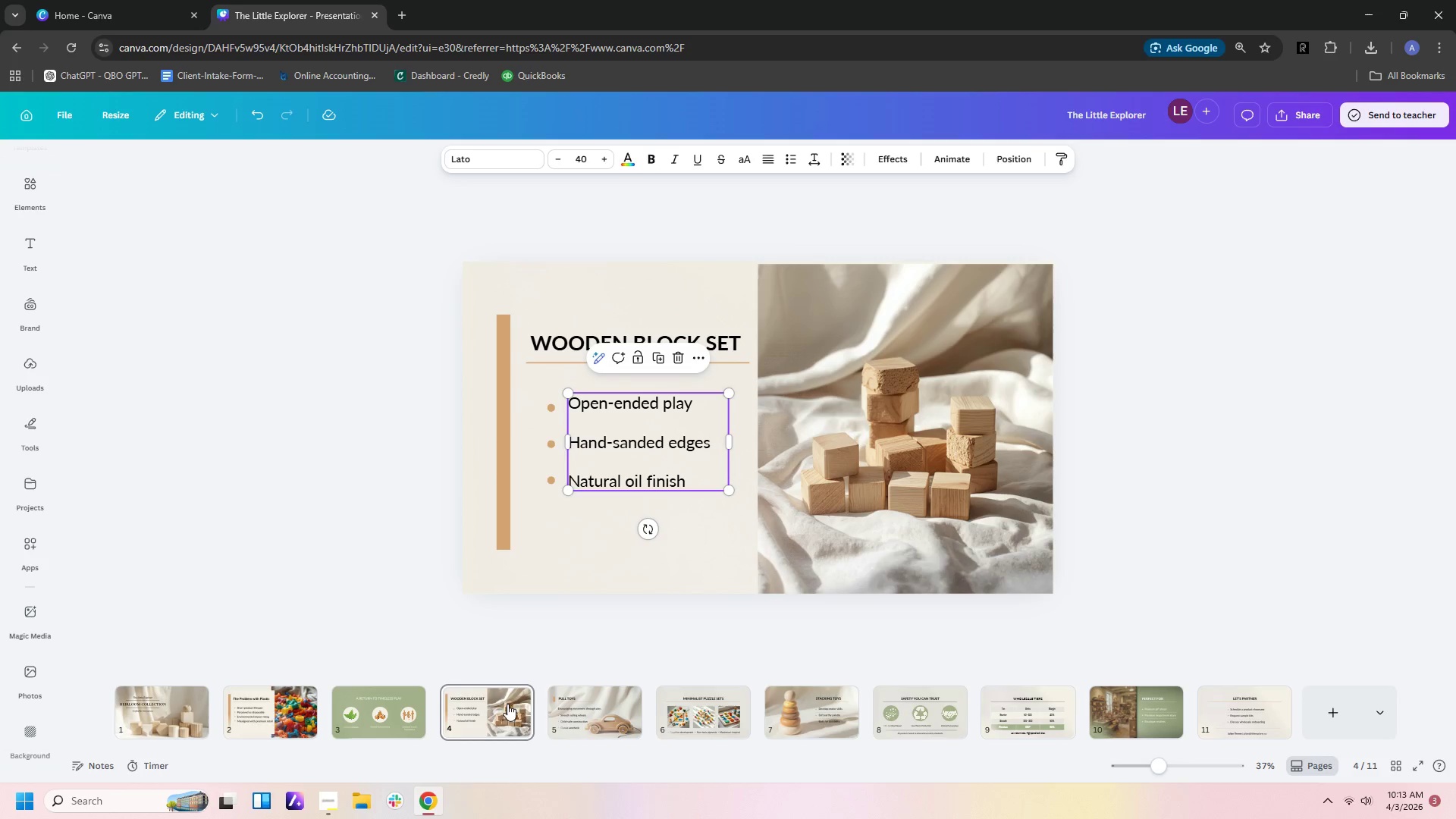 
left_click([585, 704])
 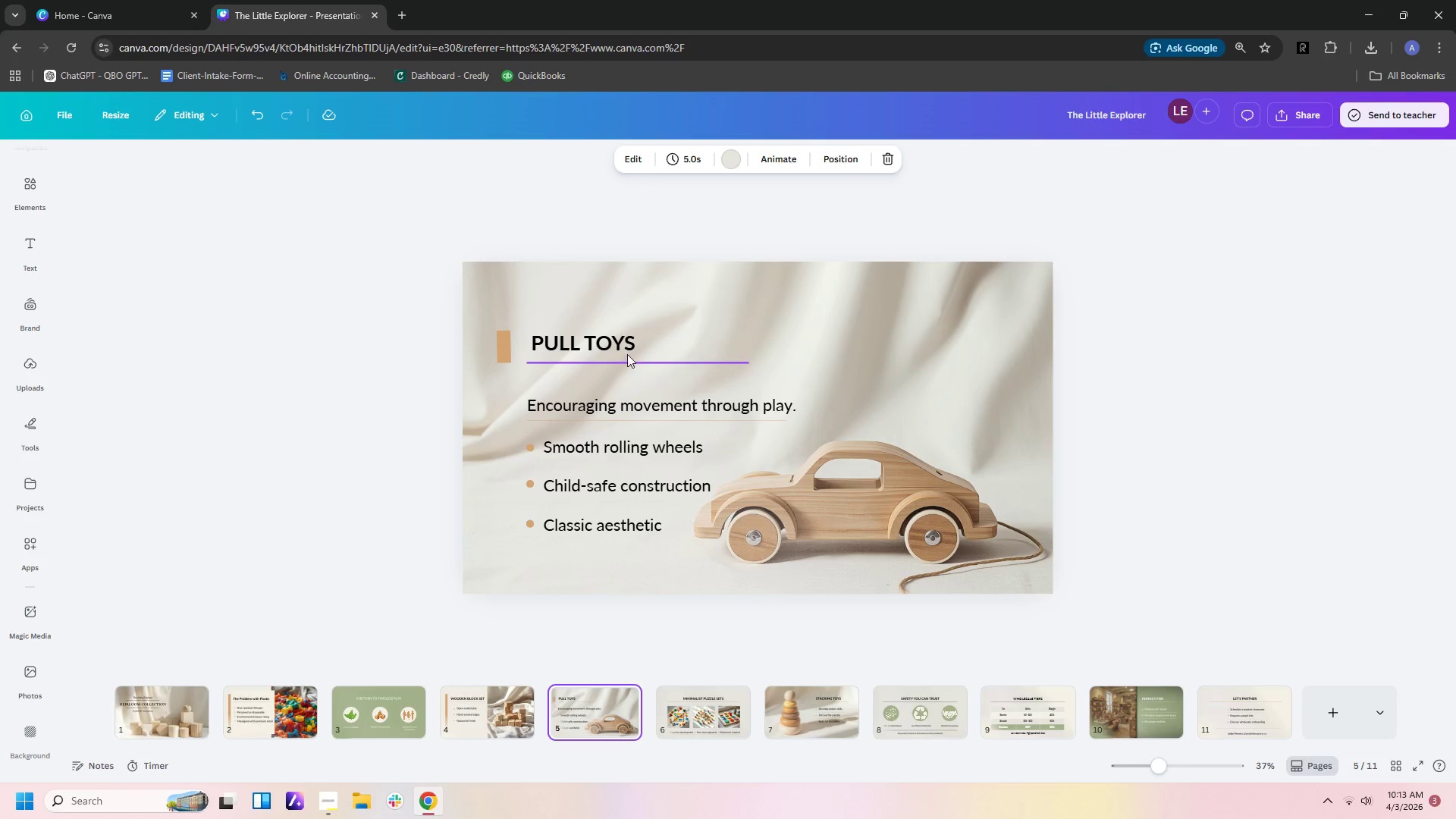 
left_click([603, 340])
 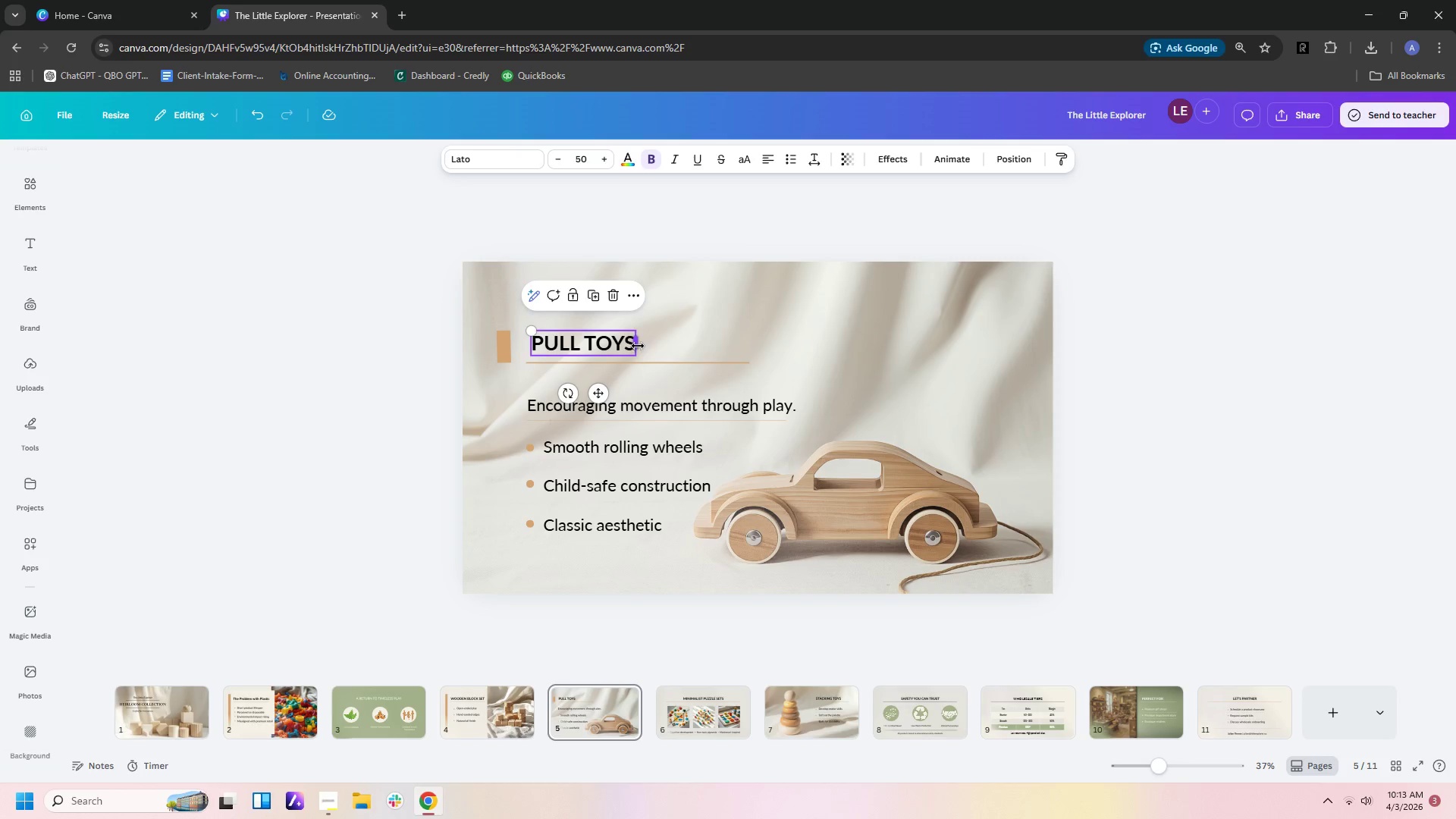 
left_click_drag(start_coordinate=[638, 346], to_coordinate=[684, 346])
 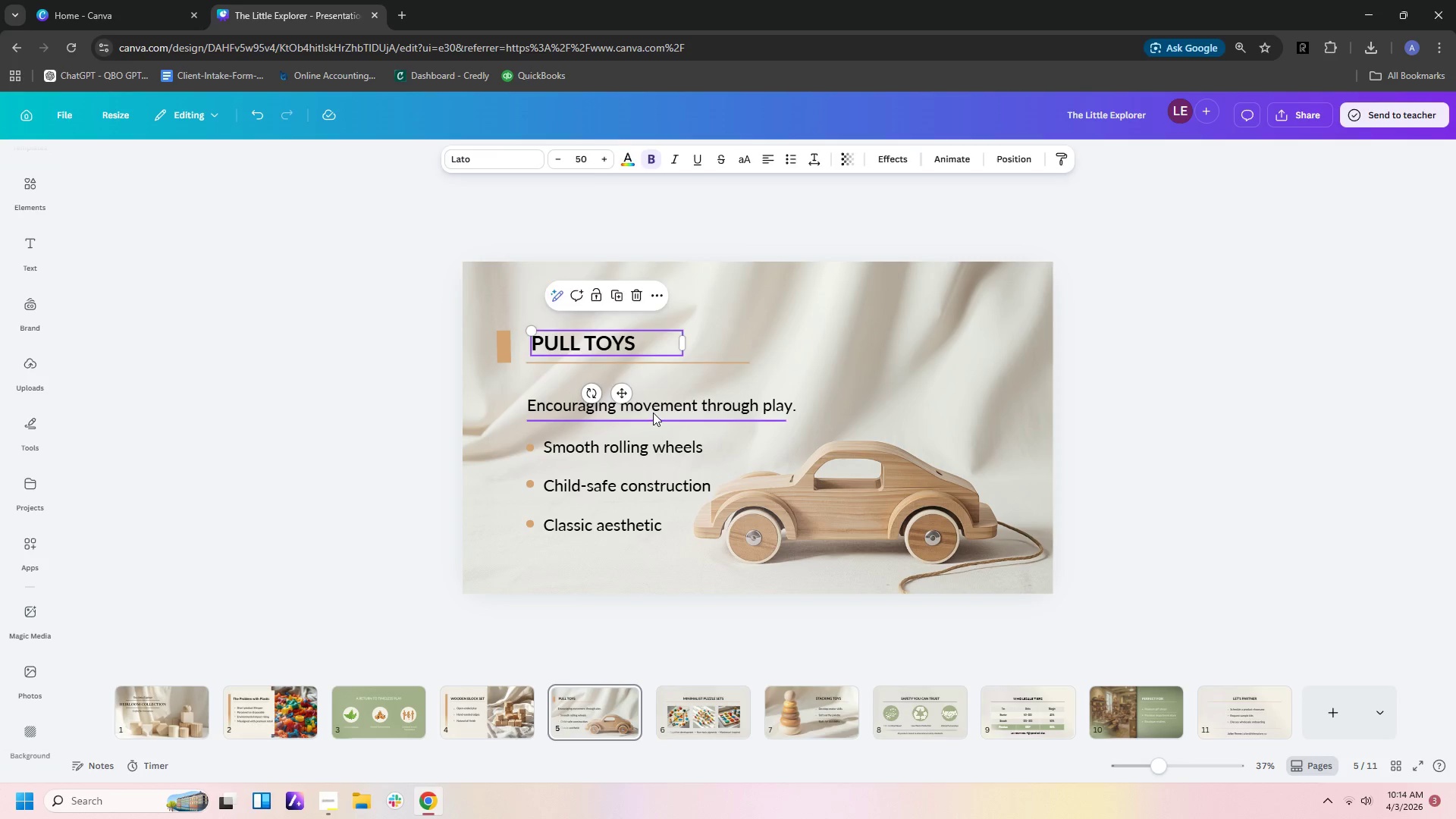 
left_click([653, 413])
 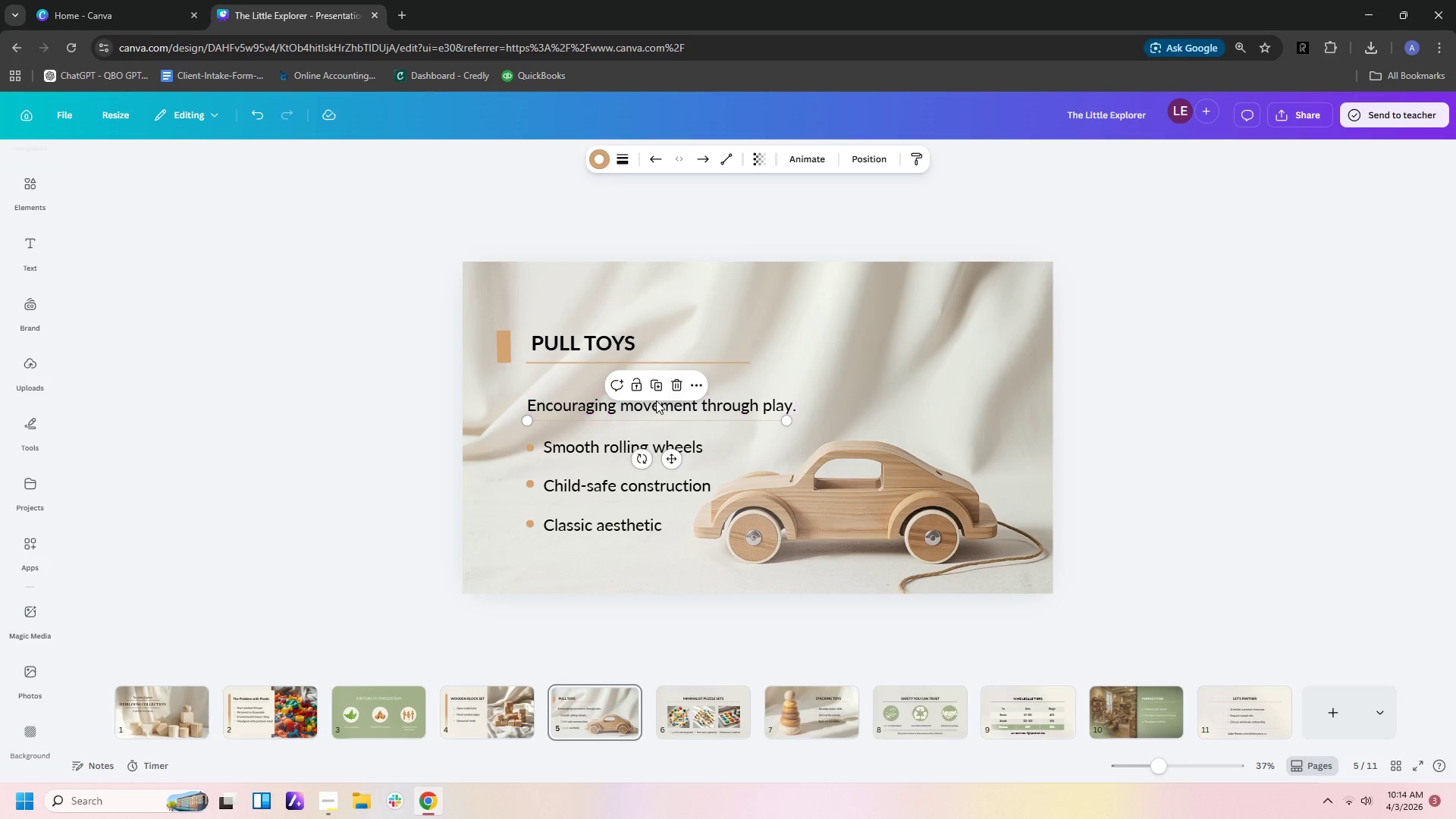 
left_click([656, 400])
 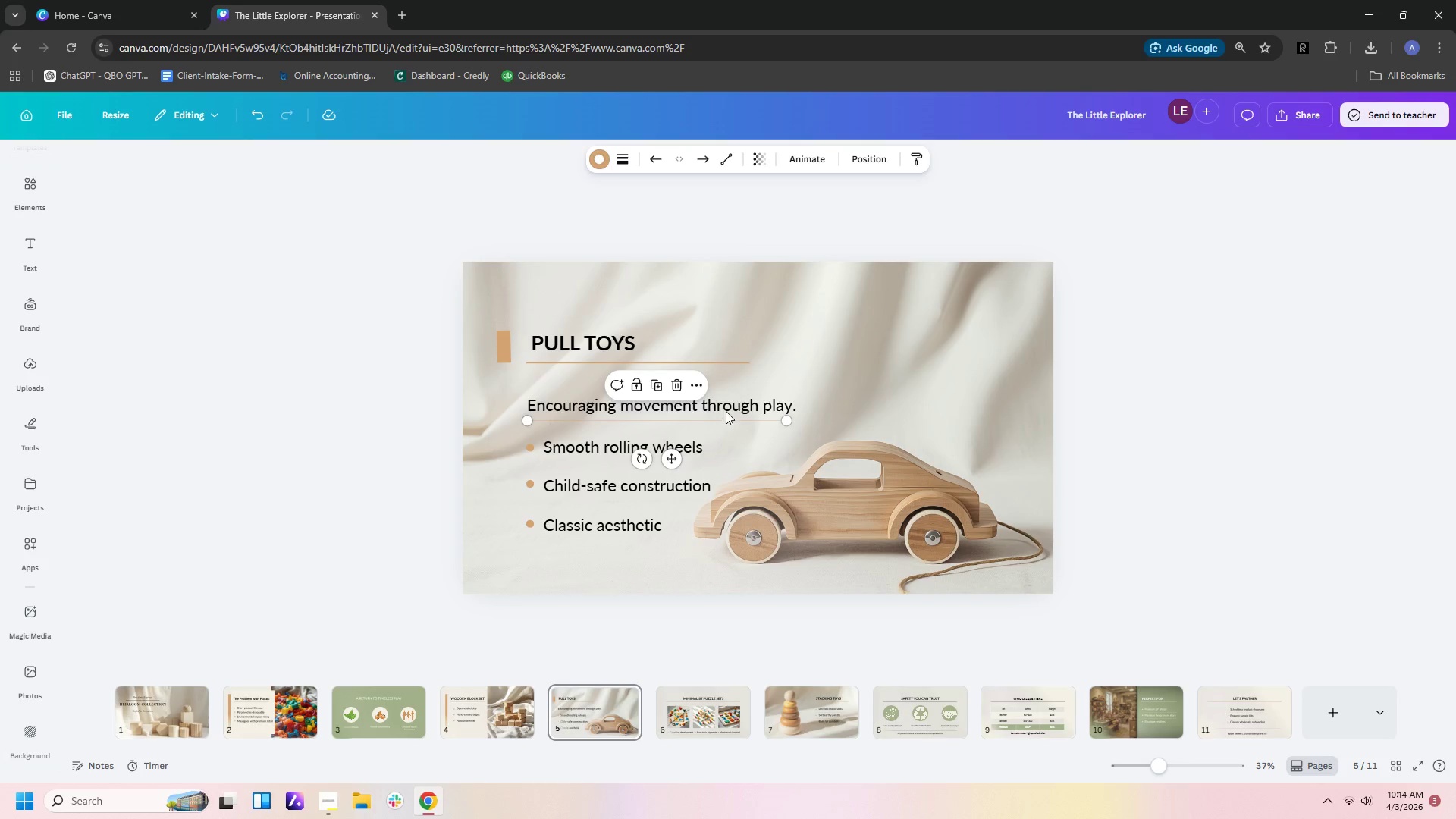 
double_click([726, 407])
 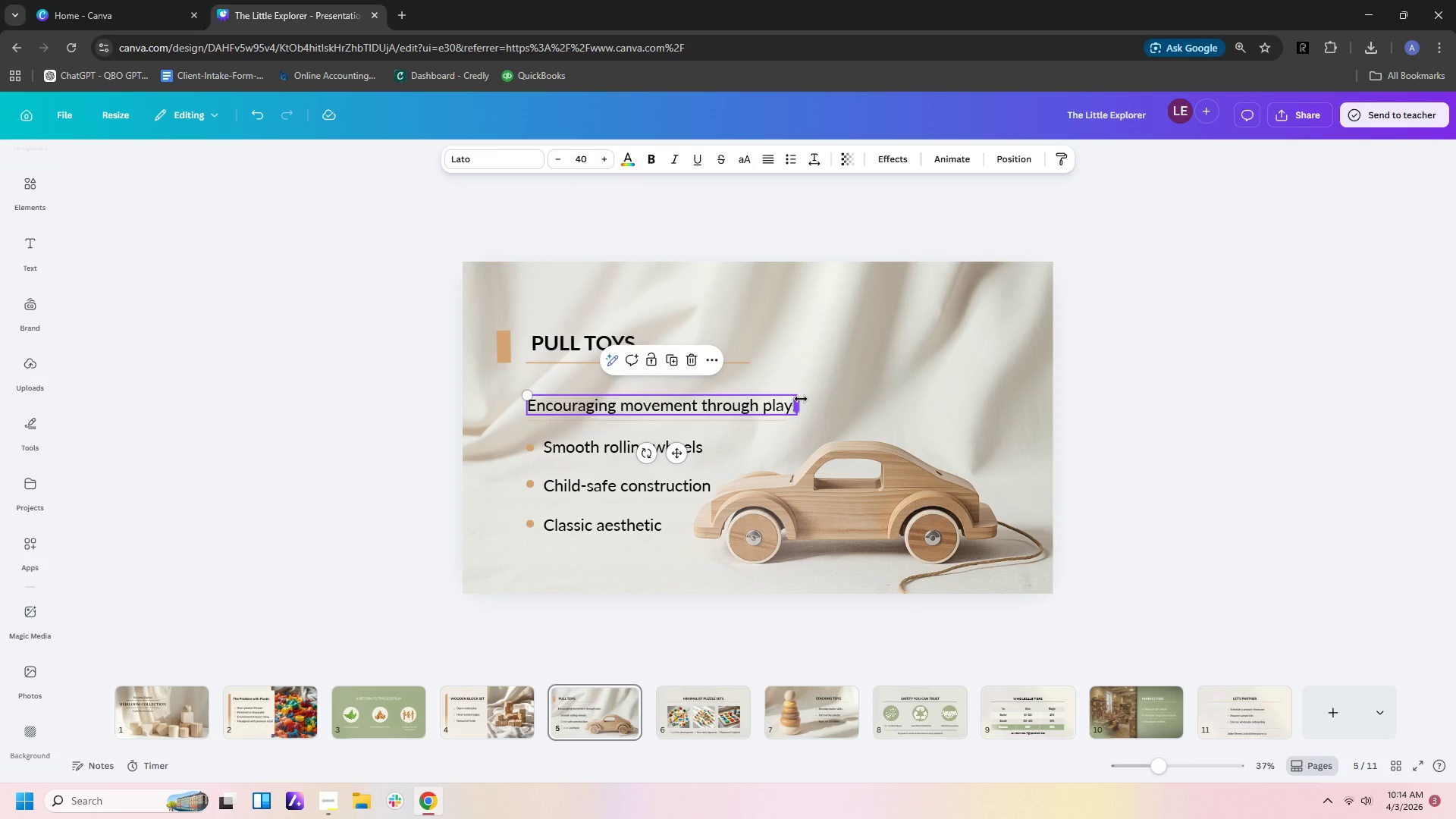 
left_click_drag(start_coordinate=[801, 399], to_coordinate=[819, 398])
 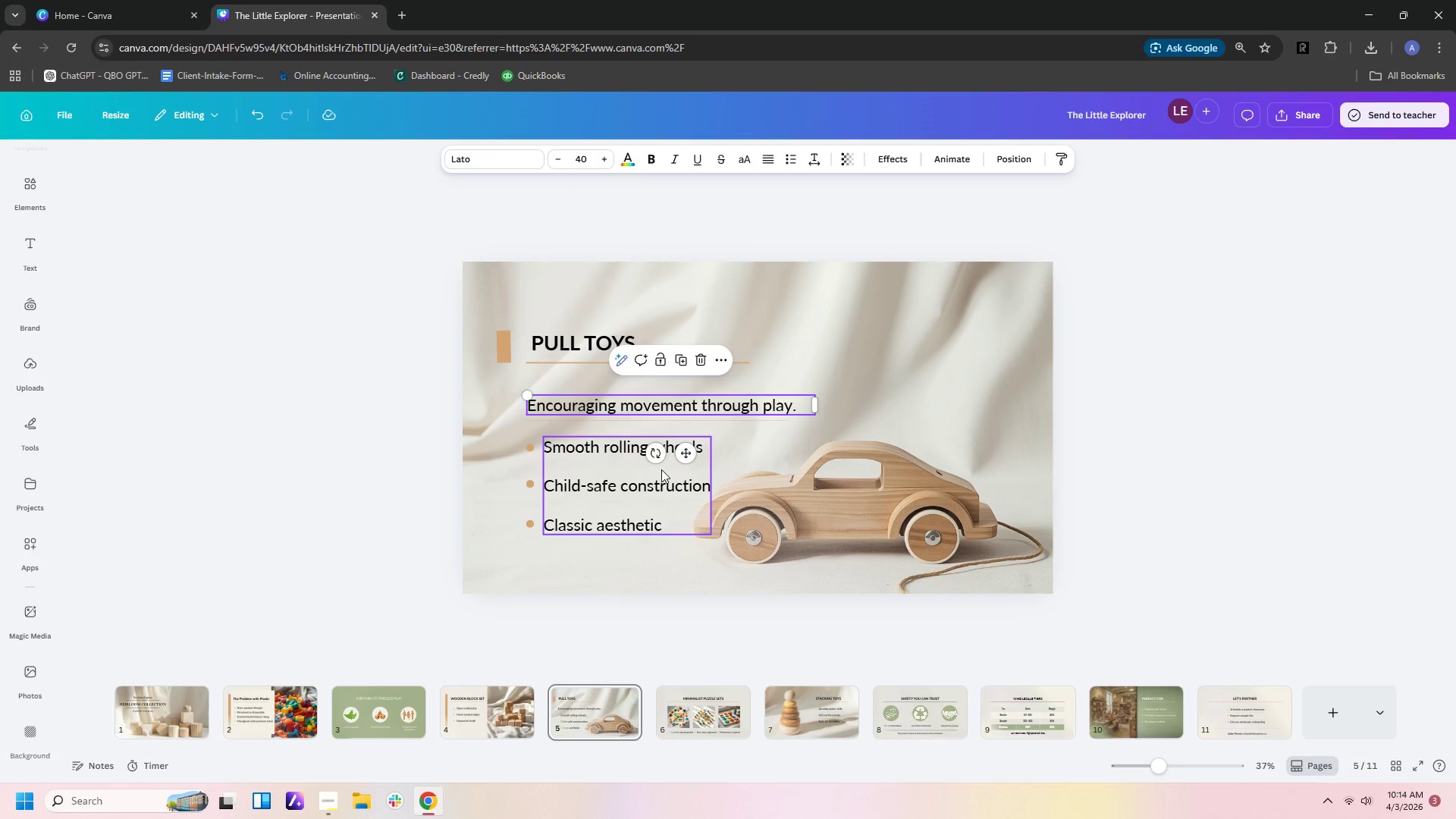 
left_click([660, 470])
 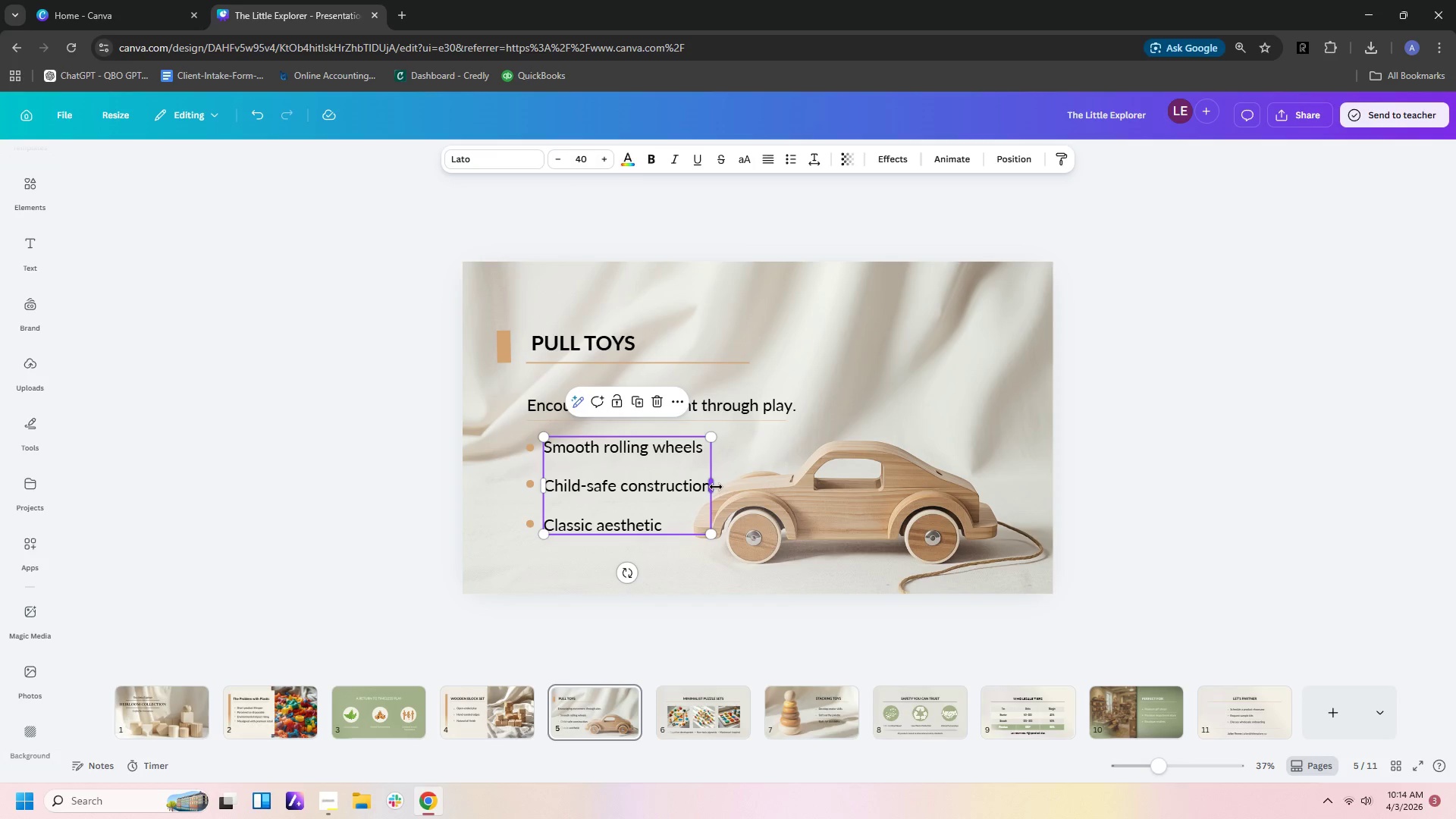 
left_click_drag(start_coordinate=[716, 487], to_coordinate=[733, 487])
 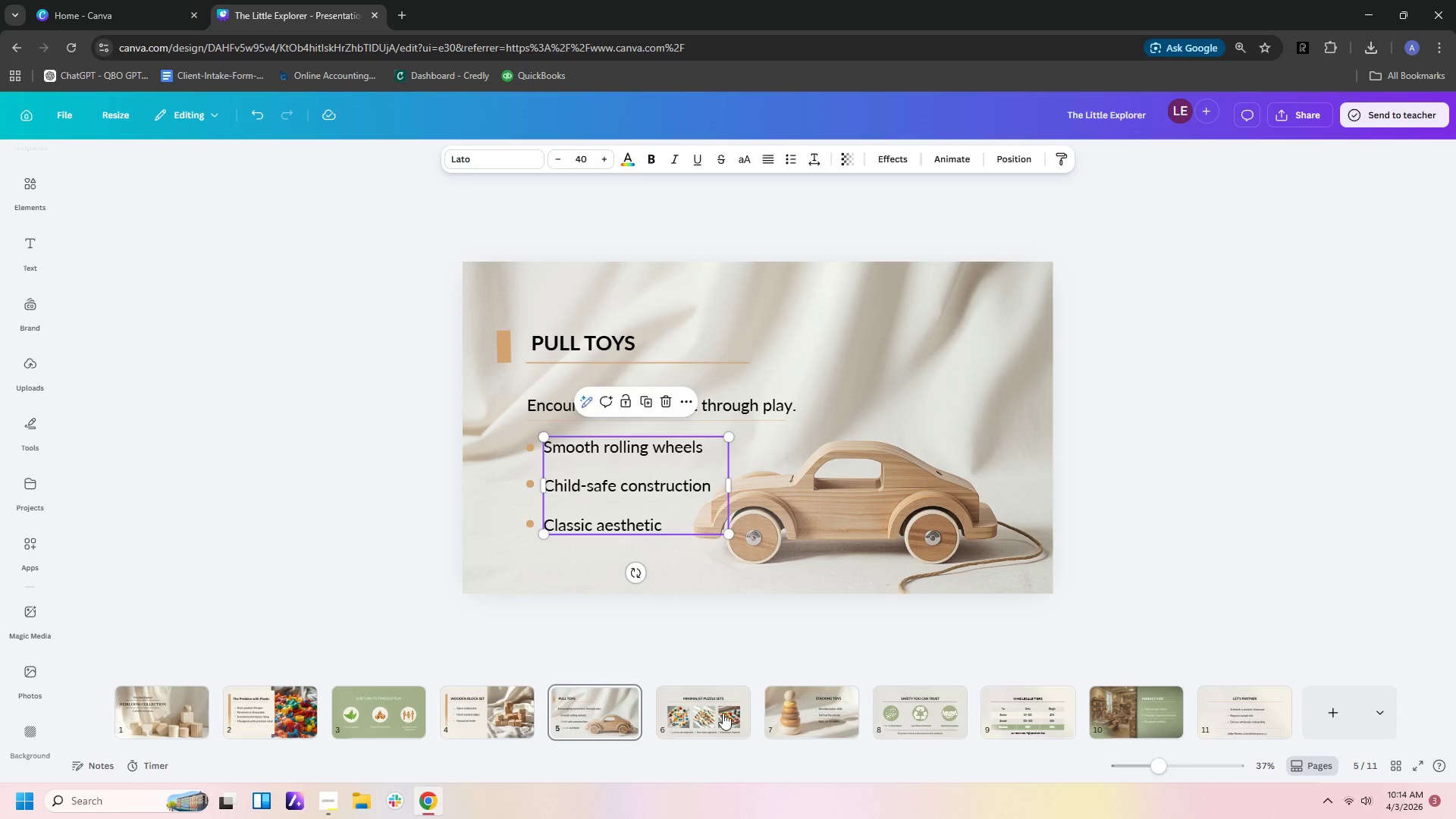 
left_click_drag(start_coordinate=[713, 711], to_coordinate=[709, 711])
 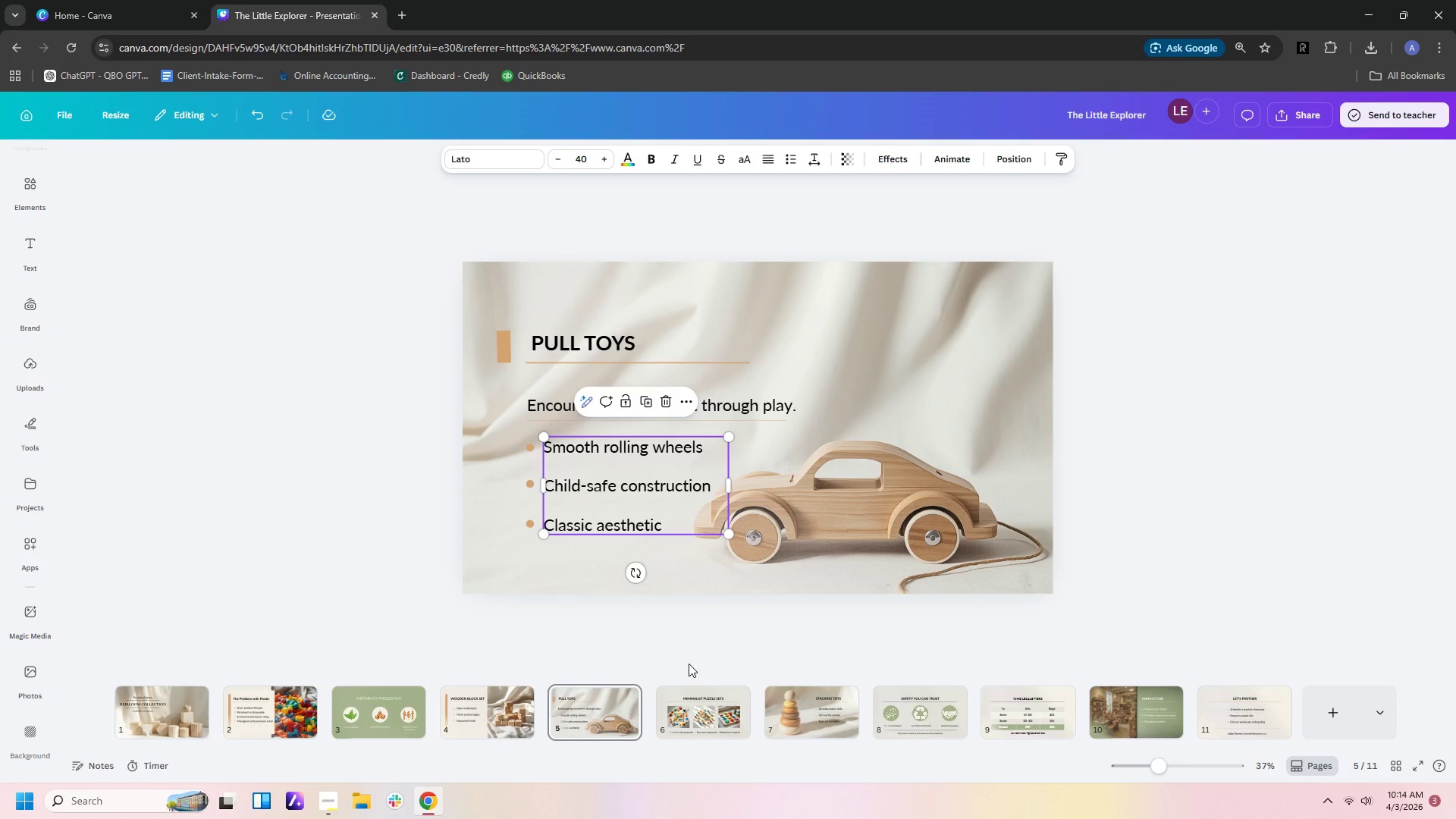 
left_click([701, 701])
 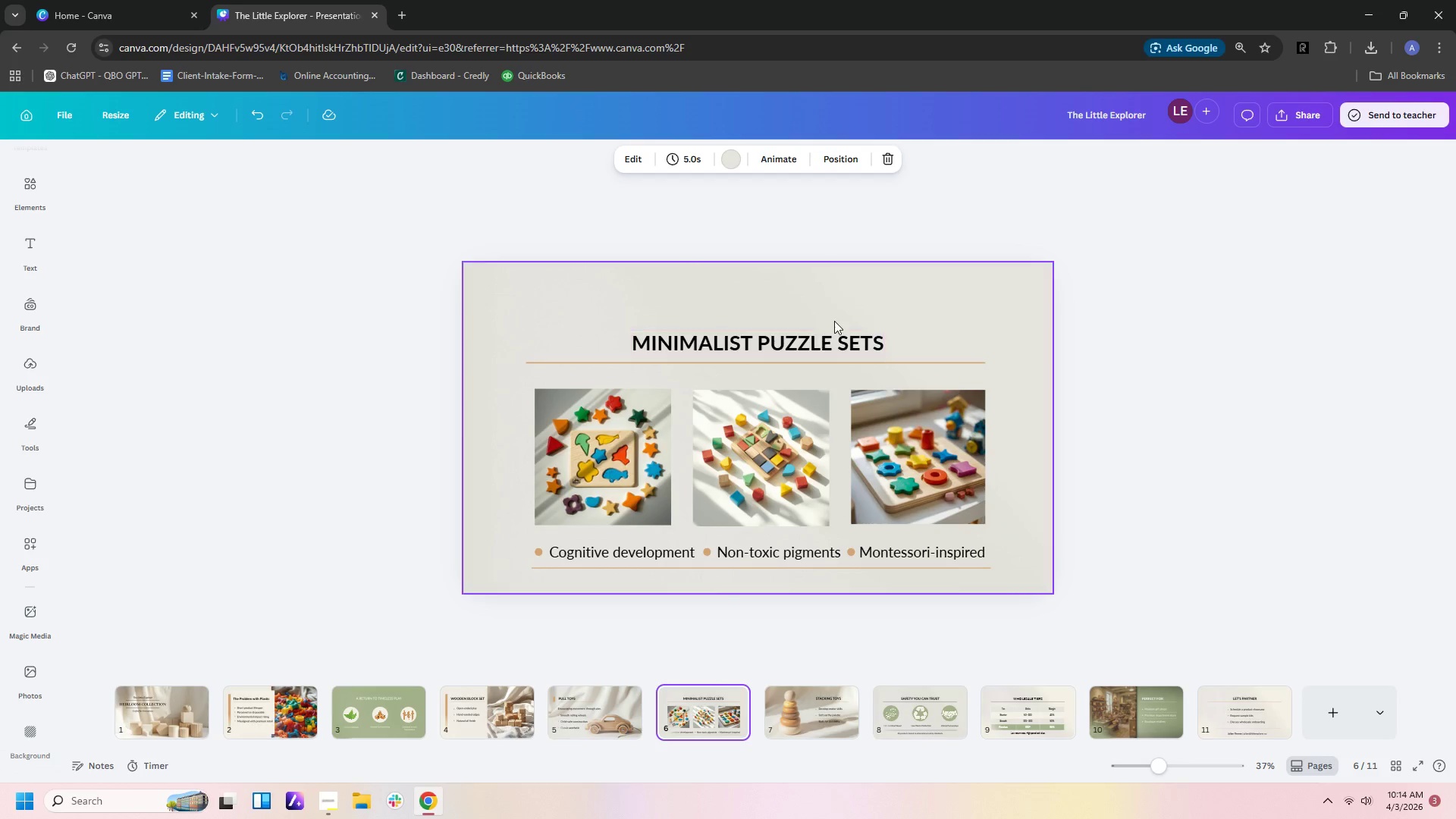 
left_click([829, 346])
 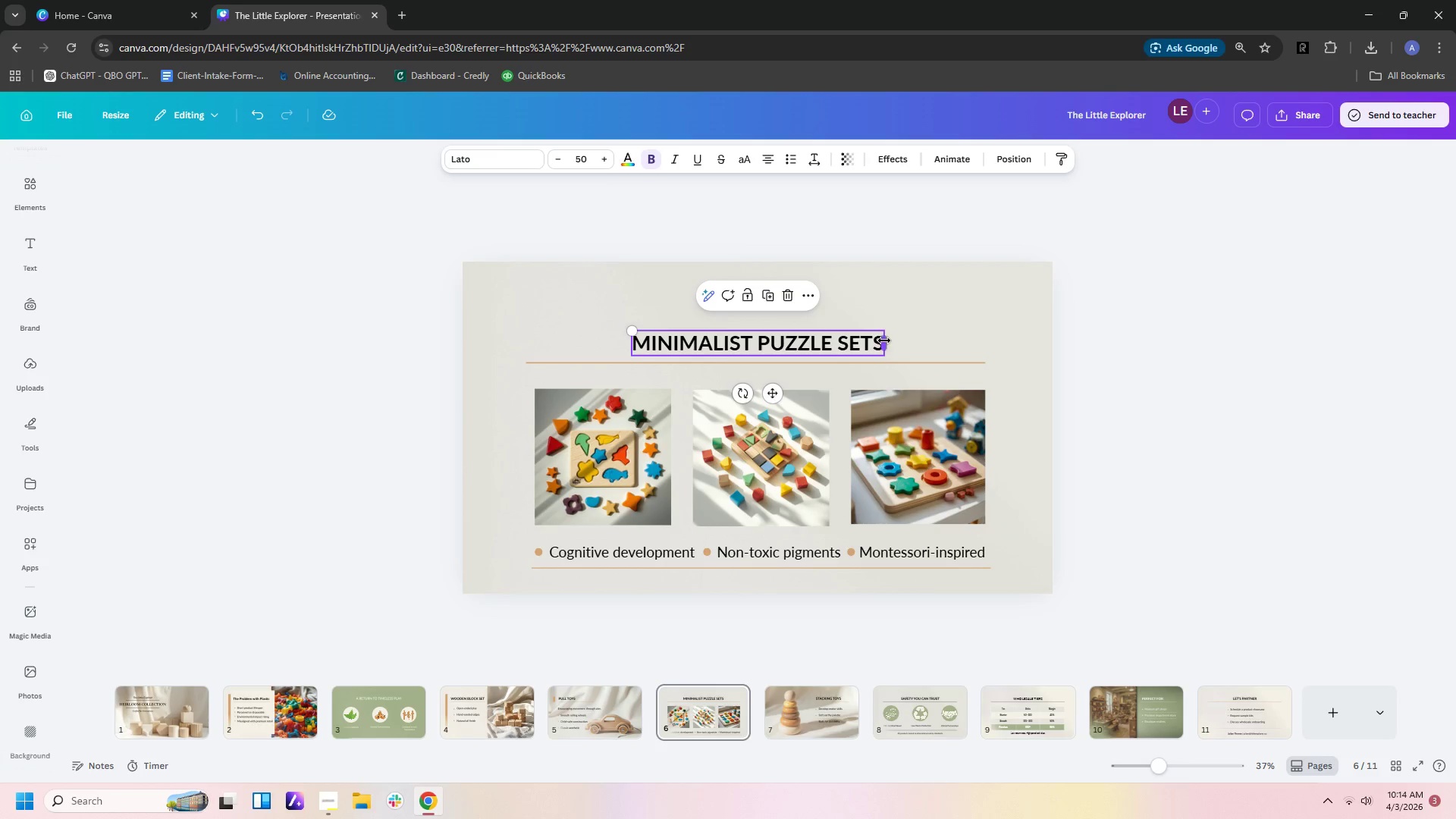 
left_click_drag(start_coordinate=[886, 340], to_coordinate=[948, 343])
 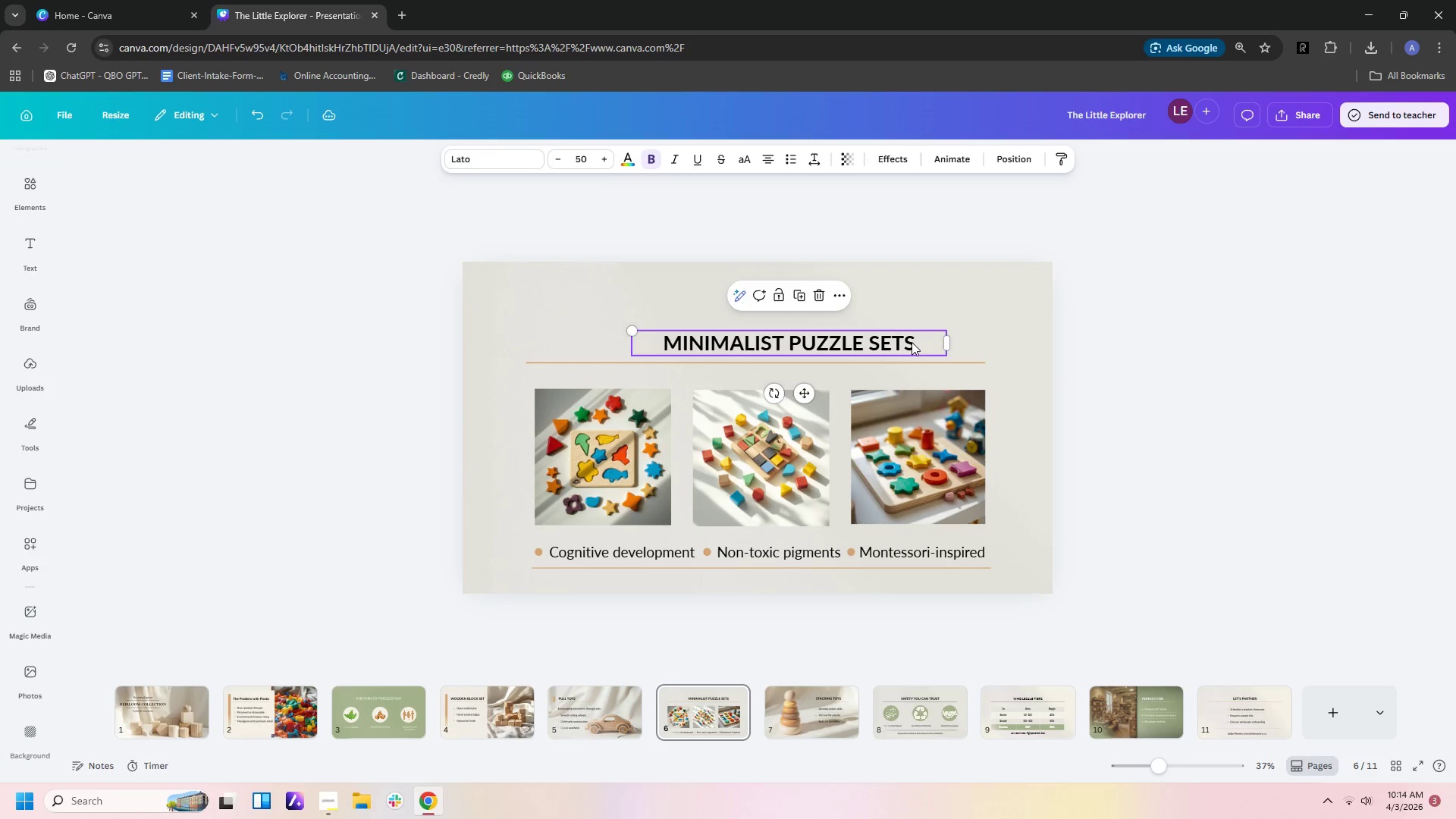 
left_click_drag(start_coordinate=[912, 342], to_coordinate=[883, 340])
 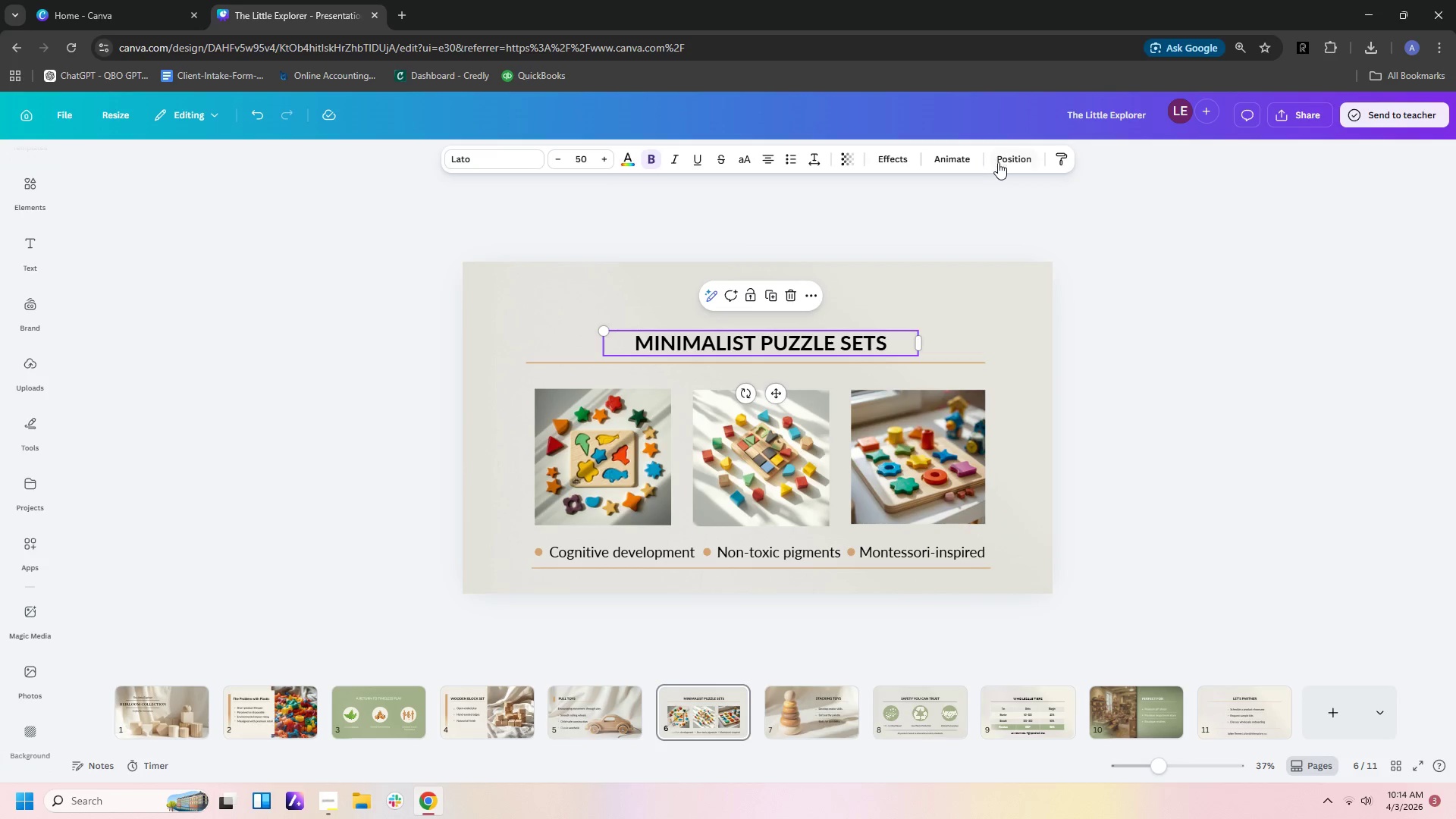 
left_click([998, 162])
 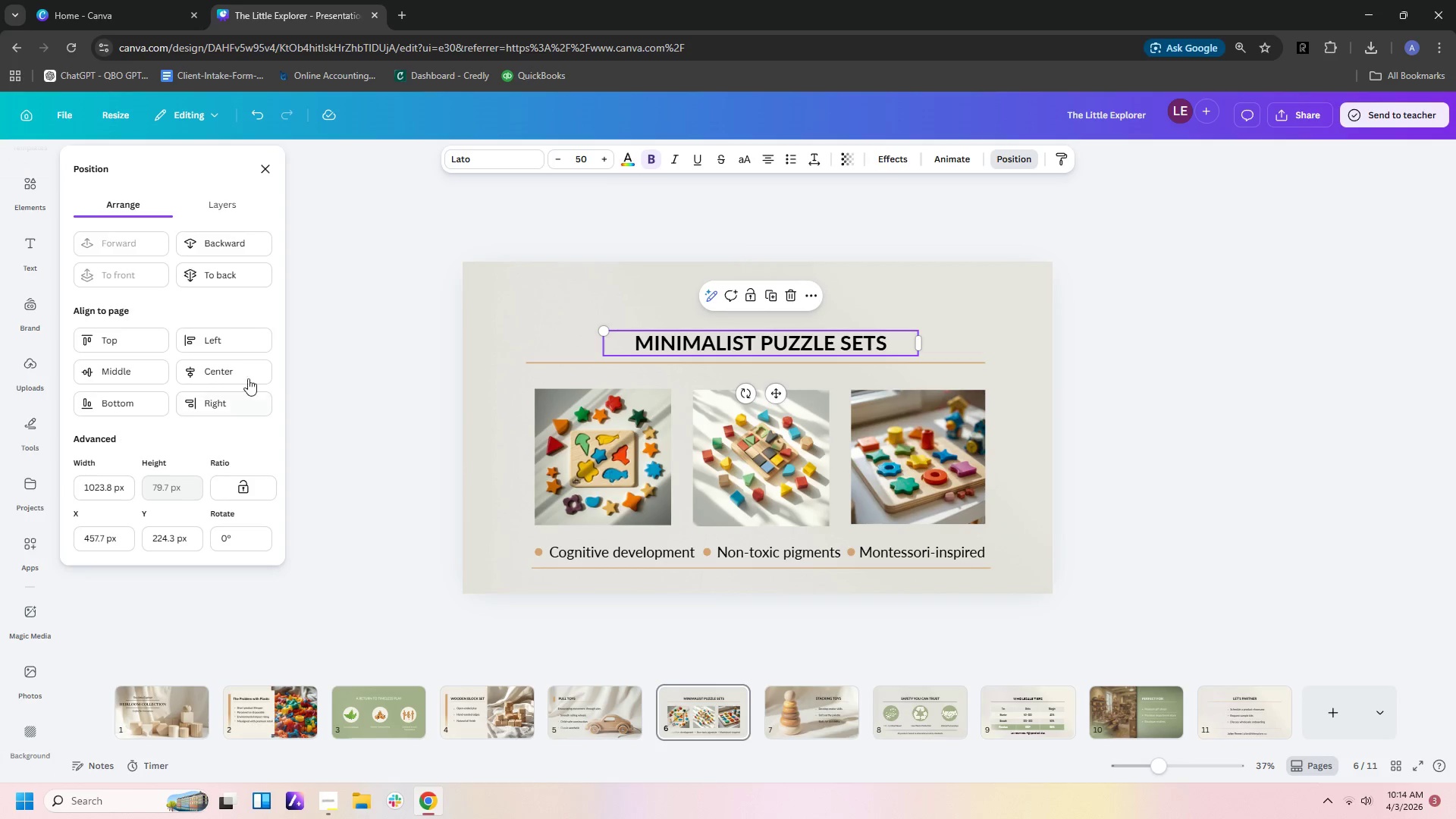 
left_click([250, 369])
 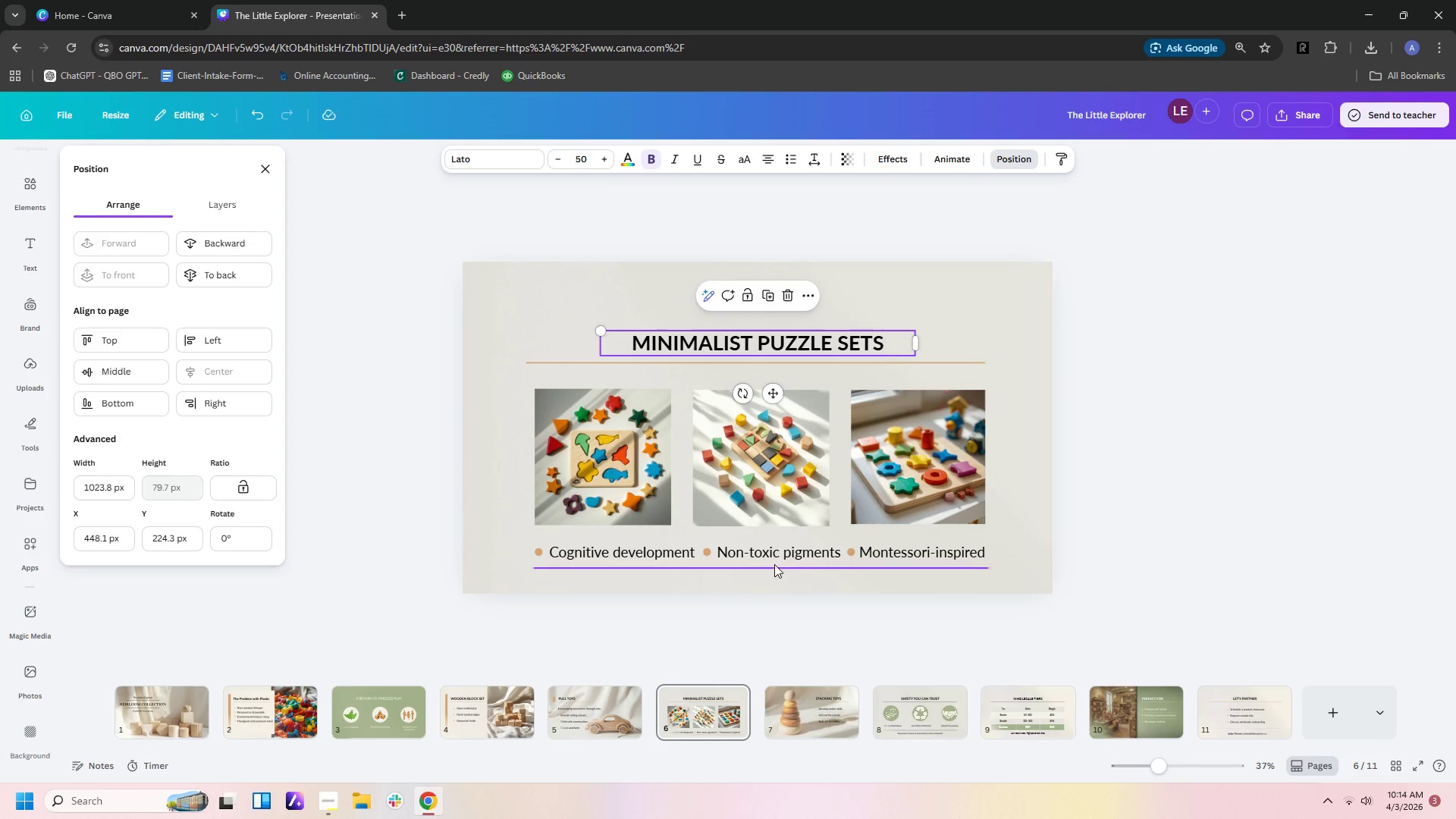 
left_click([774, 554])
 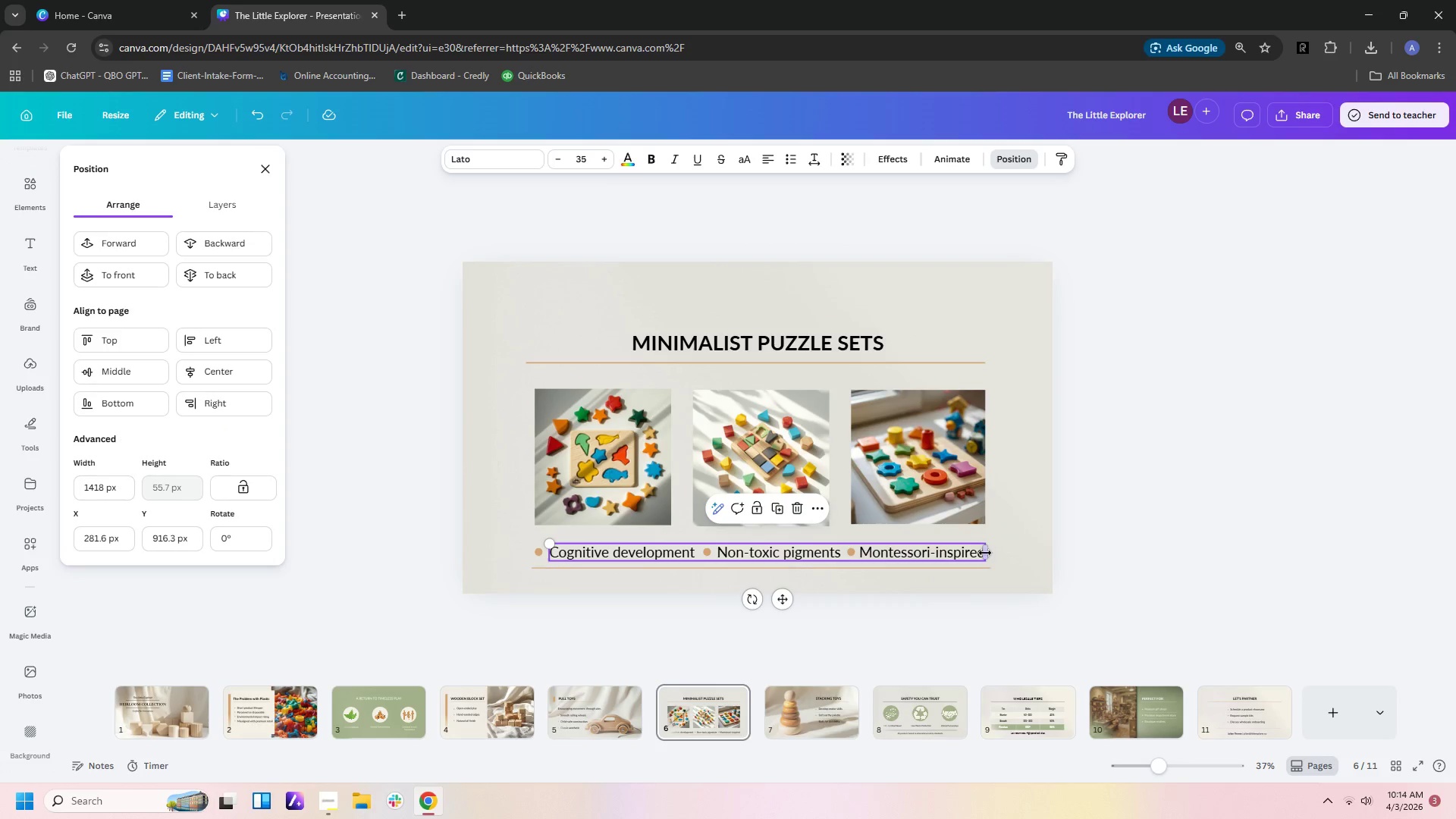 
left_click_drag(start_coordinate=[987, 547], to_coordinate=[1015, 544])
 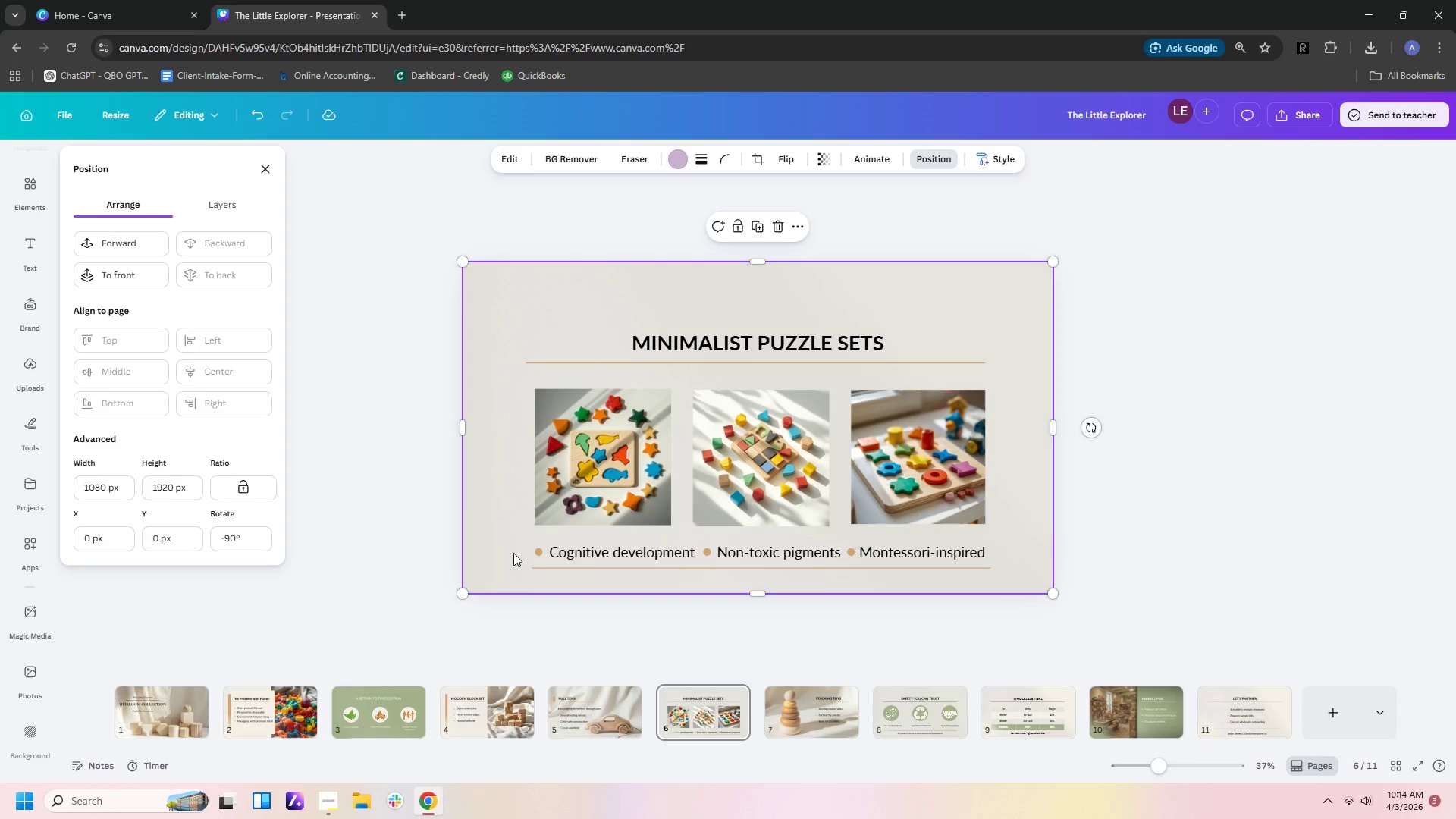 
left_click([541, 551])
 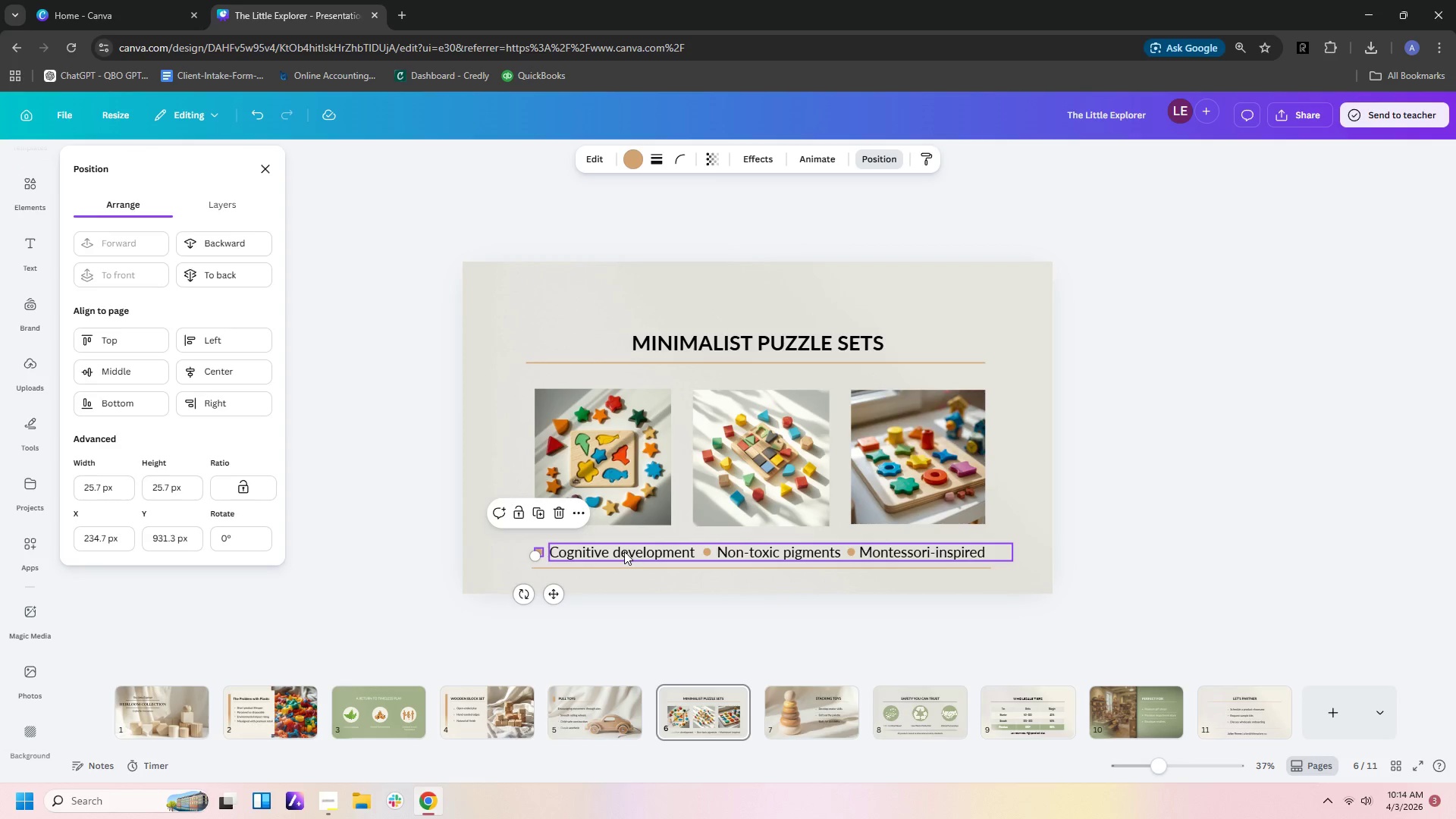 
left_click([624, 551])
 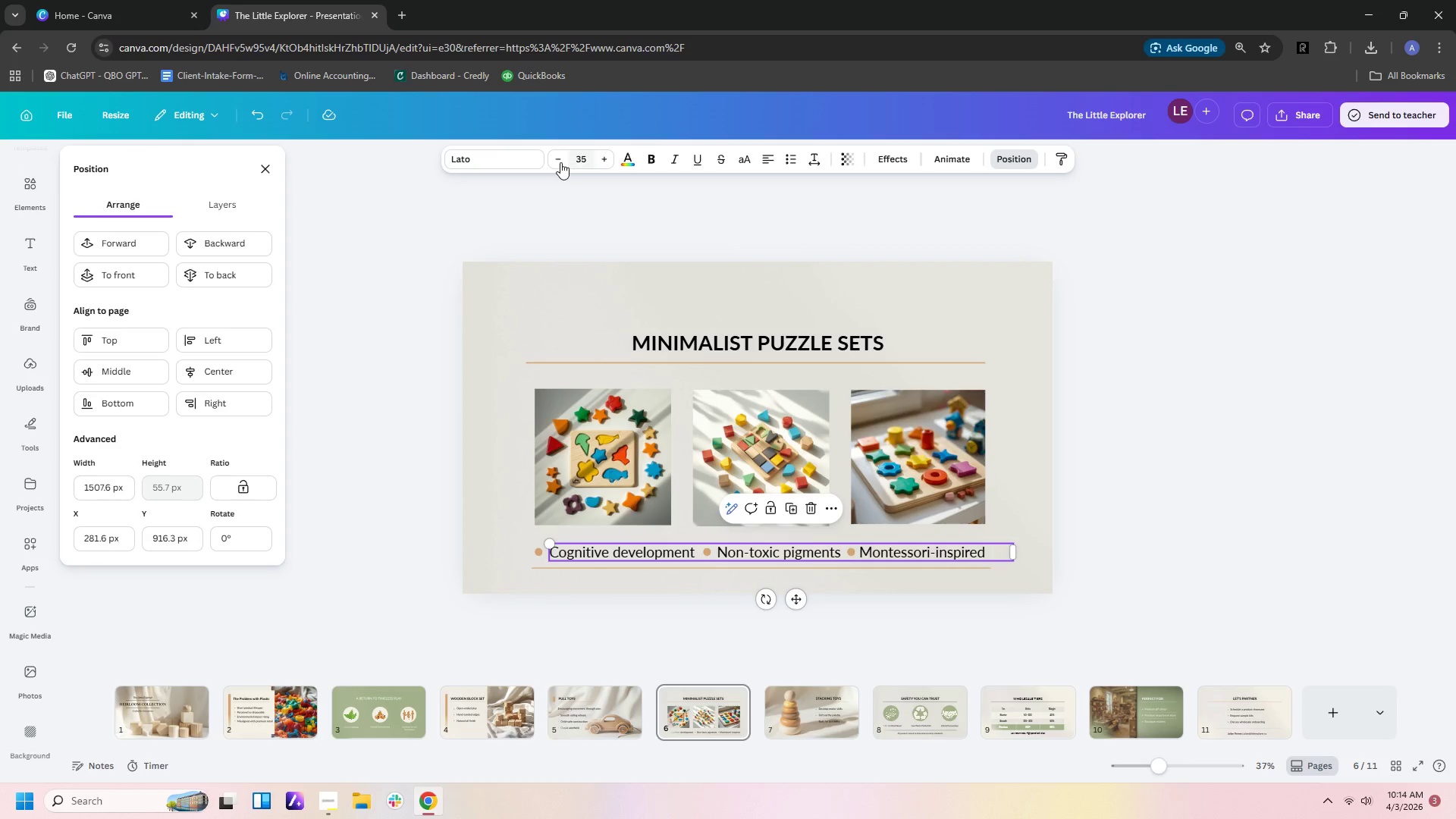 
left_click([560, 162])
 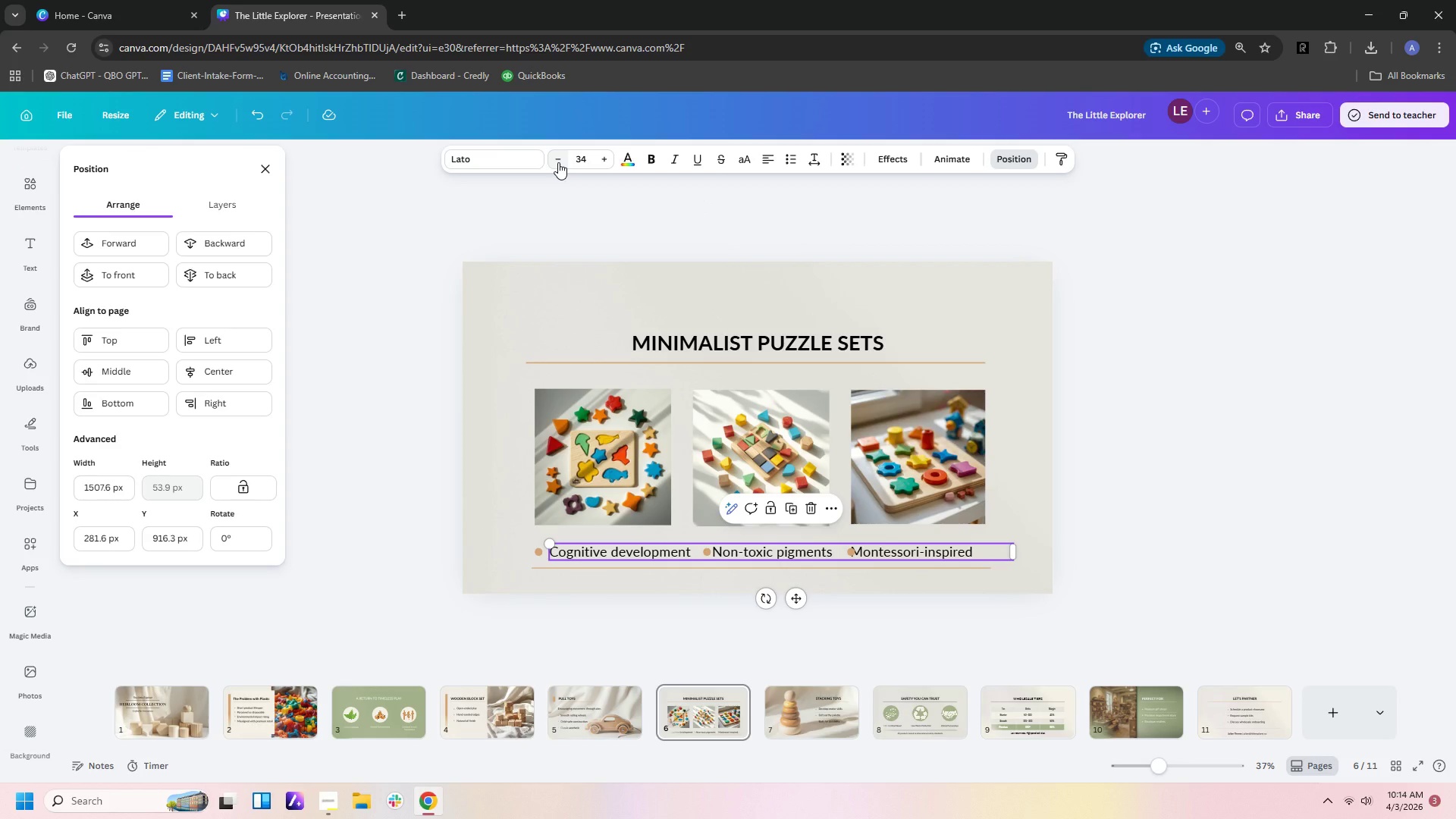 
double_click([558, 162])
 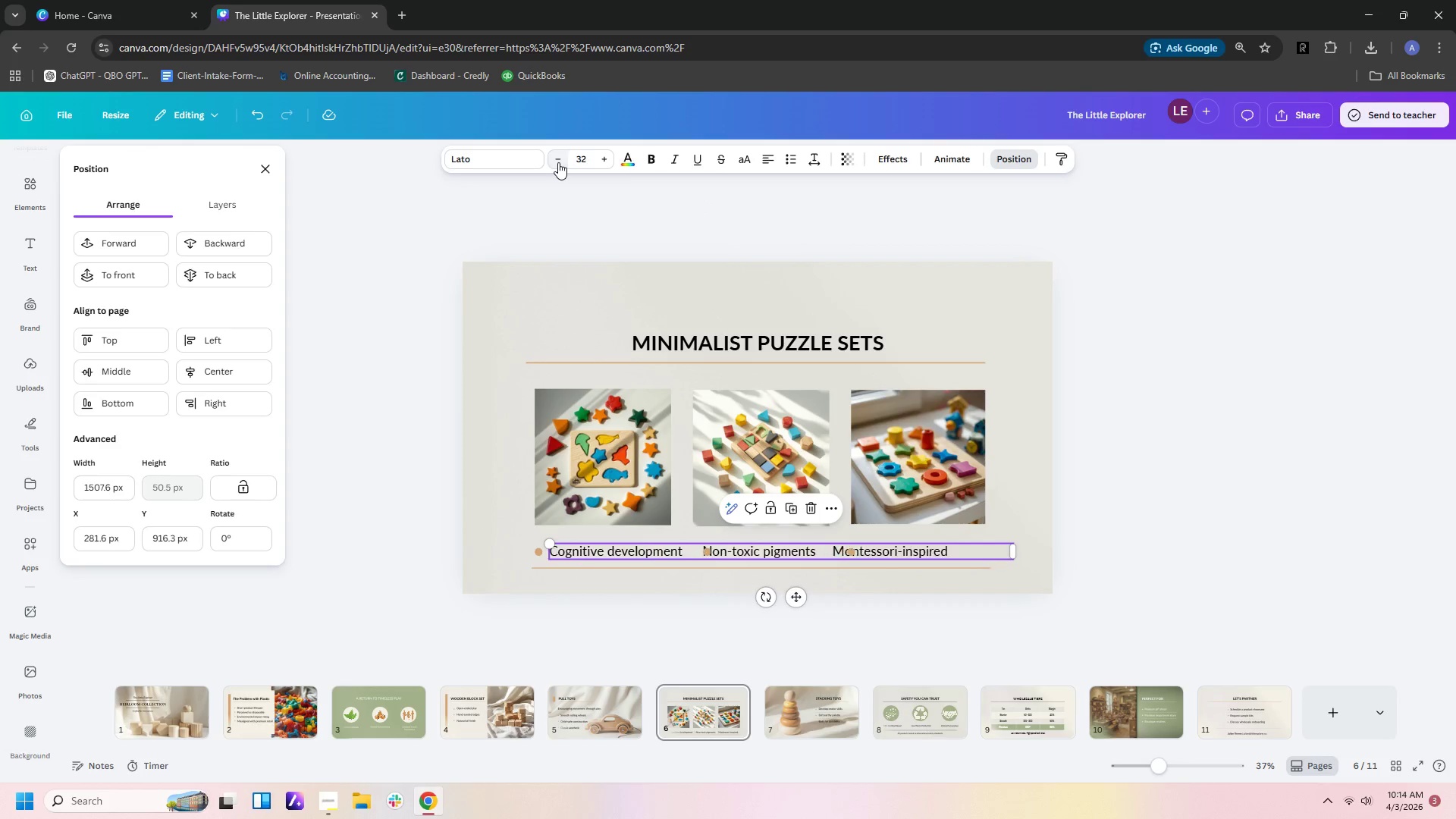 
triple_click([558, 162])
 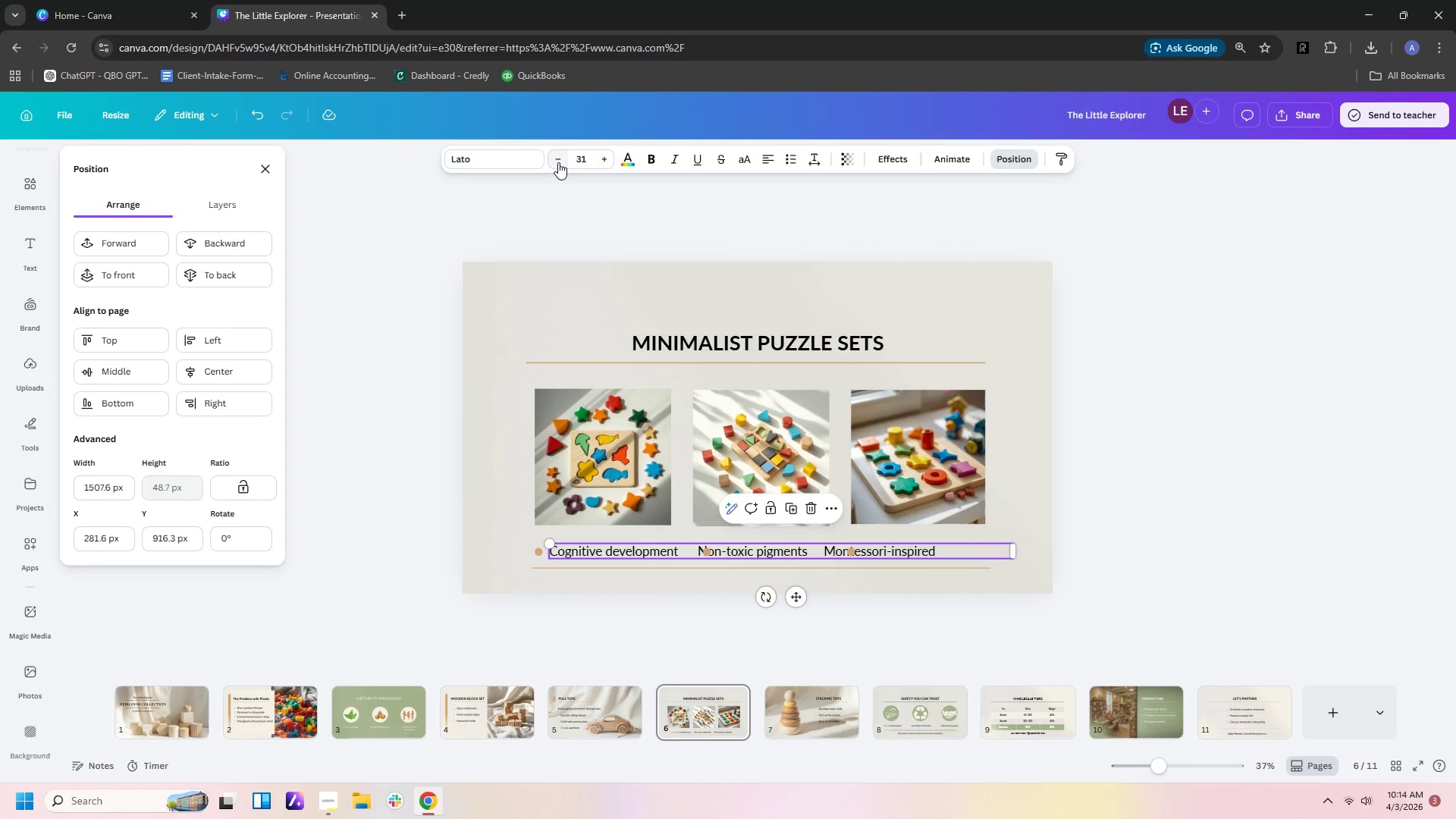 
left_click([558, 162])
 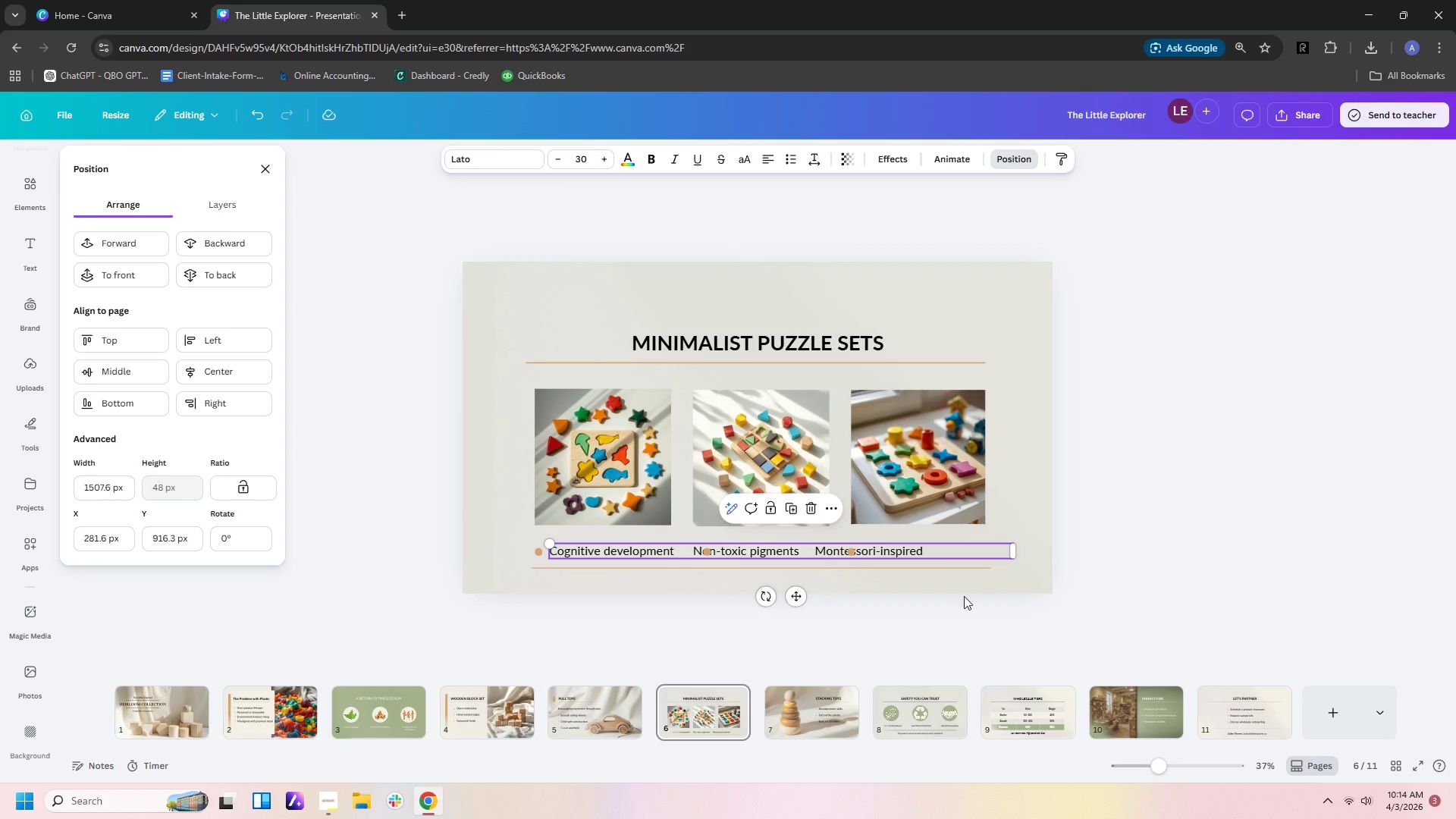 
left_click([957, 592])
 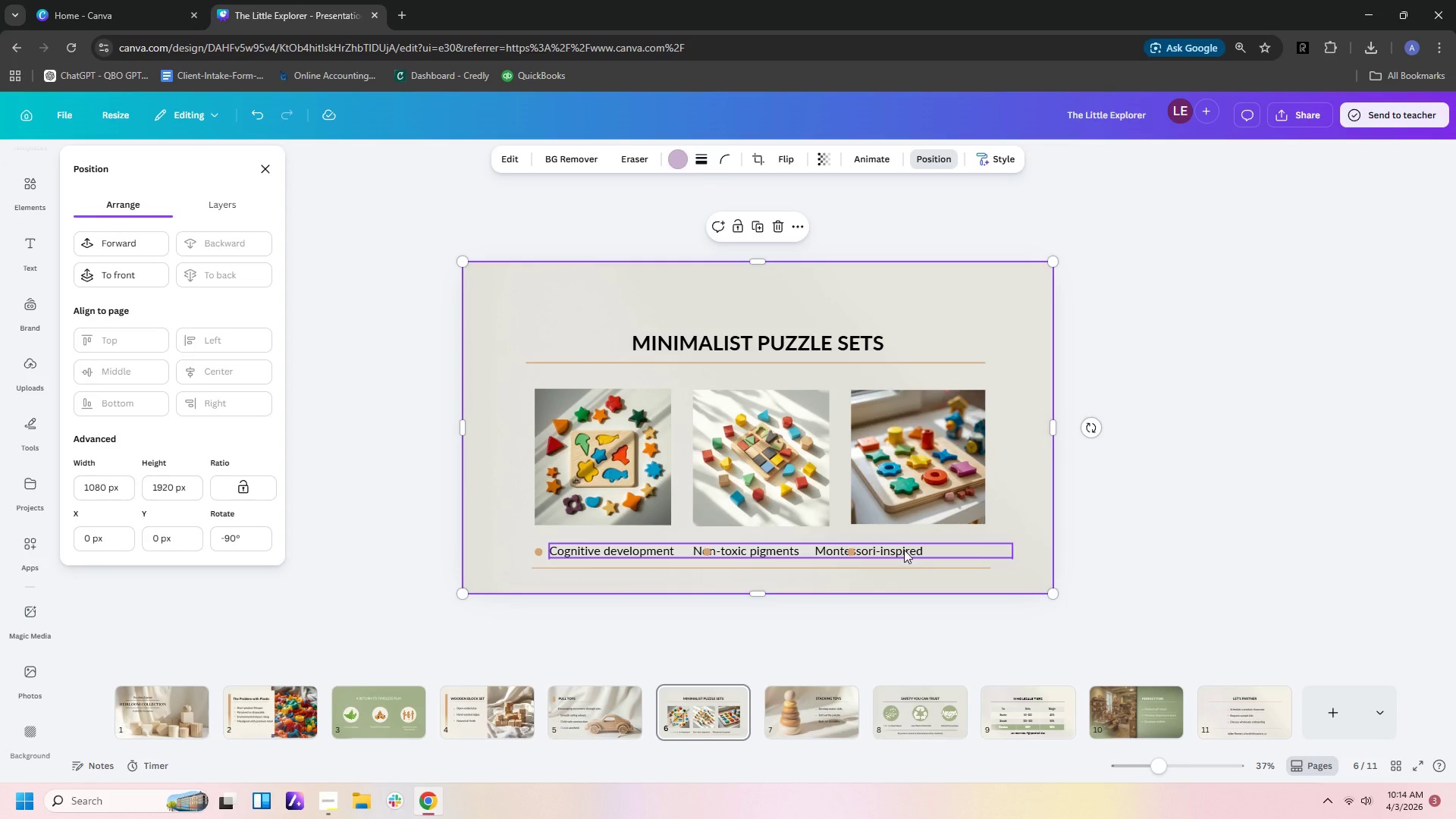 
left_click_drag(start_coordinate=[902, 548], to_coordinate=[910, 551])
 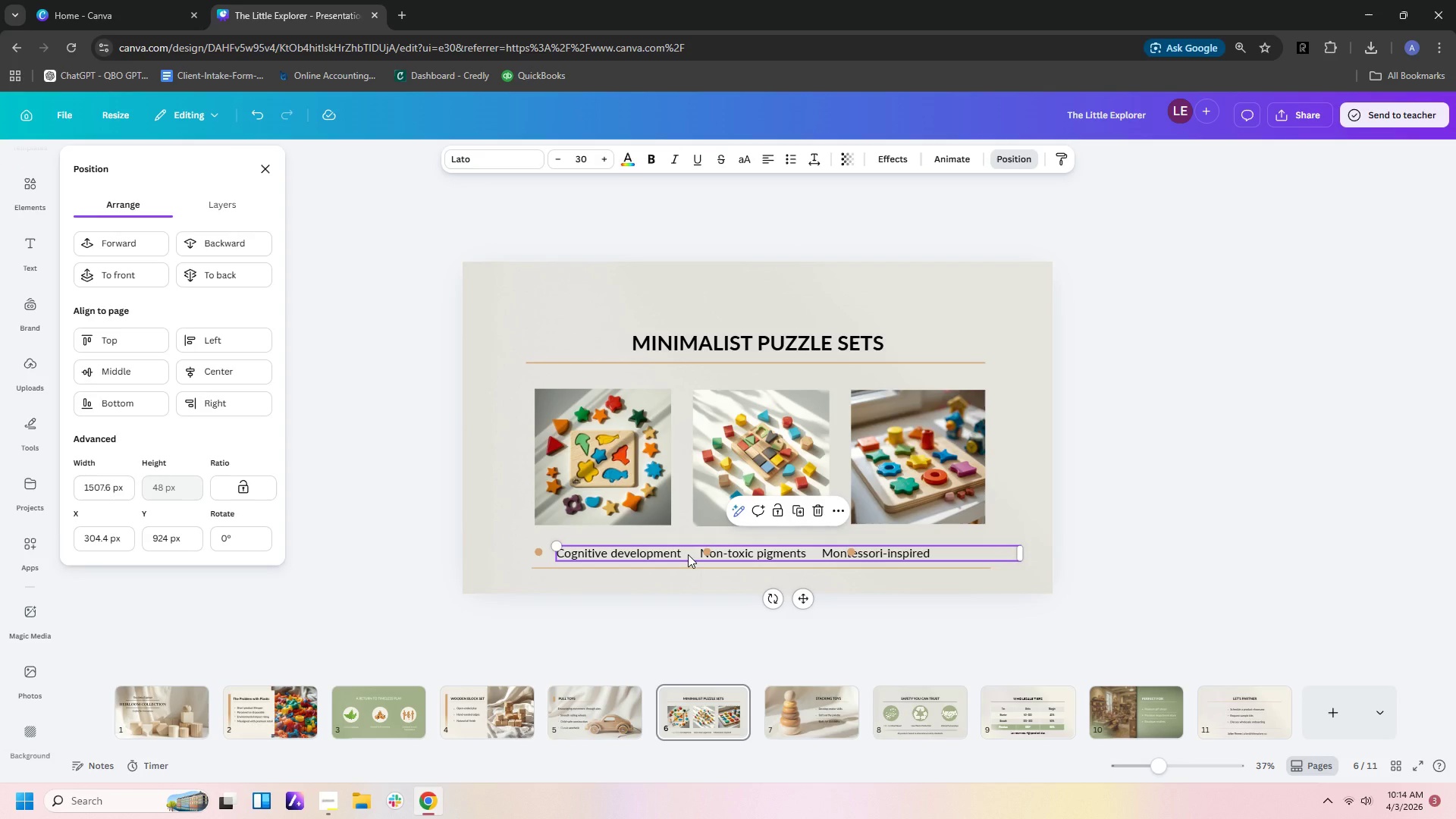 
left_click([688, 554])
 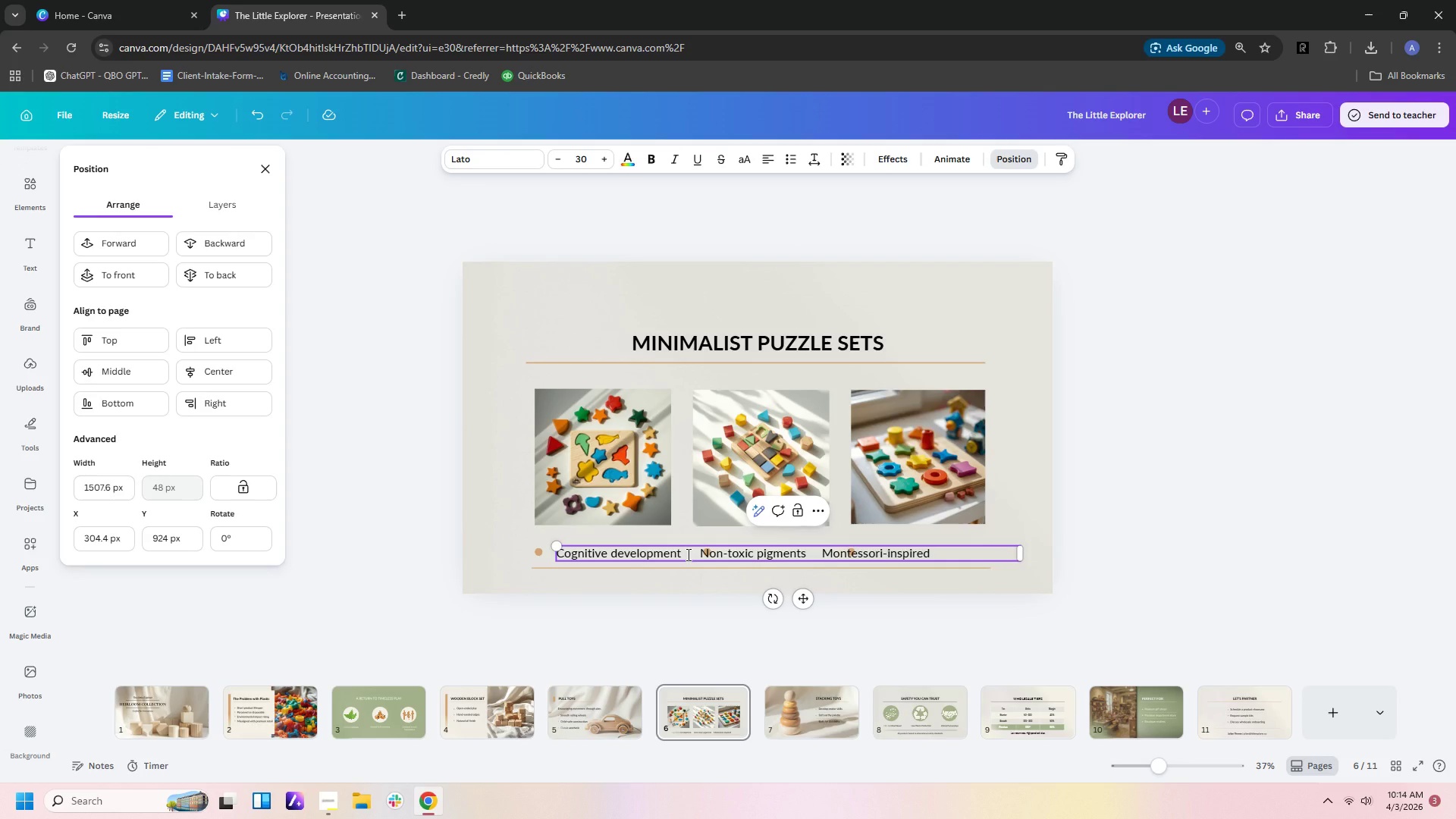 
key(Space)
 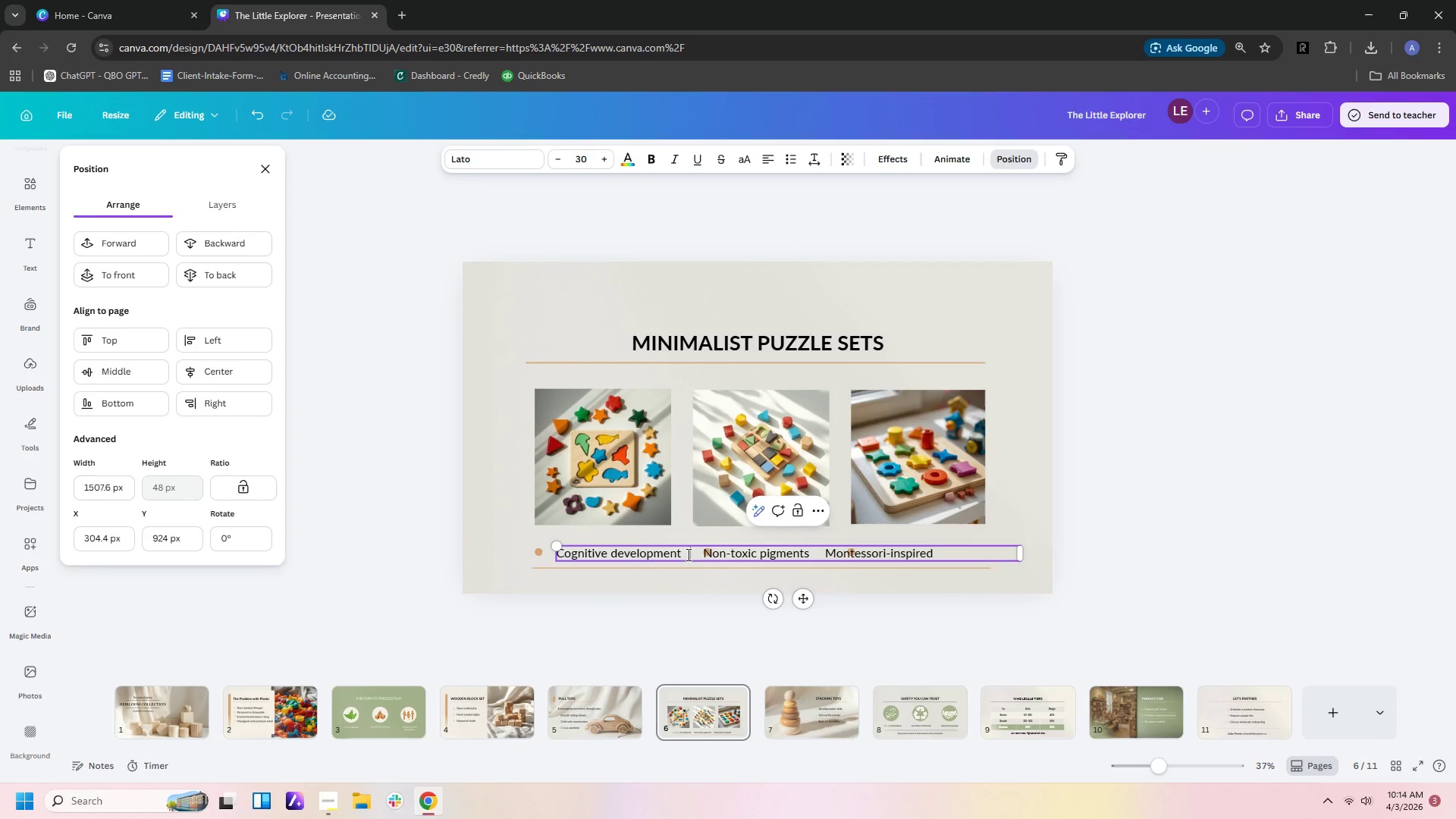 
key(Space)
 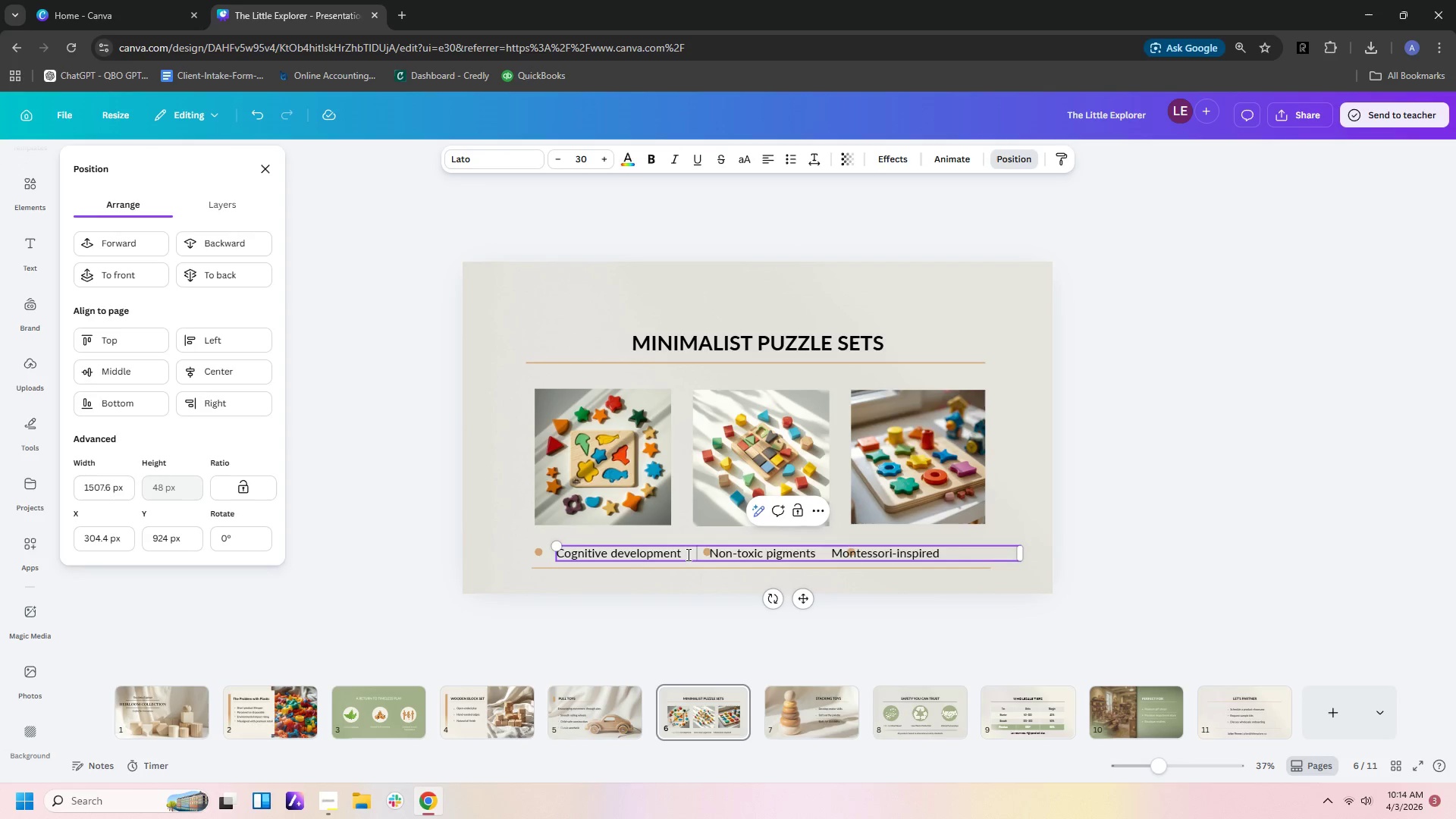 
key(Space)
 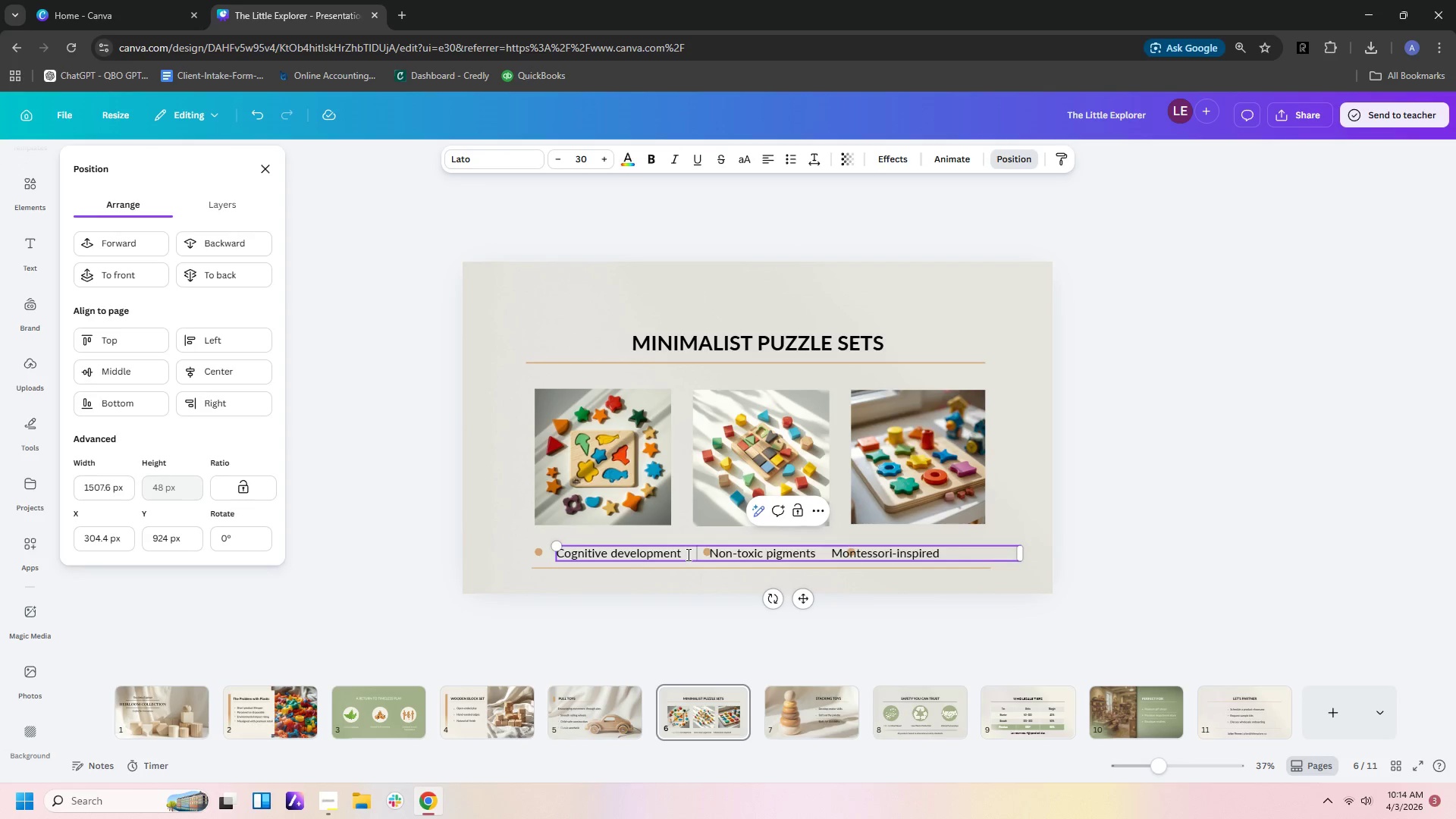 
key(Space)
 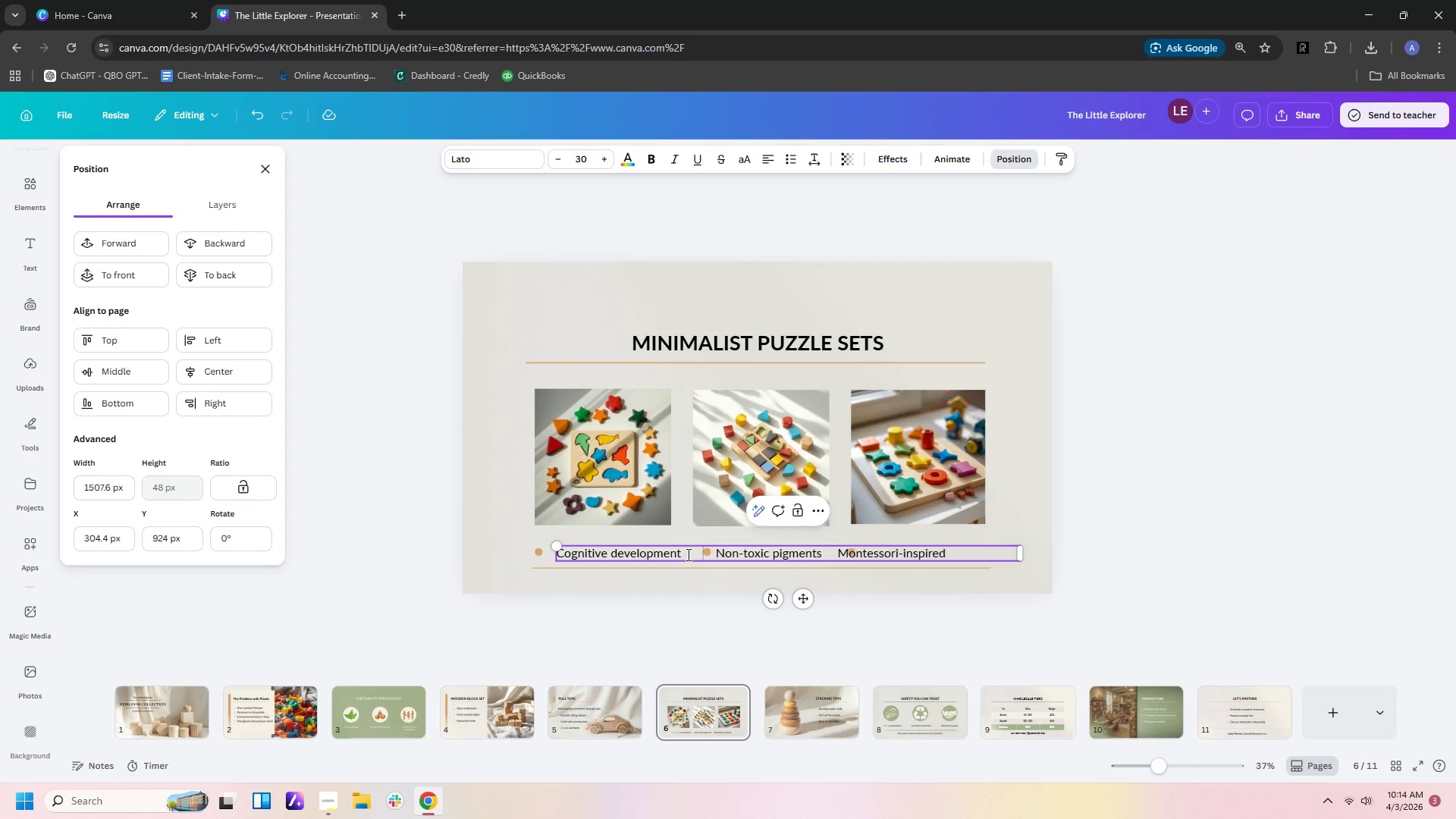 
key(Space)
 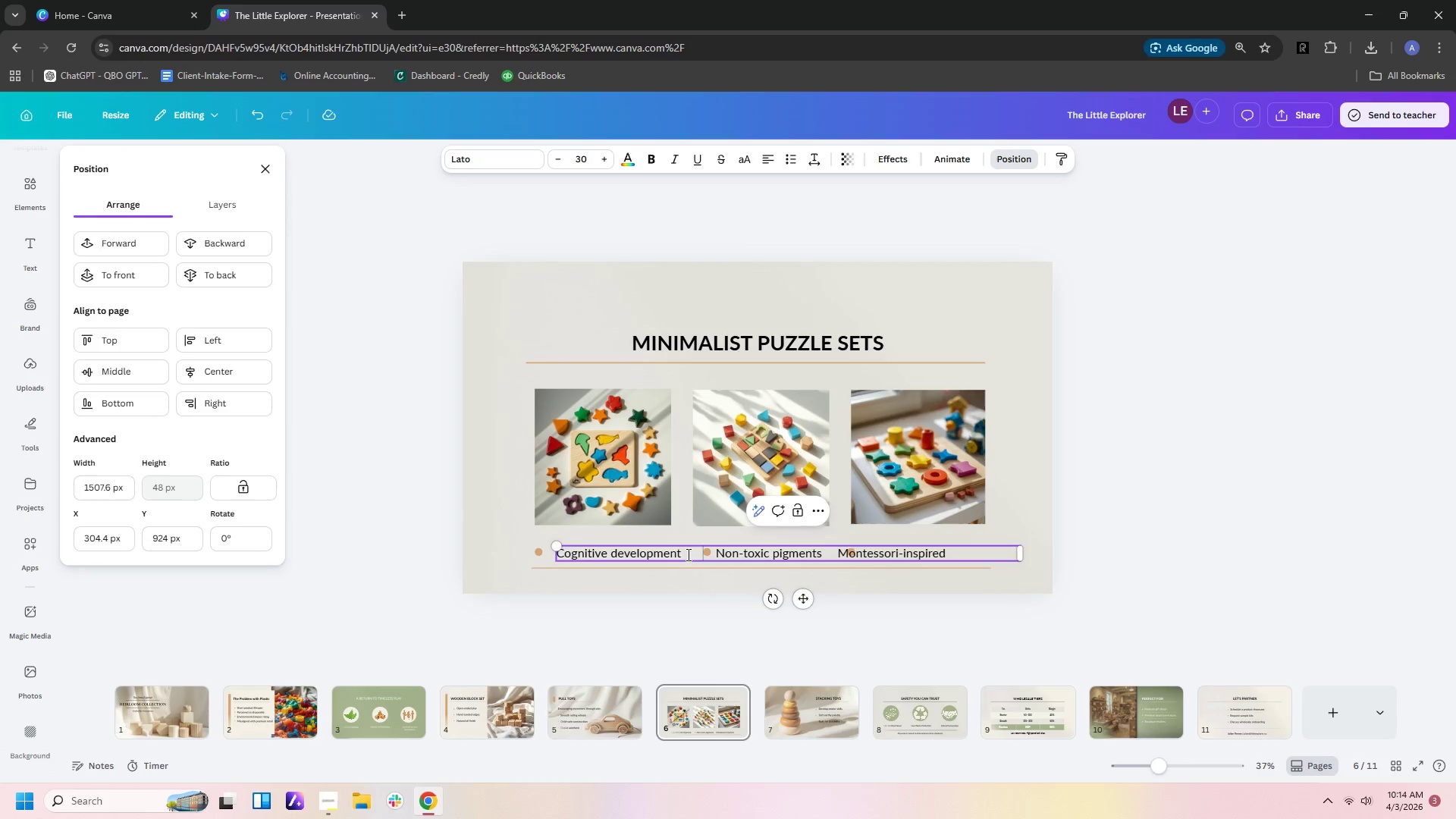 
key(Space)
 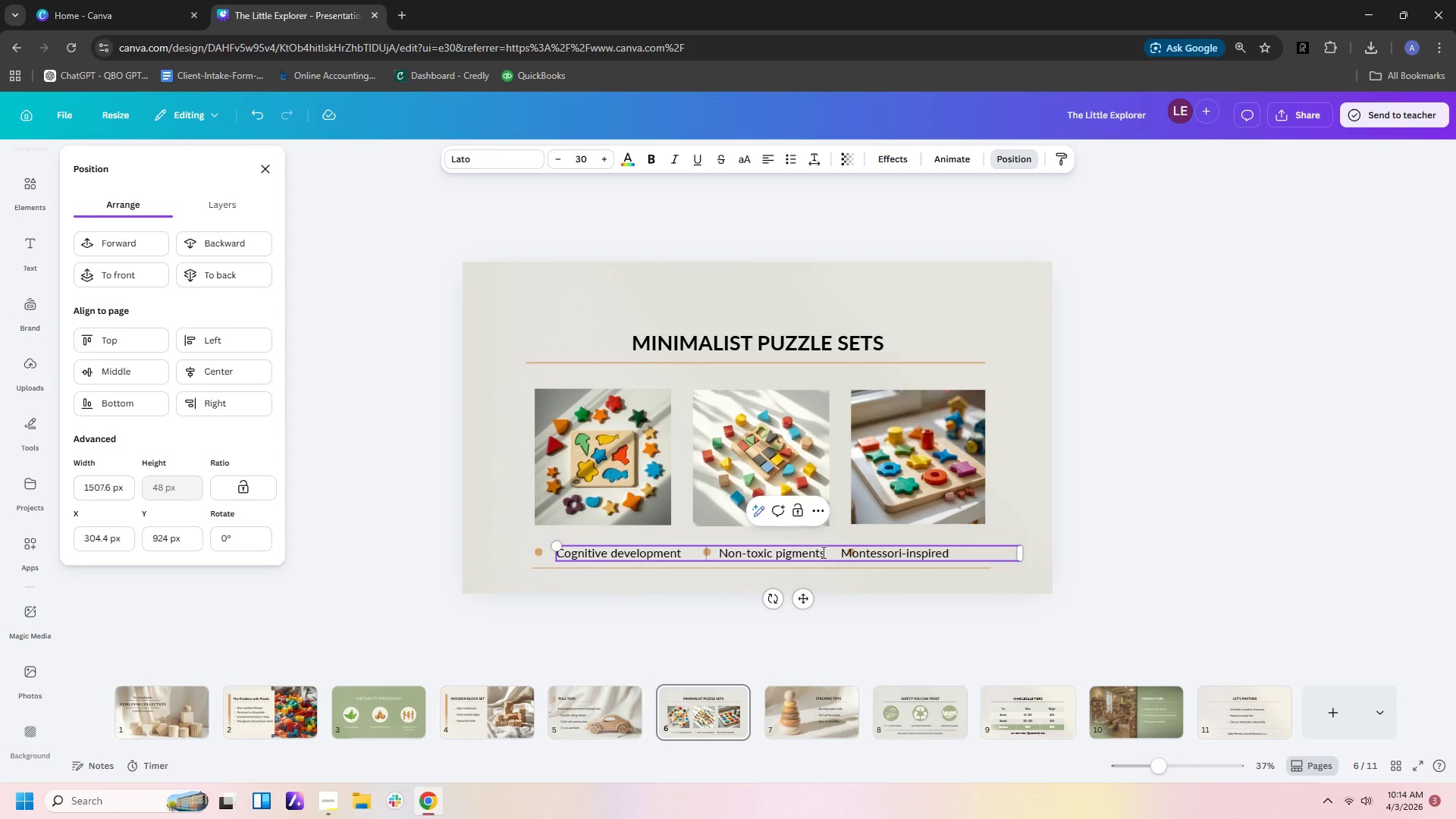 
left_click([838, 554])
 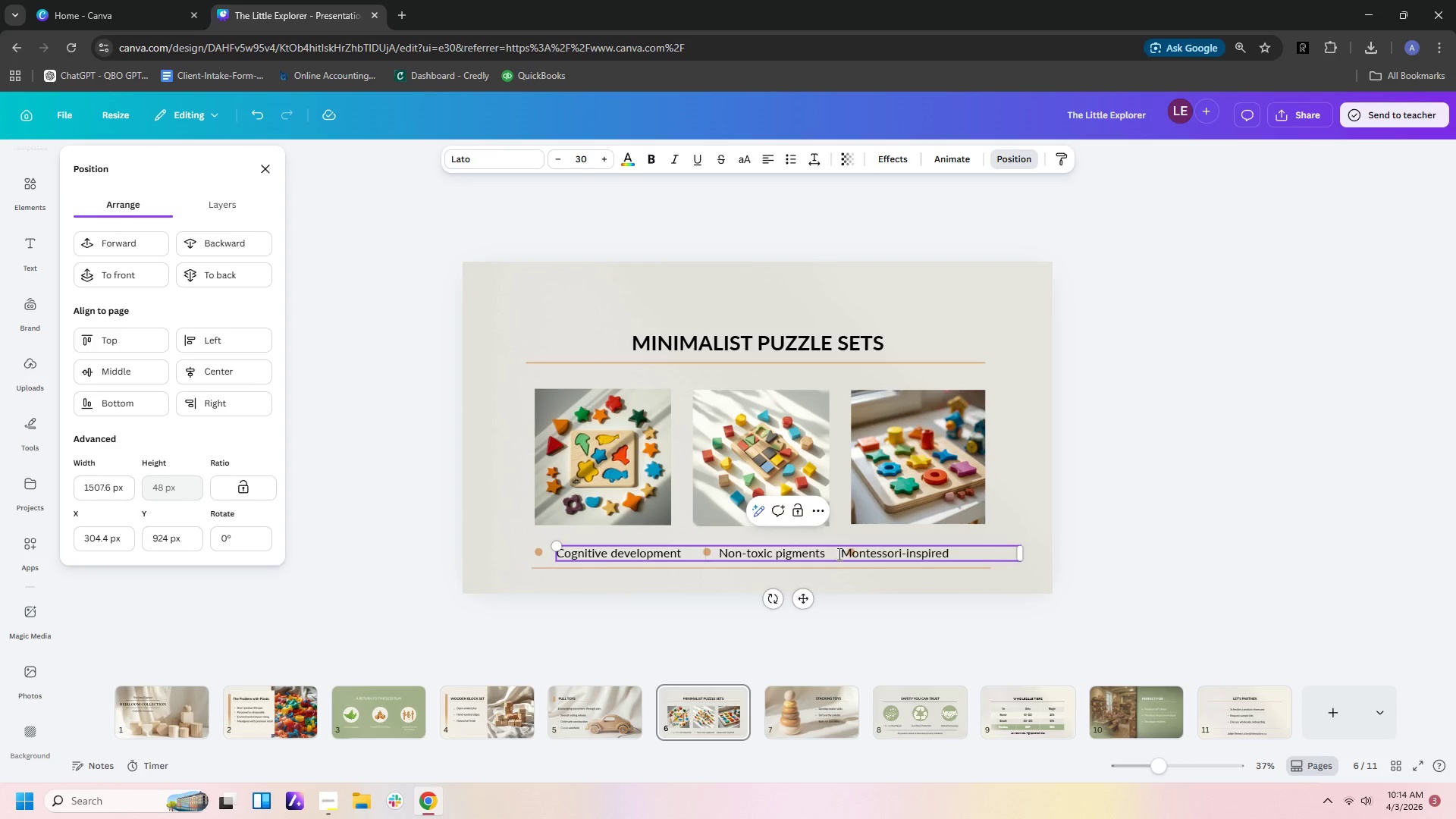 
key(Space)
 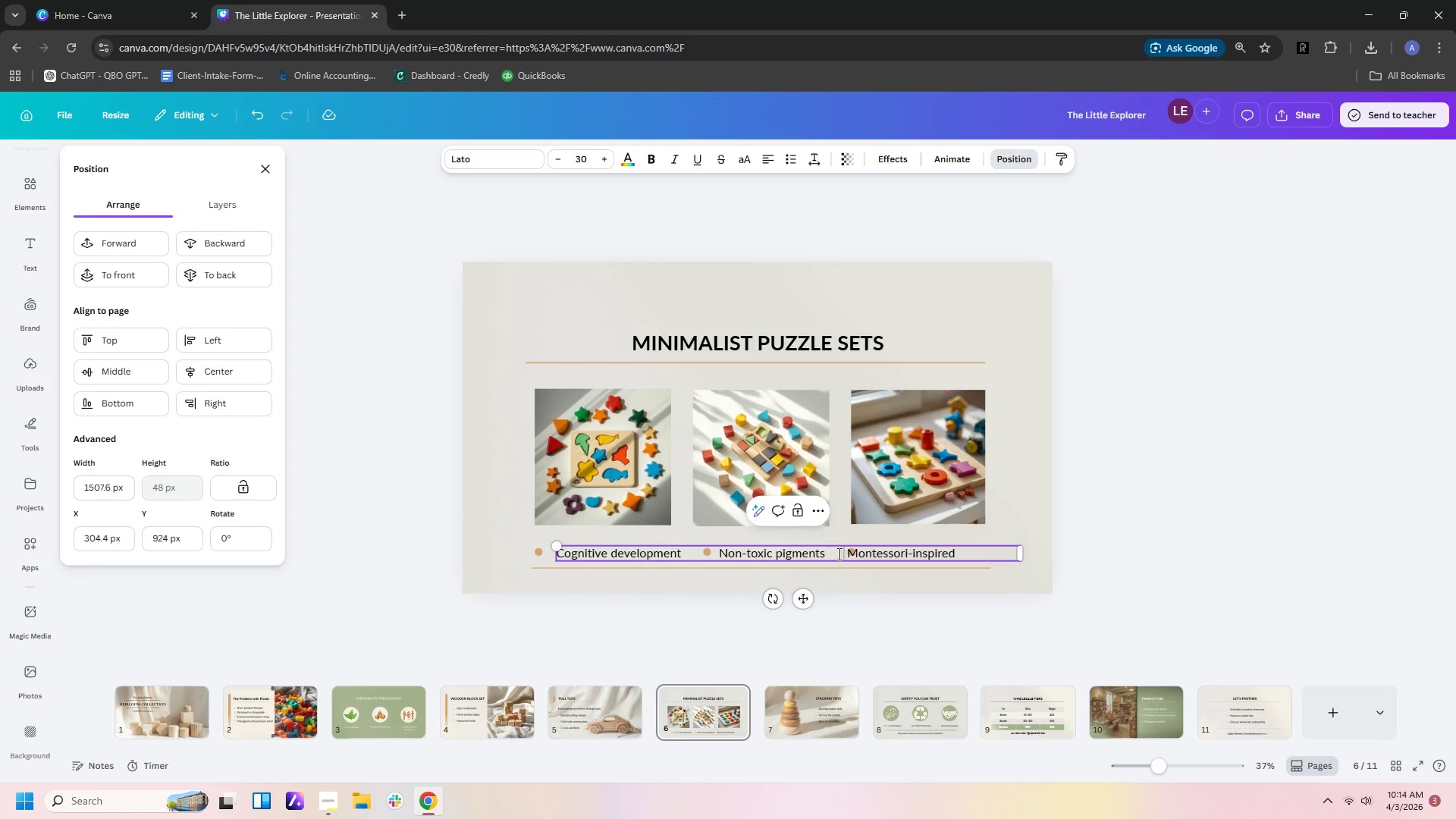 
key(Space)
 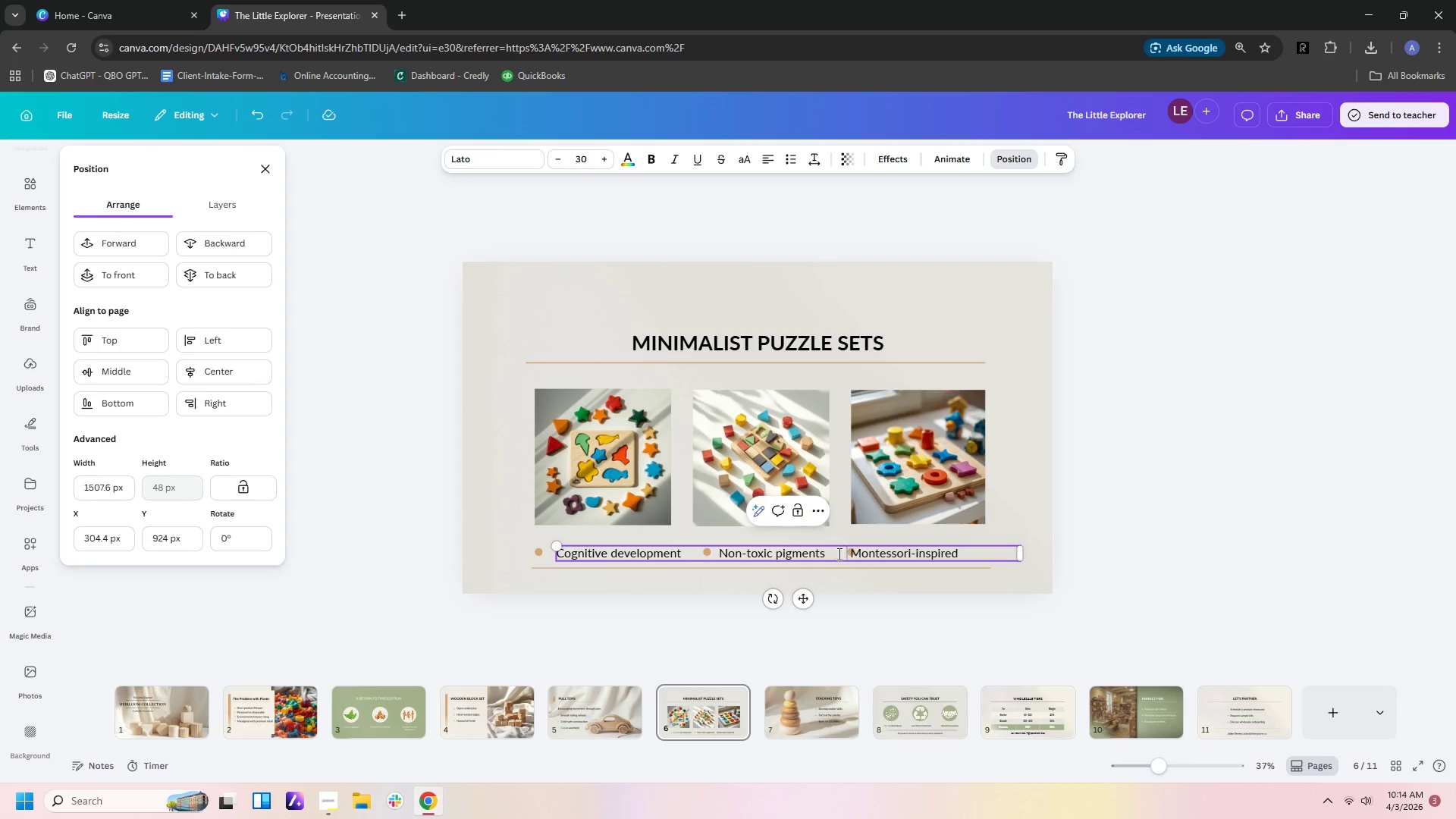 
key(Space)
 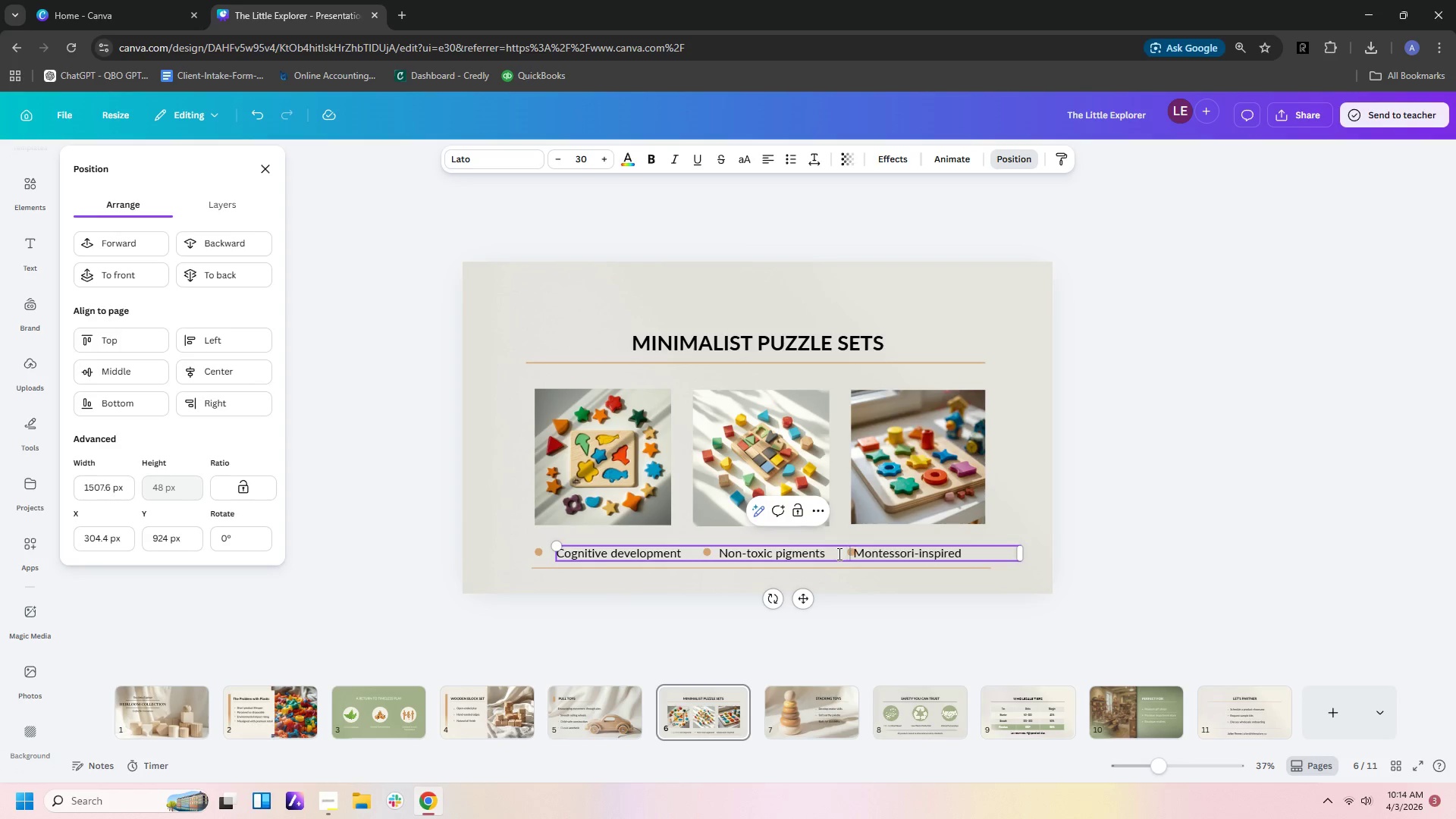 
key(Space)
 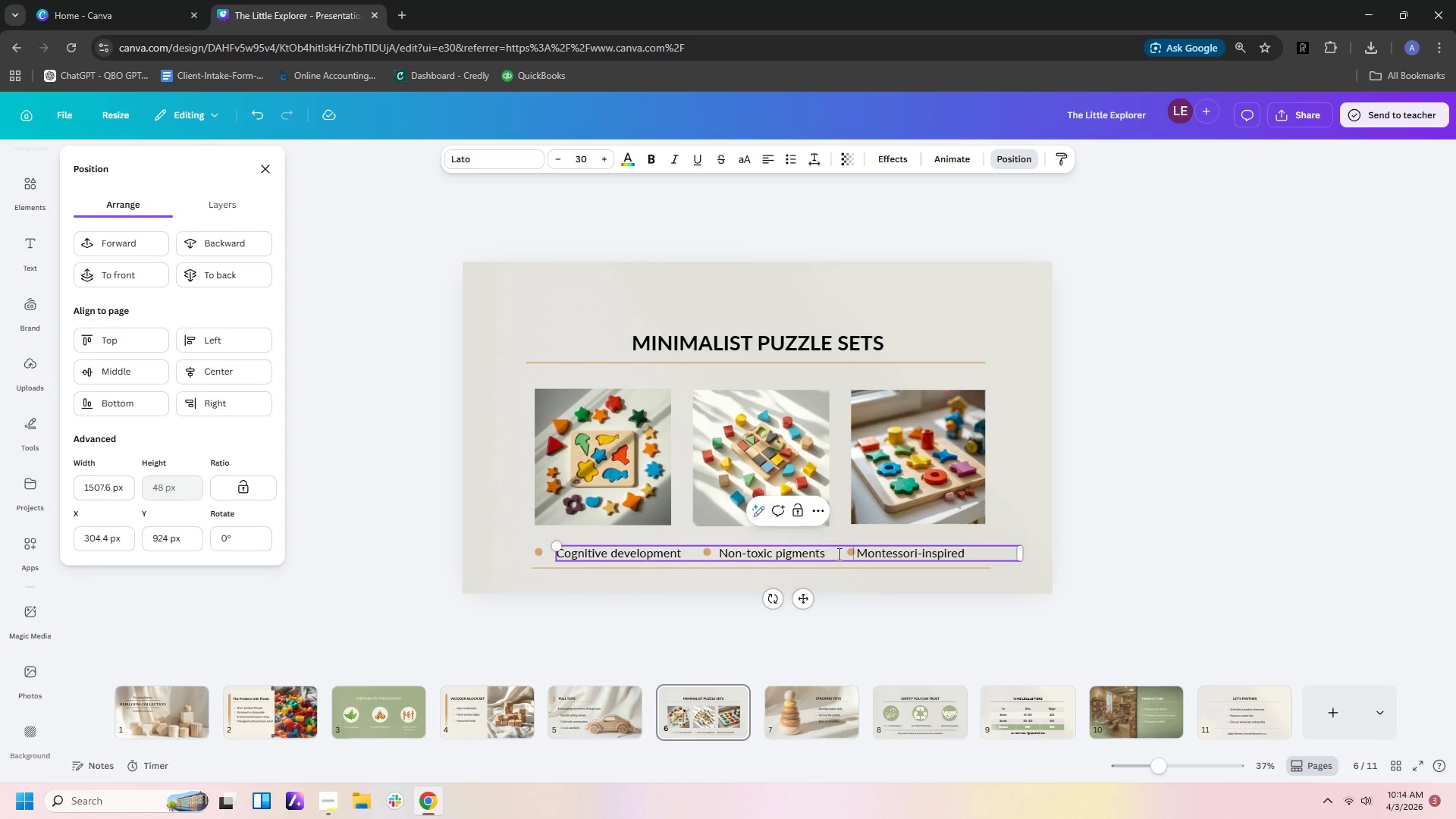 
key(Space)
 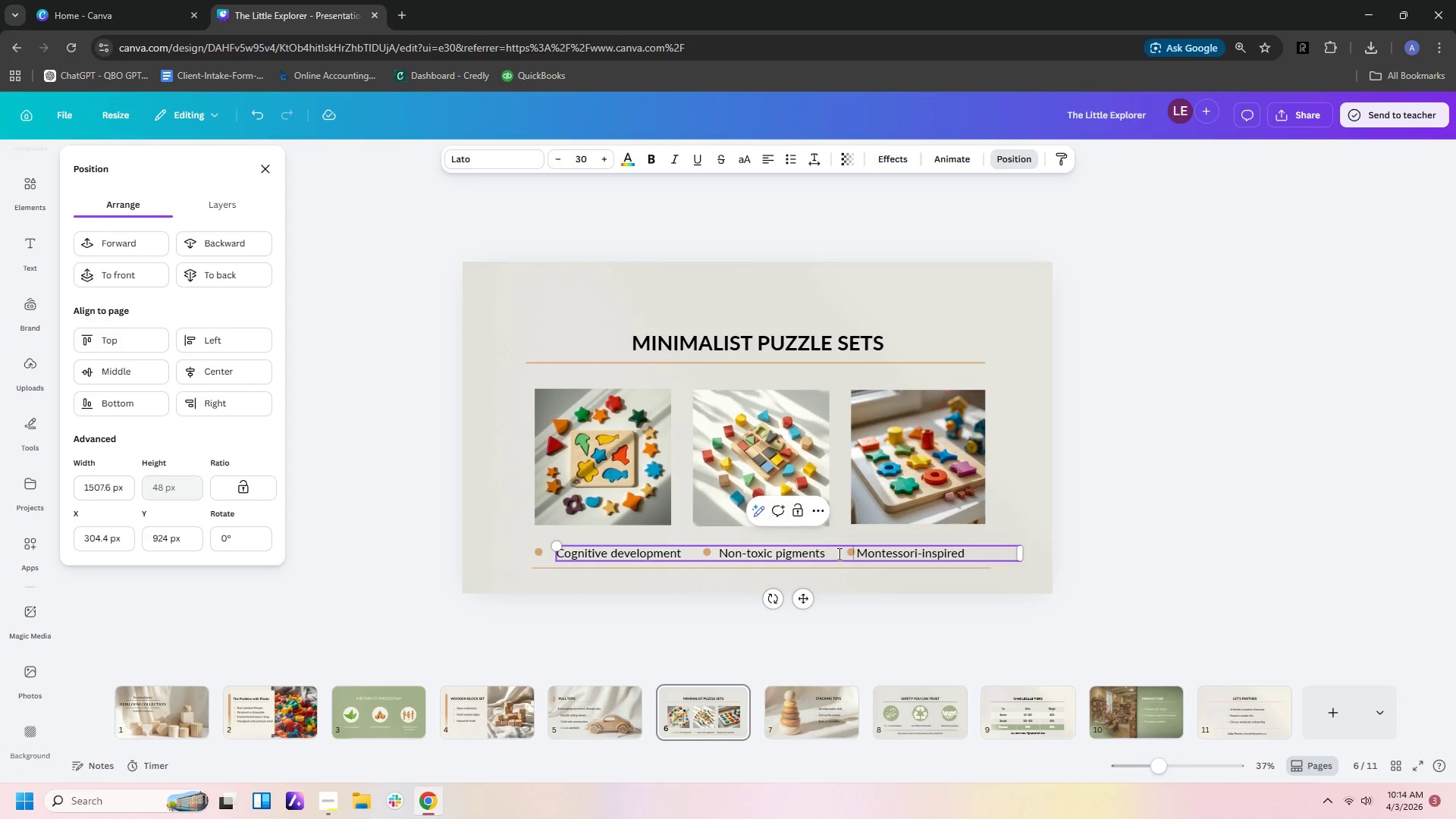 
key(Space)
 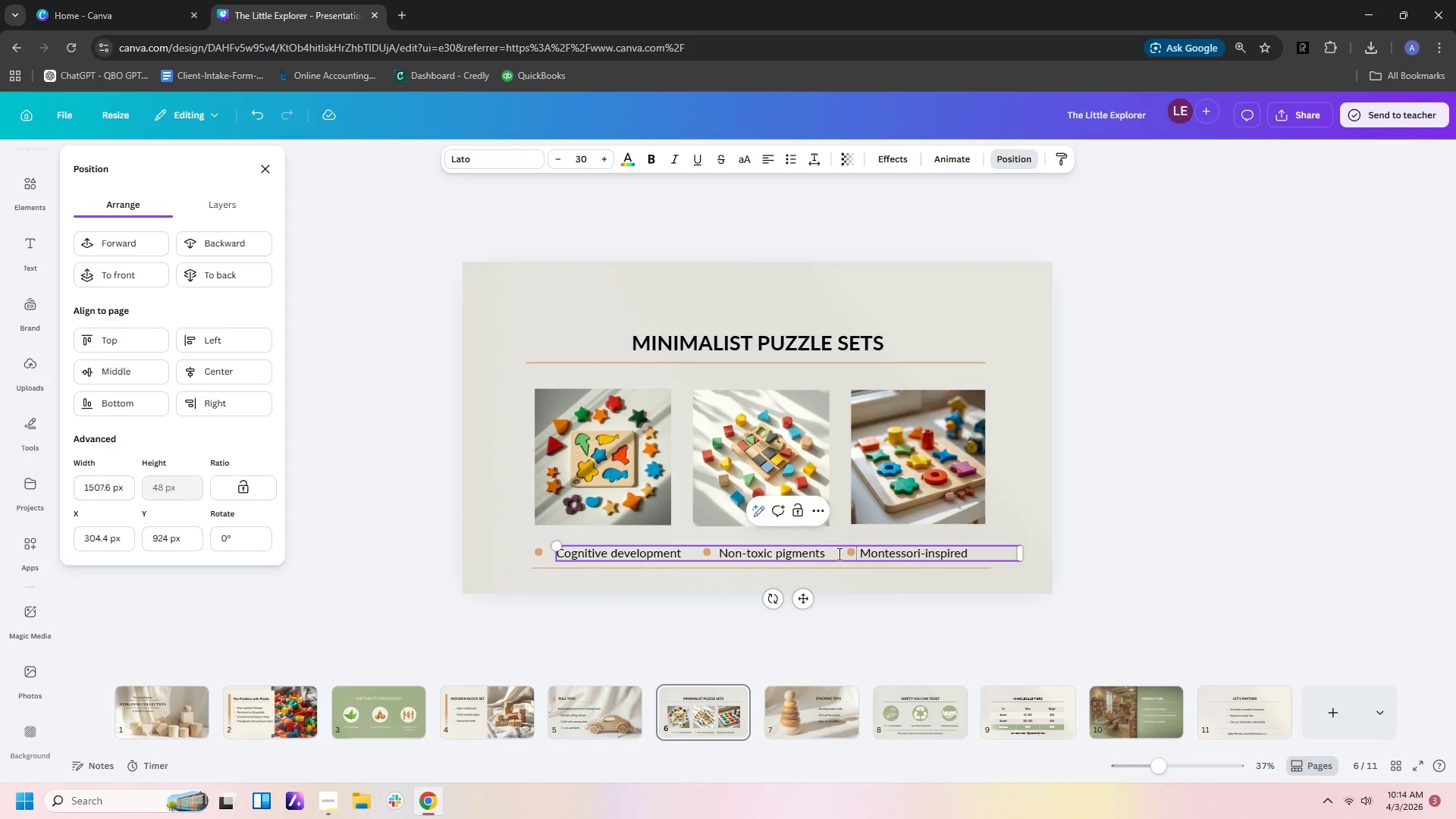 
key(Space)
 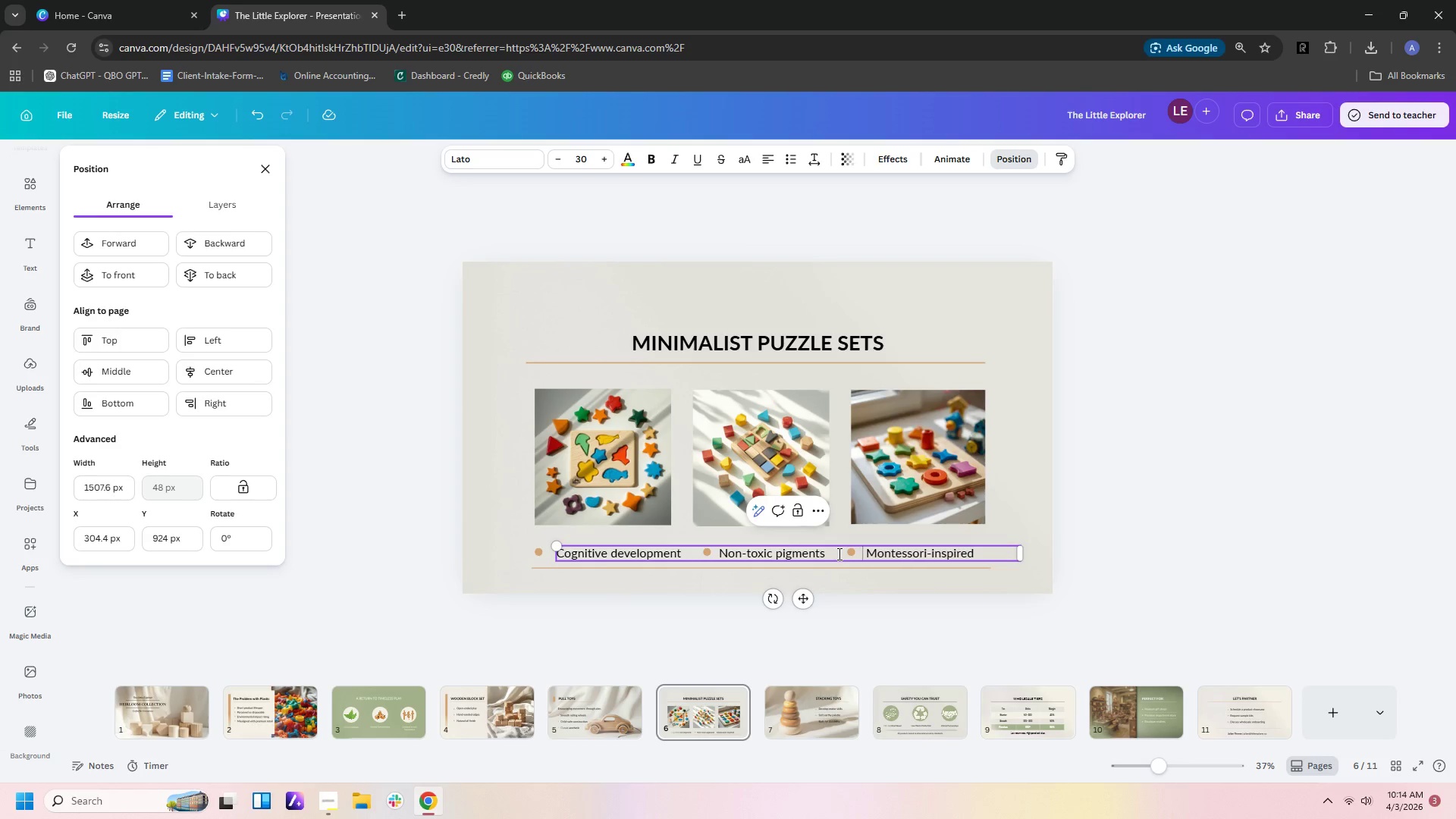 
key(ArrowLeft)
 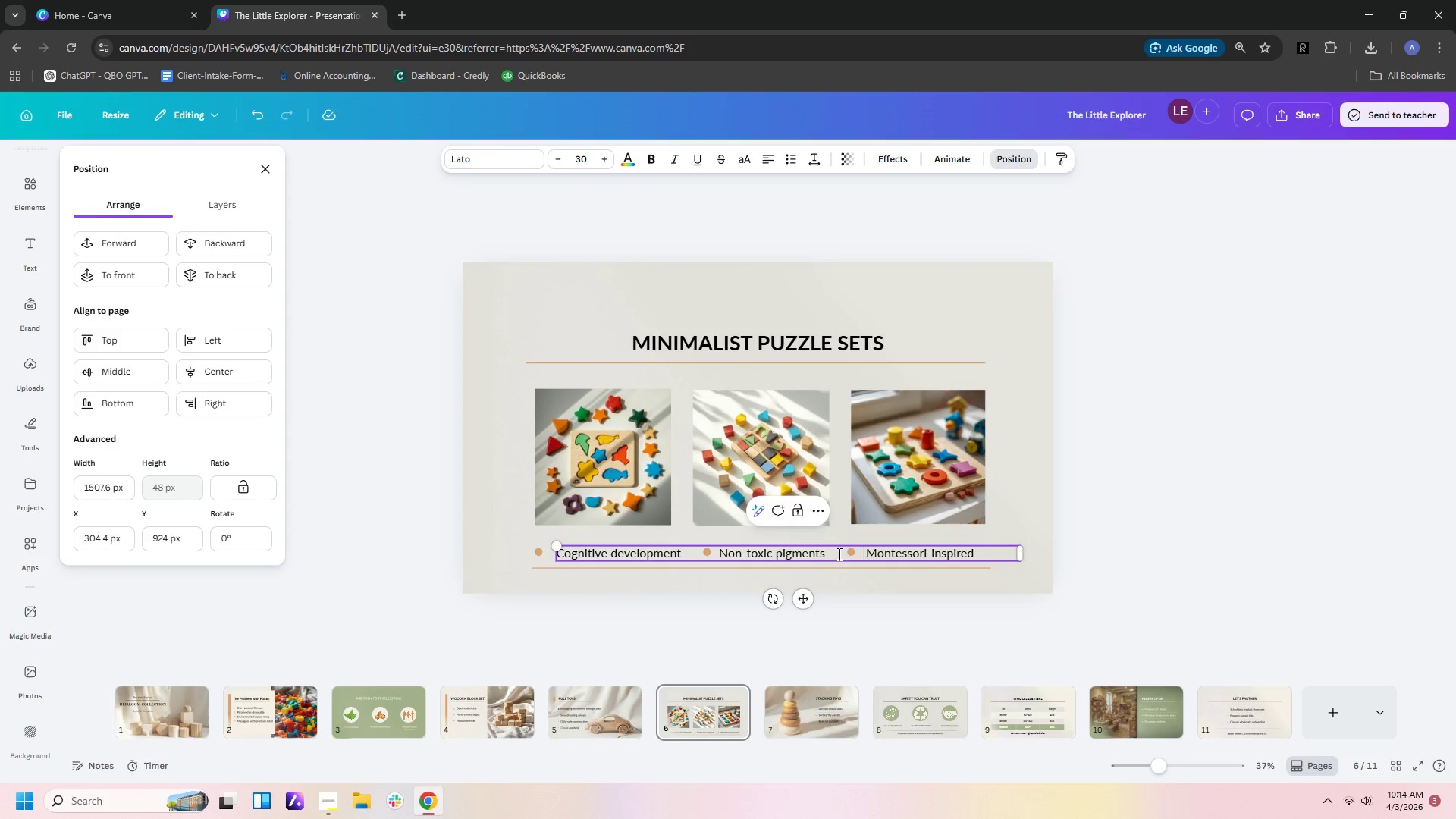 
key(Backspace)
 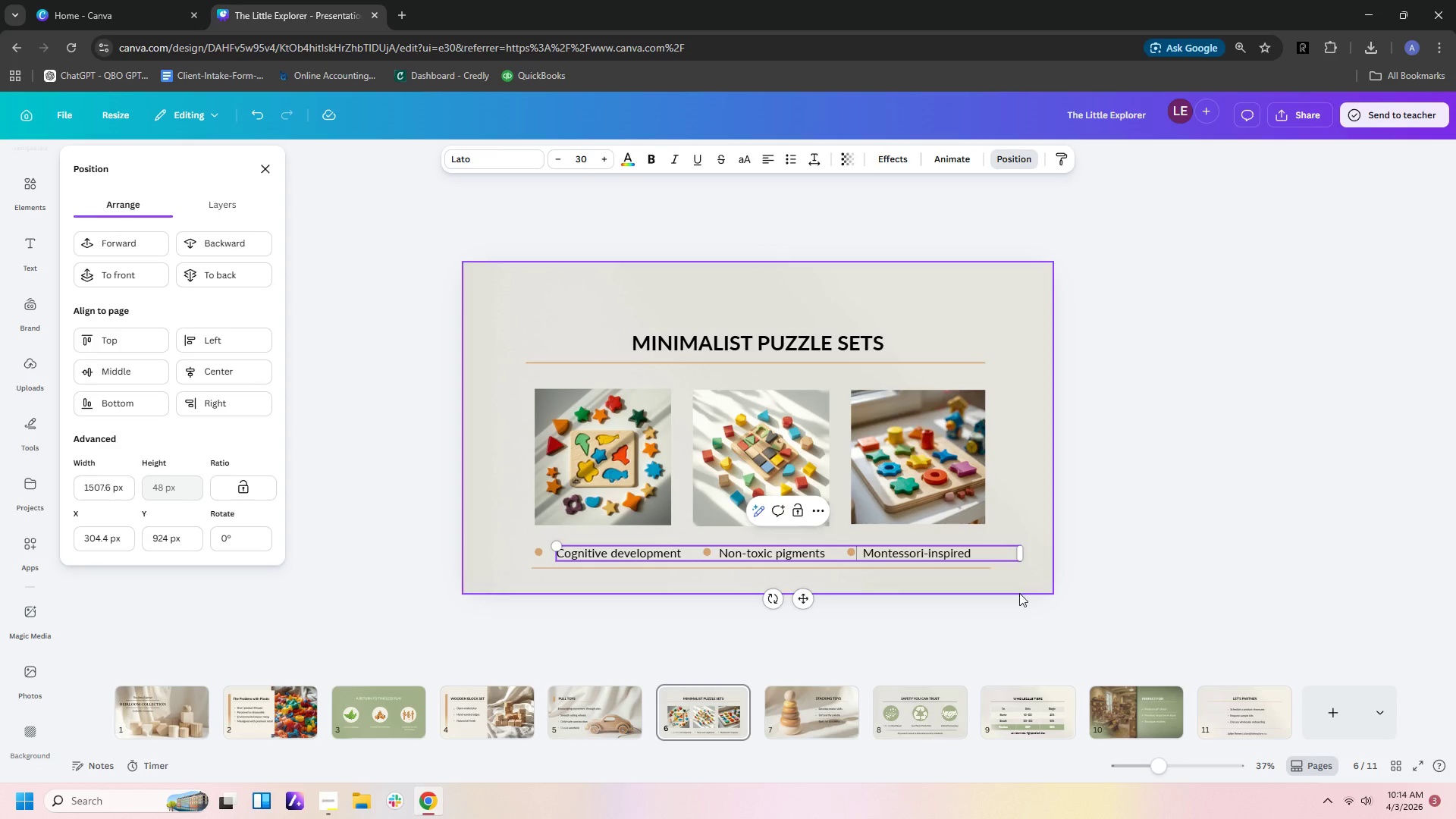 
left_click([1015, 607])
 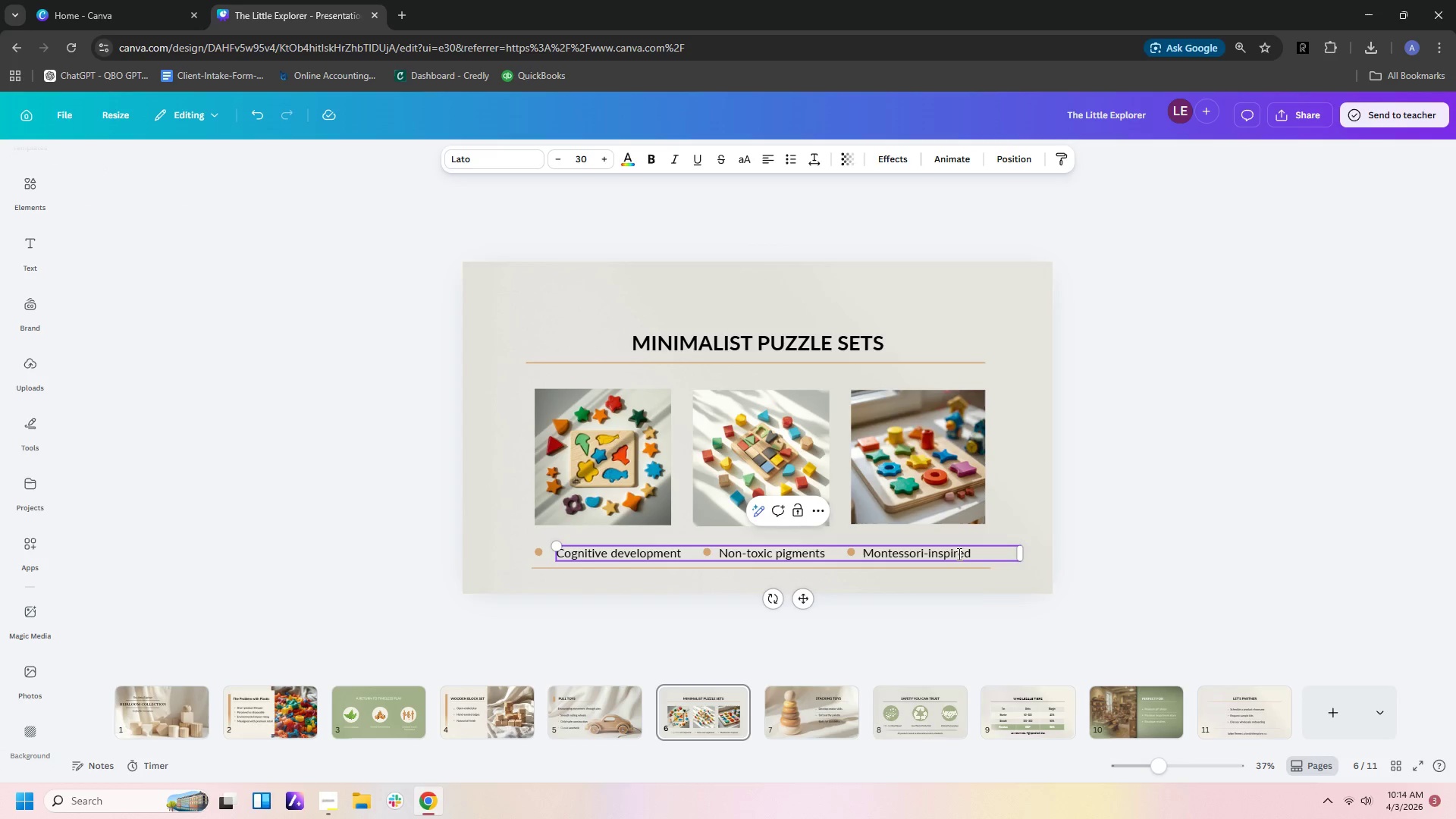 
left_click([982, 601])
 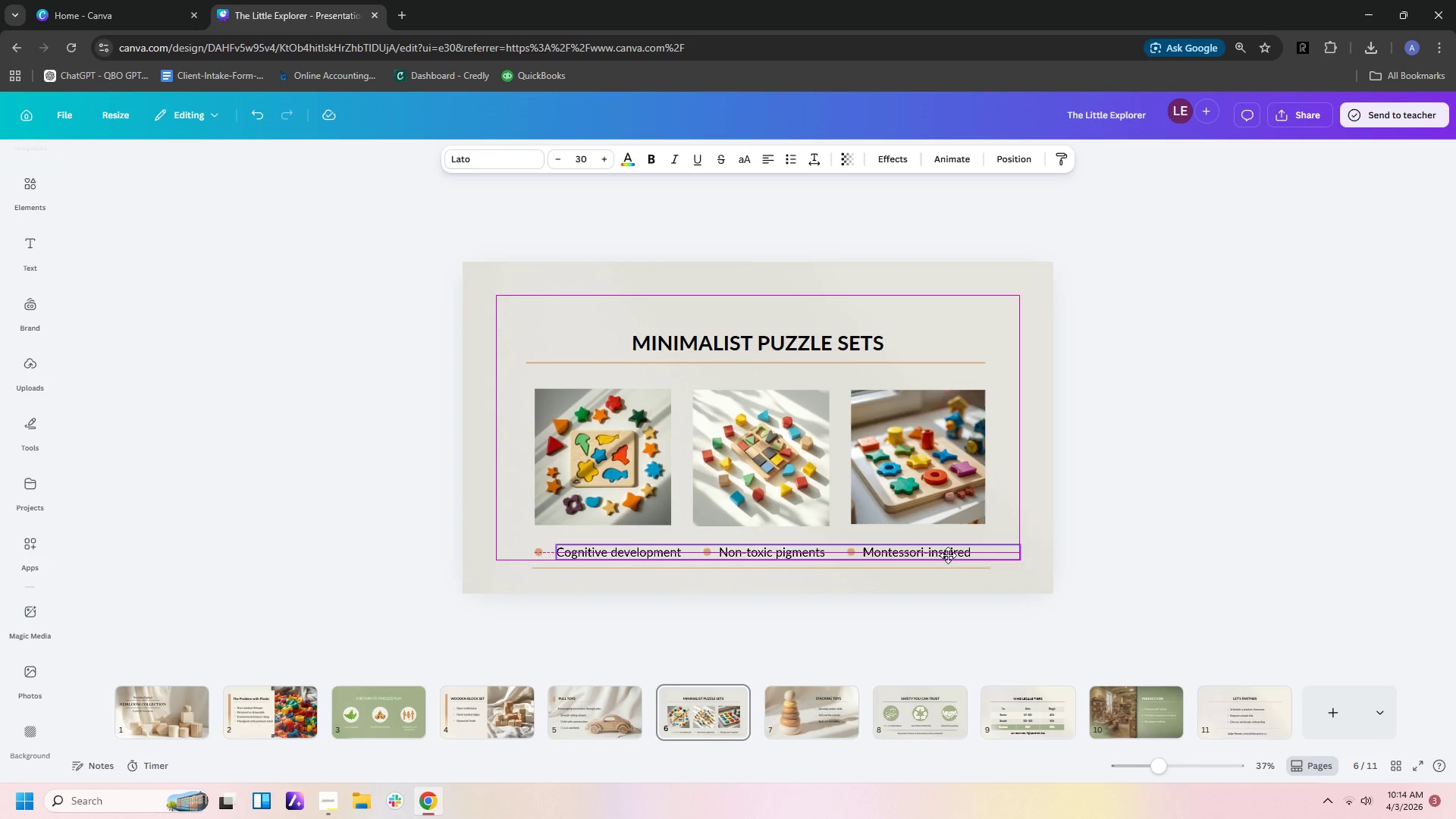 
left_click([1138, 561])
 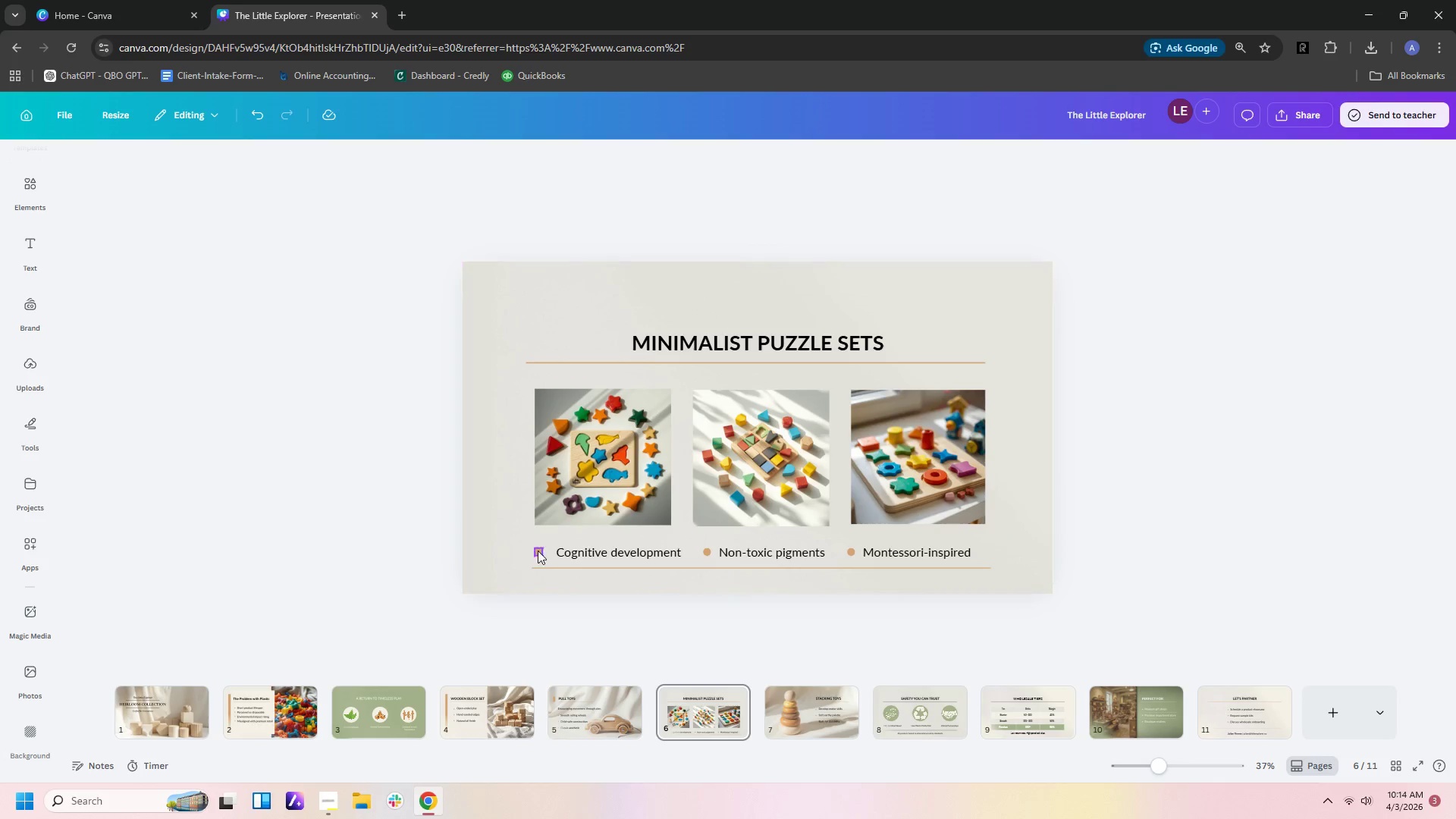 
left_click([540, 551])
 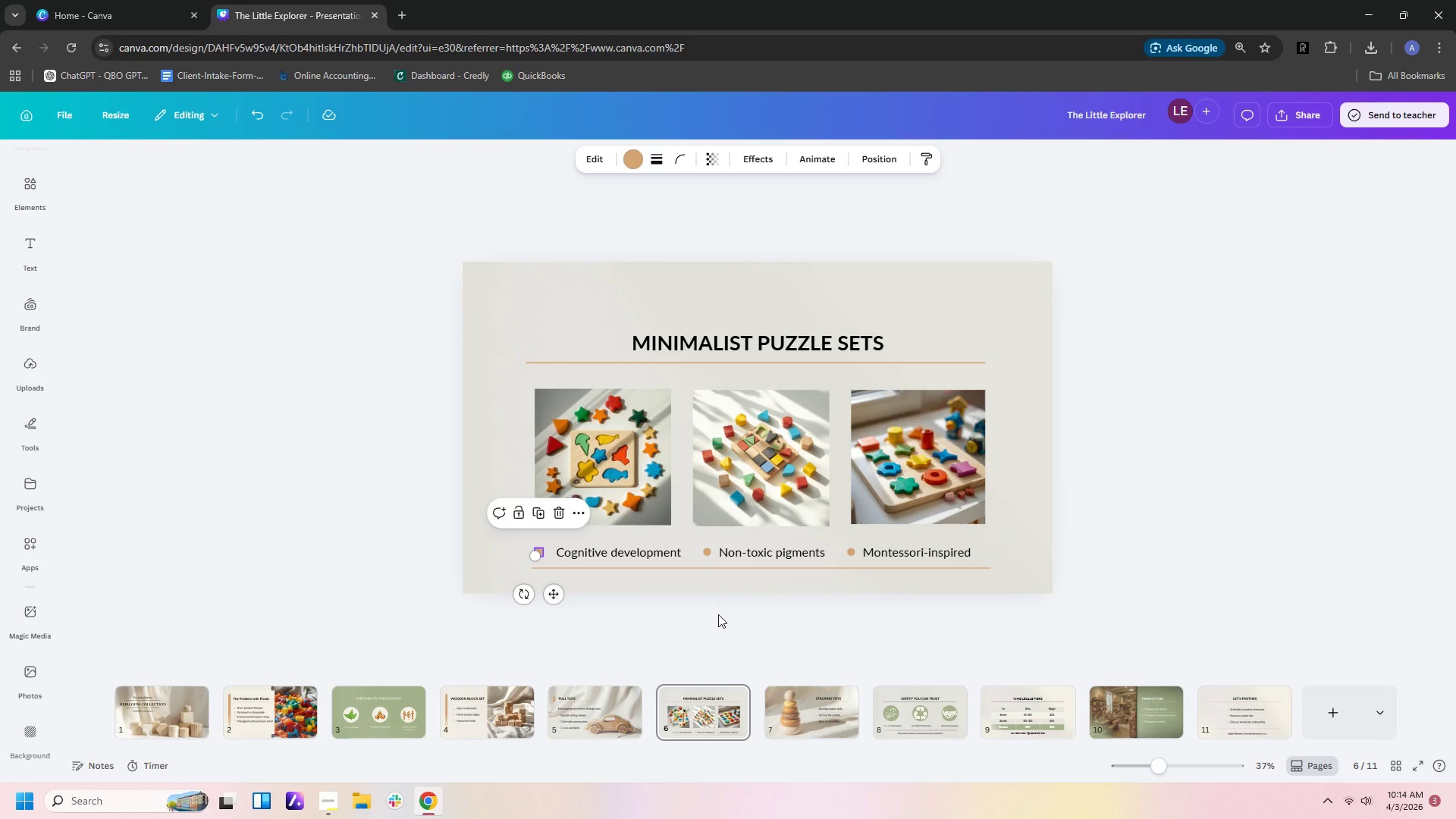 
key(ArrowRight)
 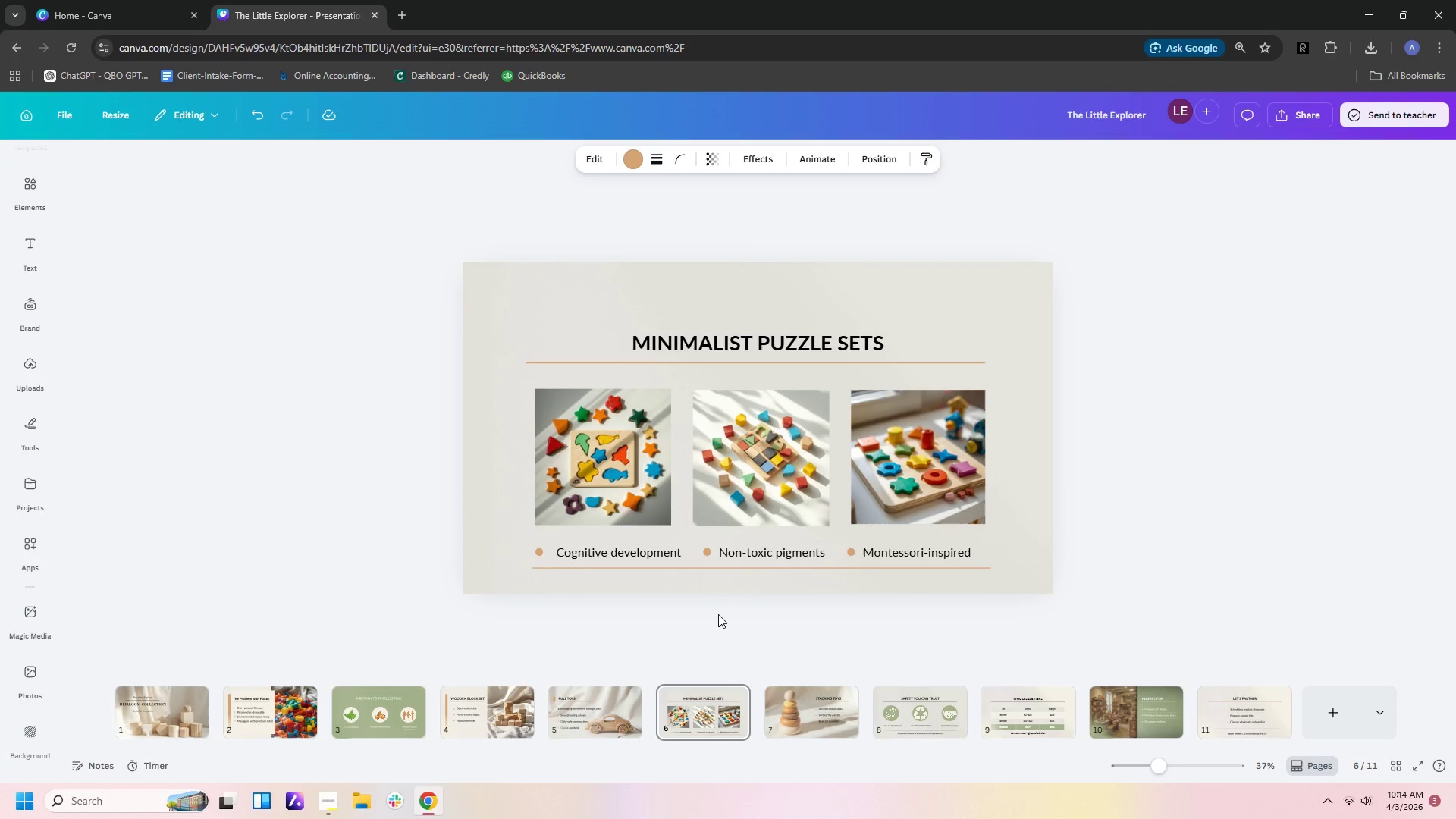 
key(ArrowRight)
 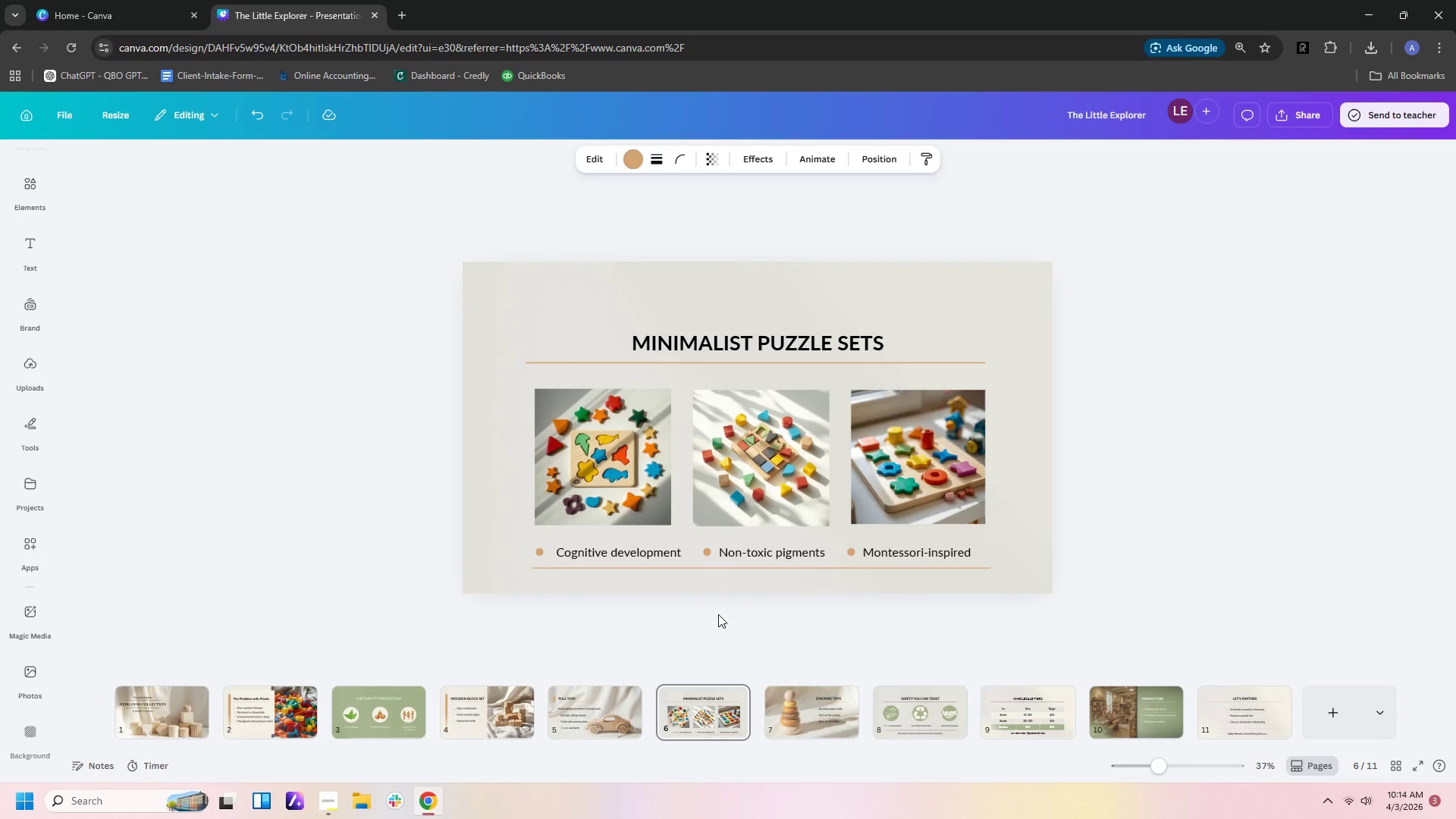 
hold_key(key=ArrowRight, duration=0.98)
 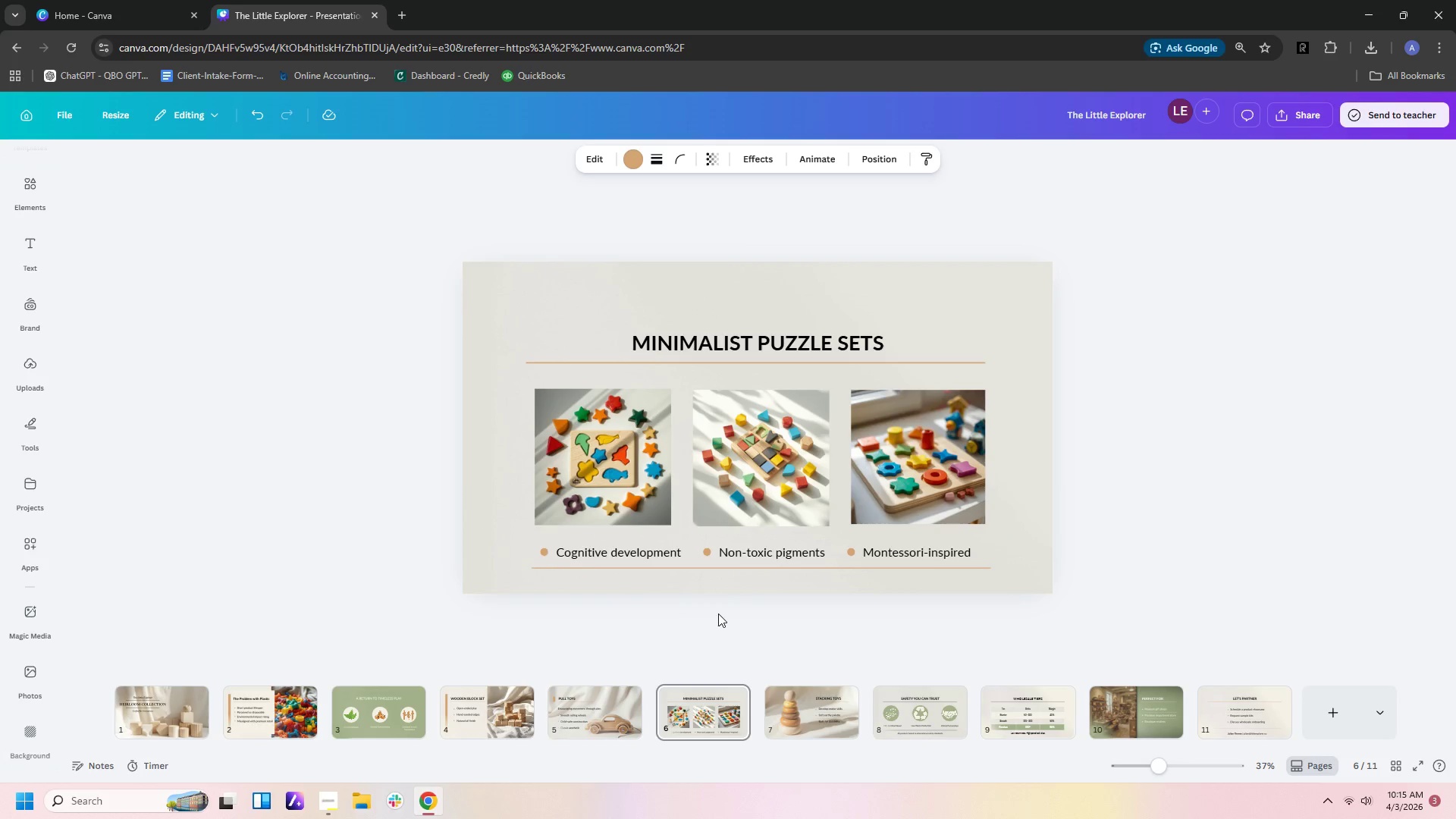 
key(ArrowDown)
 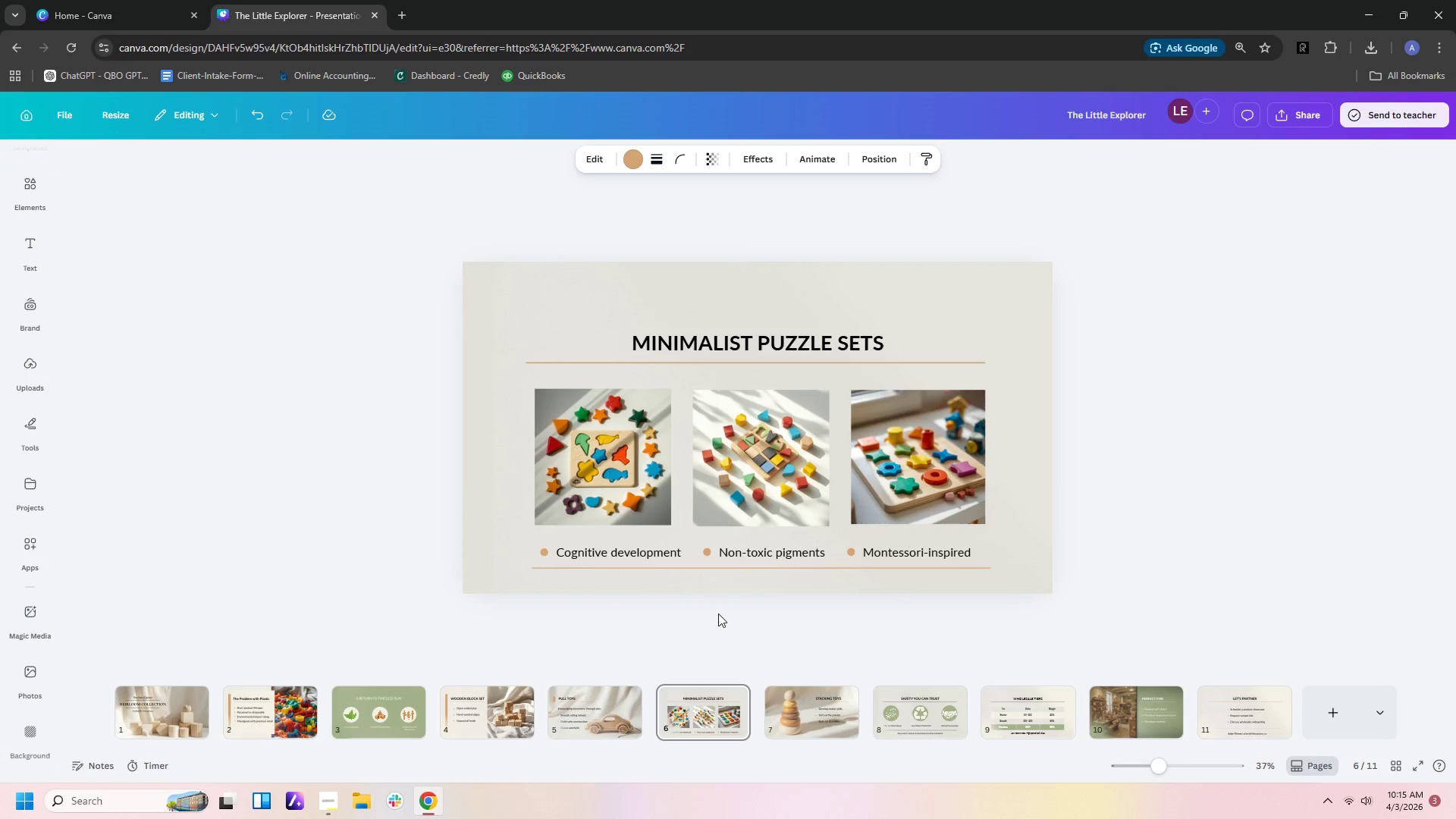 
key(ArrowDown)
 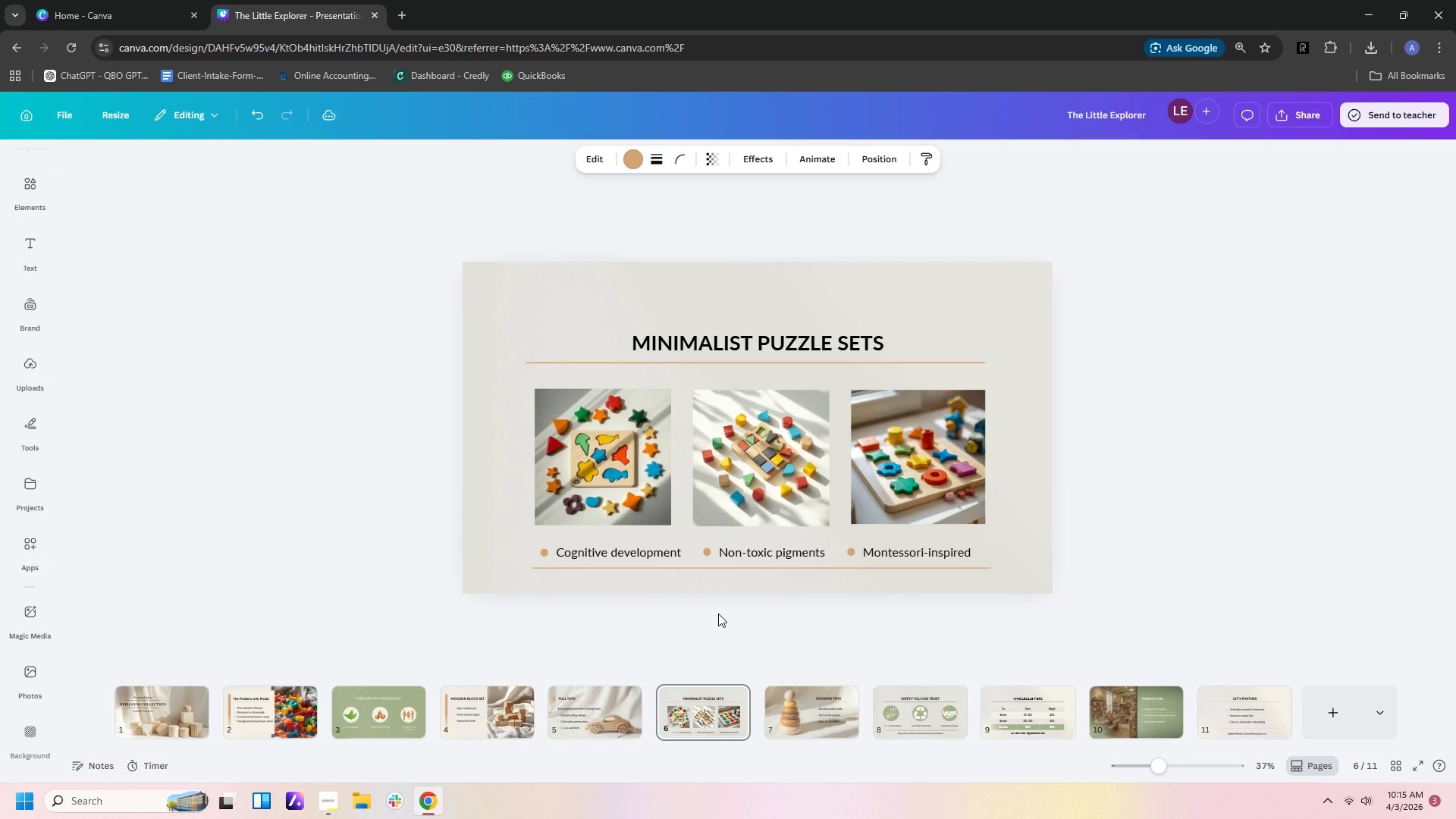 
hold_key(key=ArrowRight, duration=0.83)
 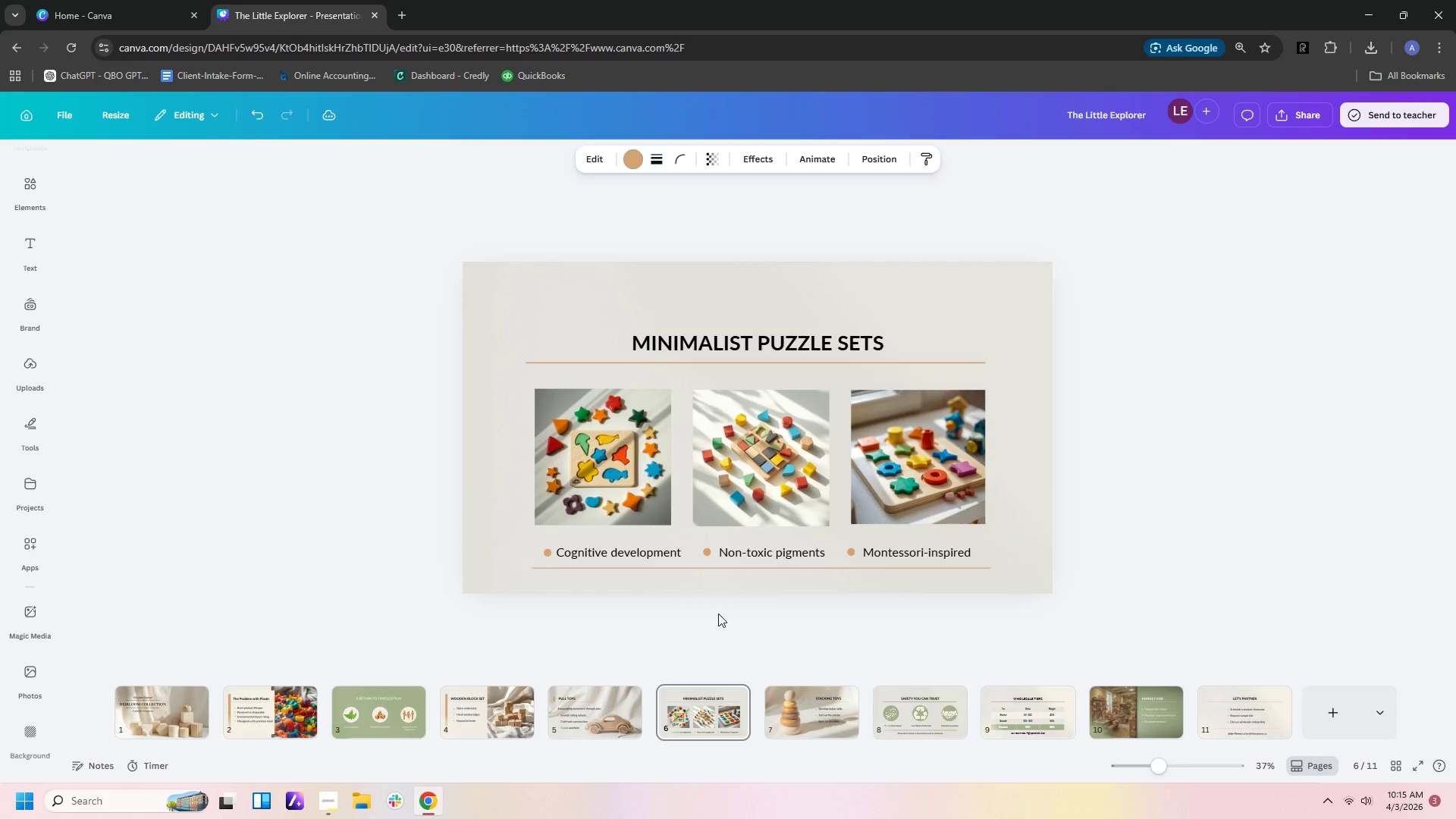 
key(ArrowDown)
 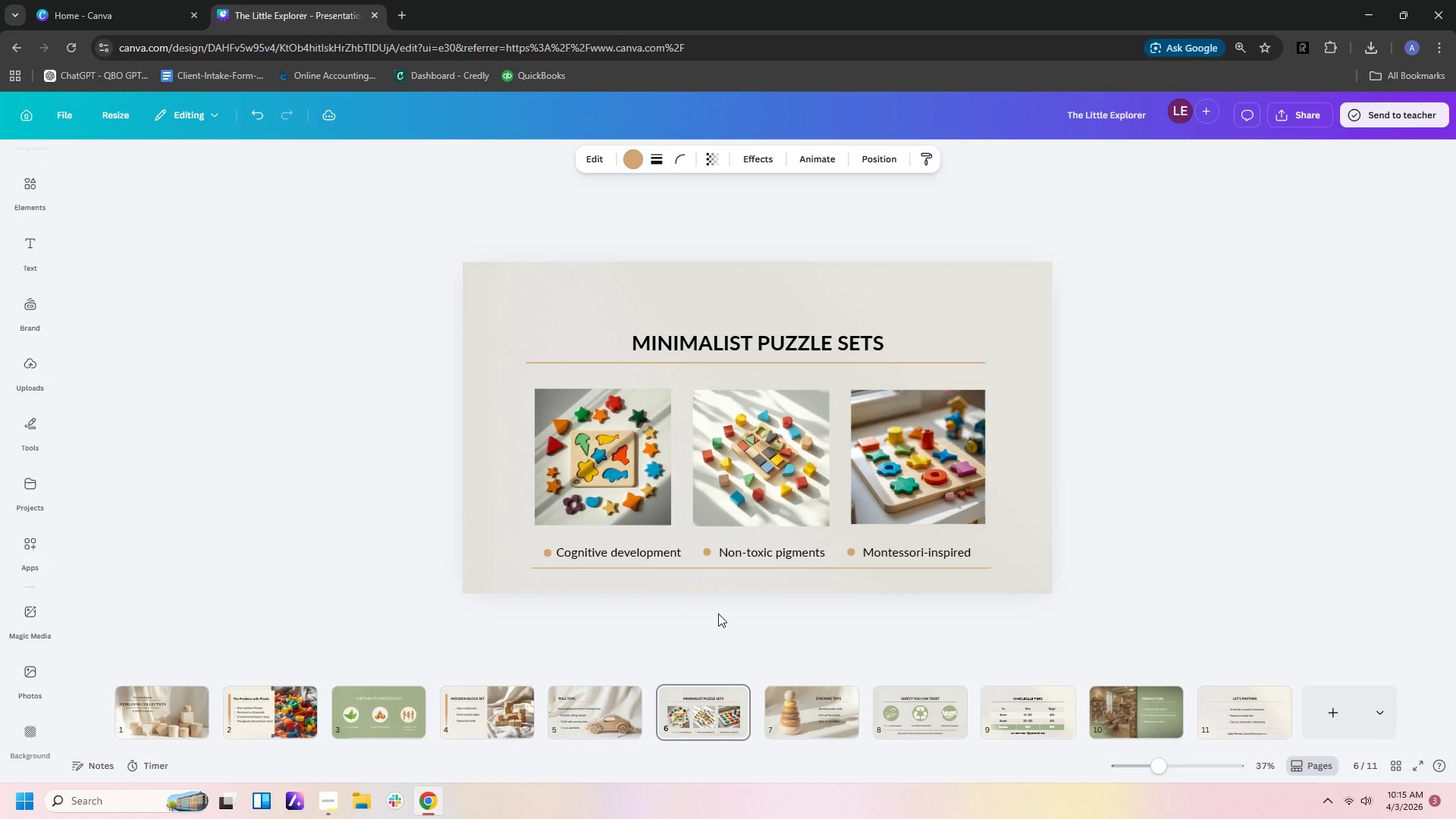 
key(ArrowDown)
 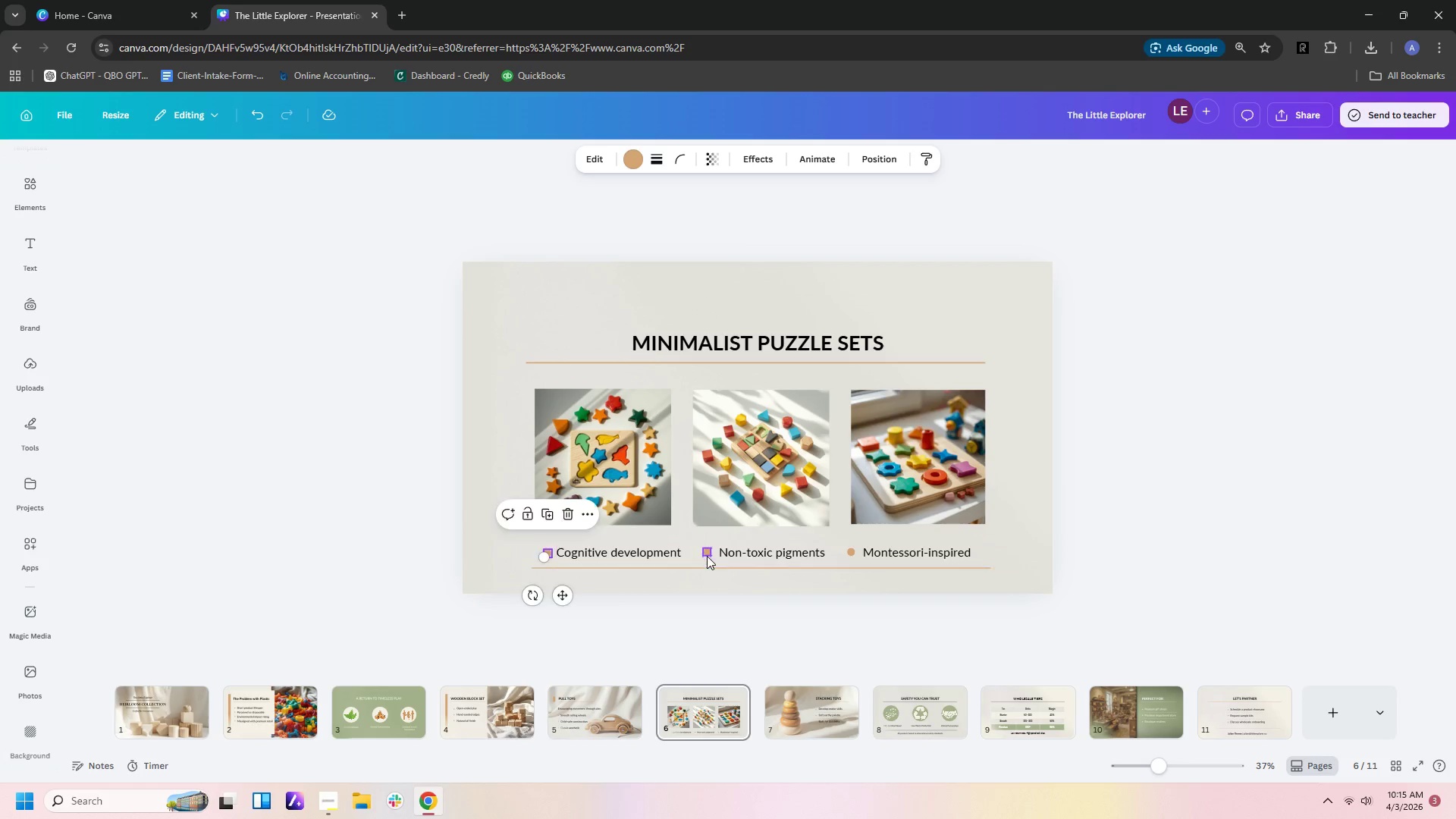 
left_click([707, 554])
 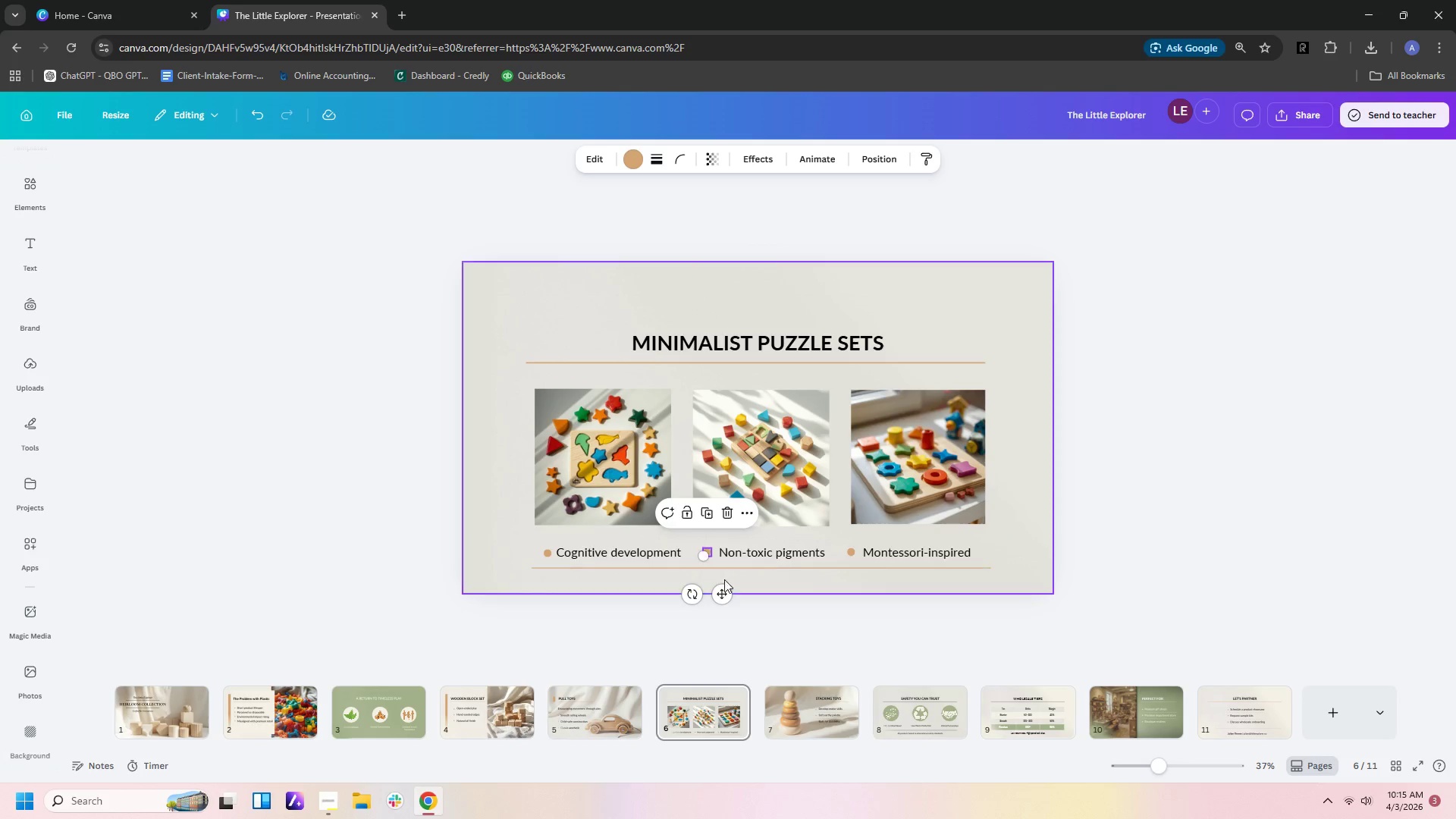 
key(ArrowDown)
 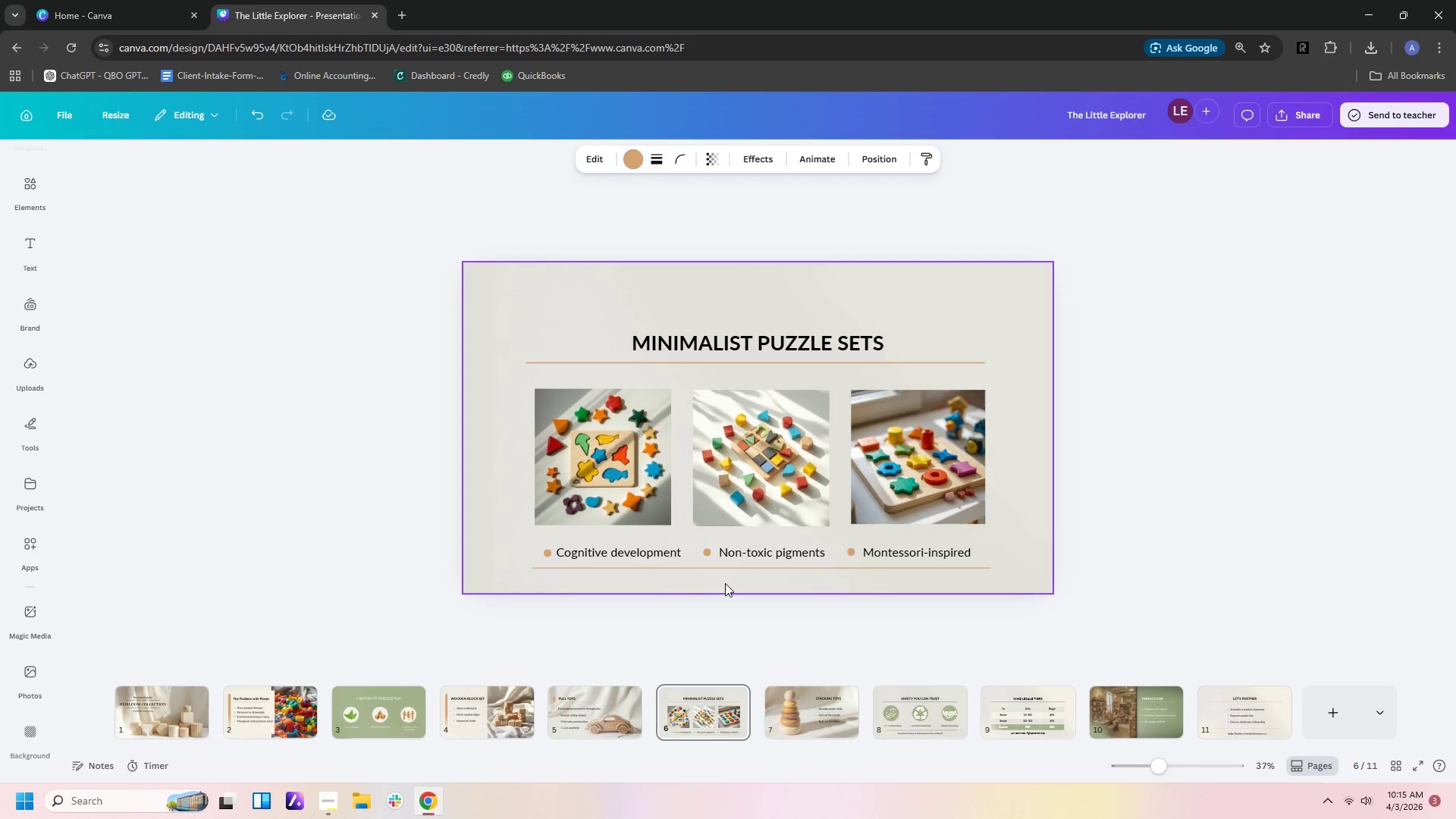 
key(ArrowDown)
 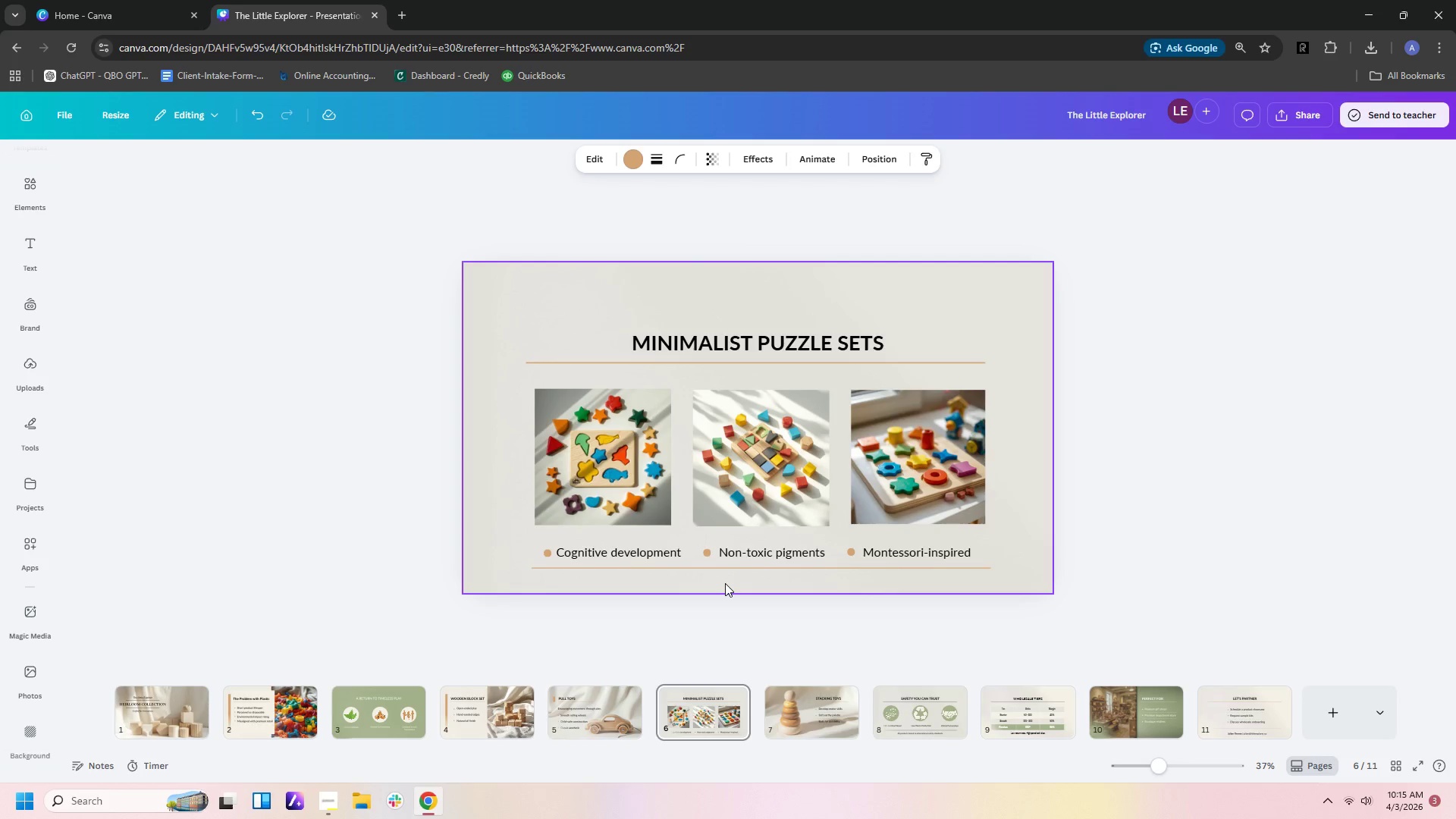 
key(ArrowDown)
 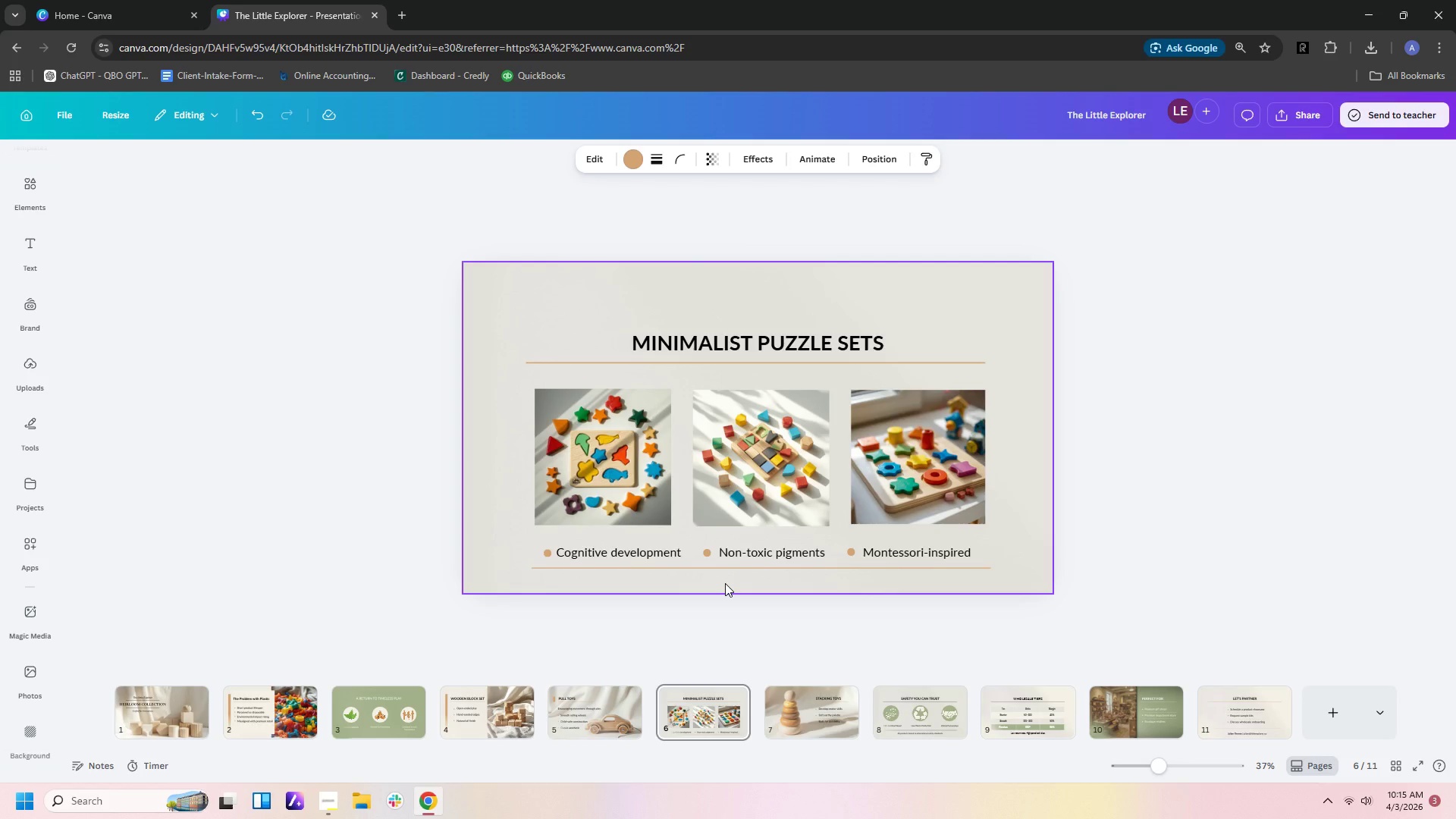 
key(ArrowDown)
 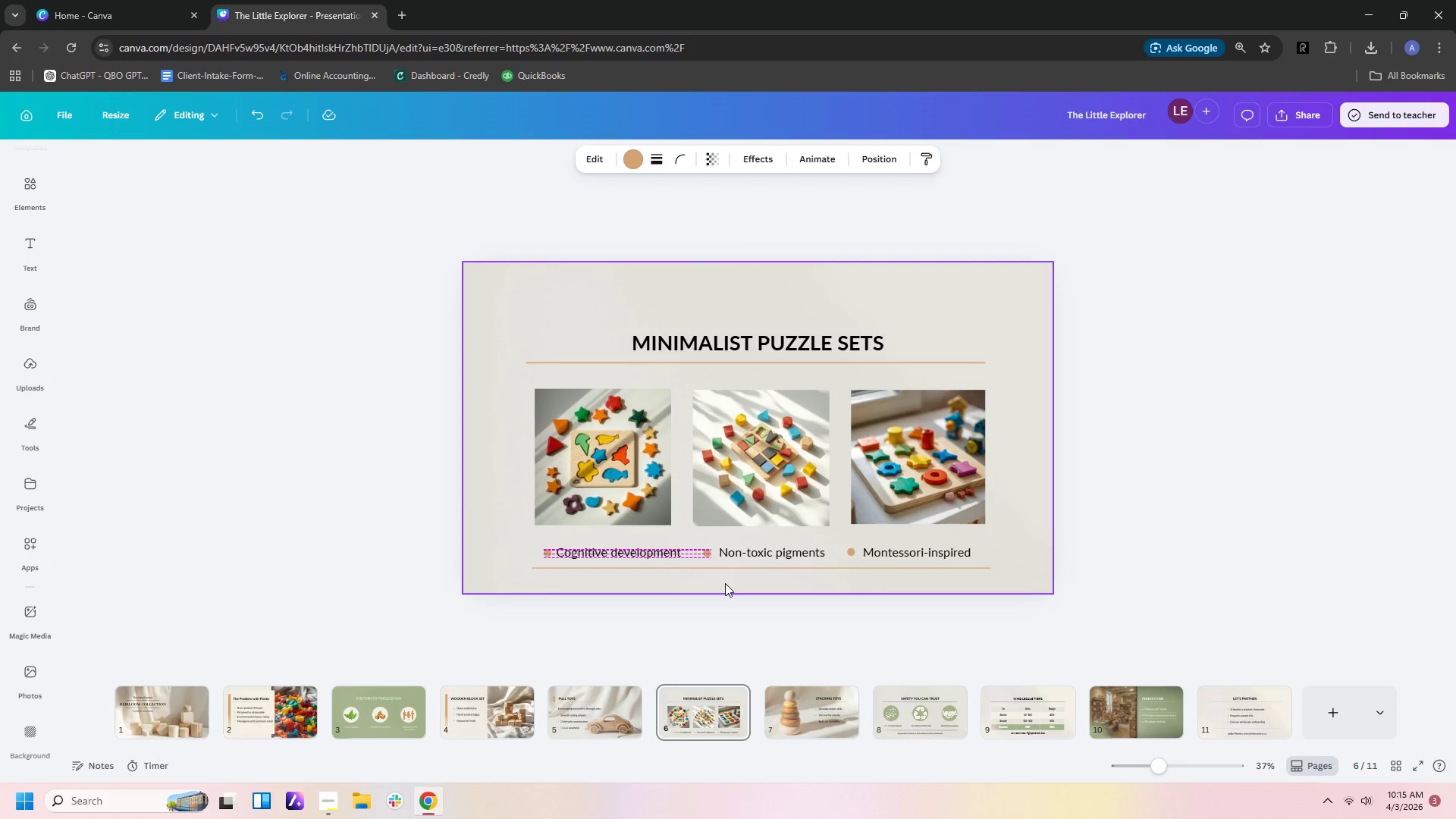 
key(ArrowRight)
 